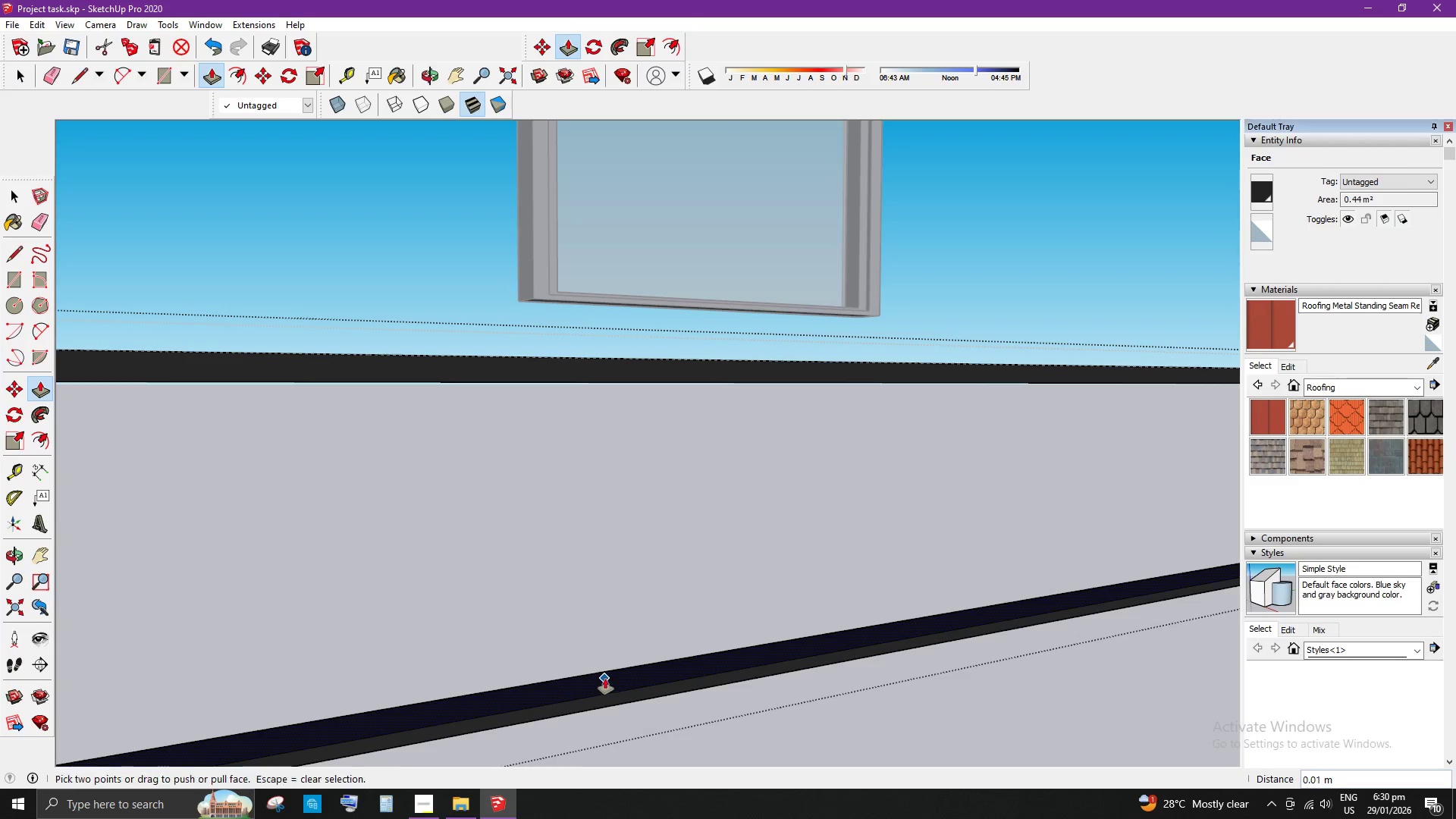 
double_click([605, 679])
 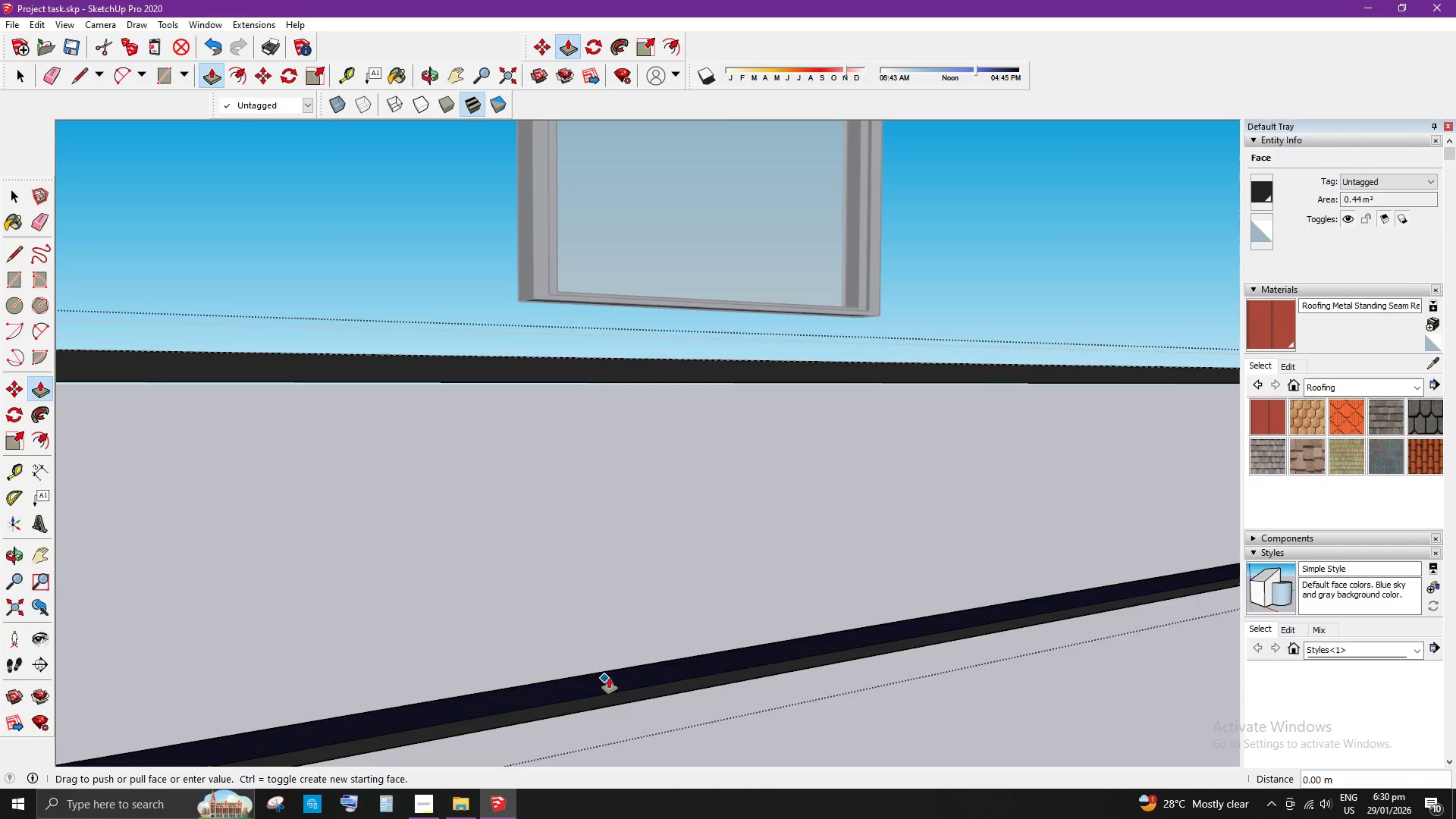 
scroll: coordinate [671, 648], scroll_direction: down, amount: 6.0
 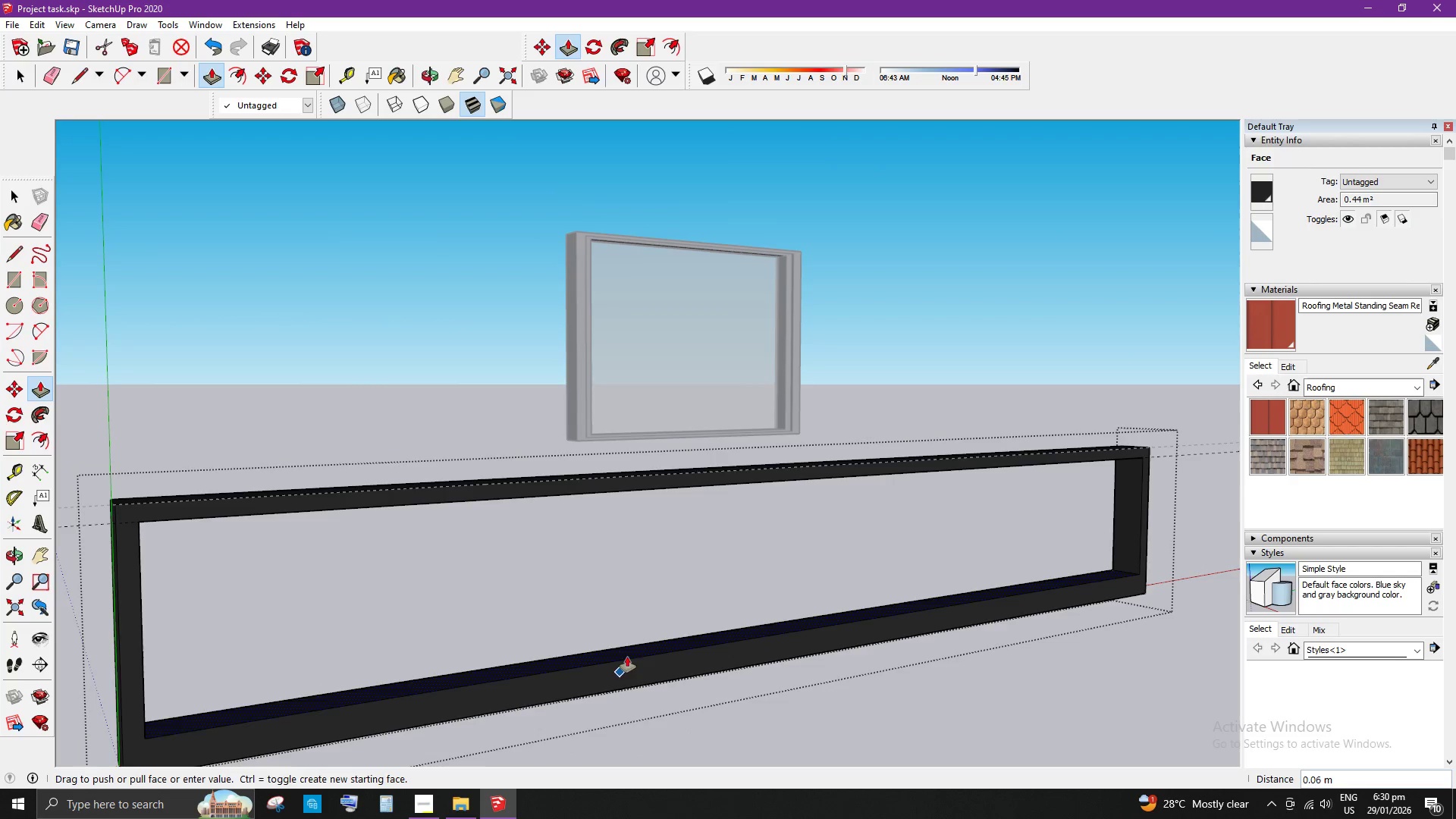 
key(Space)
 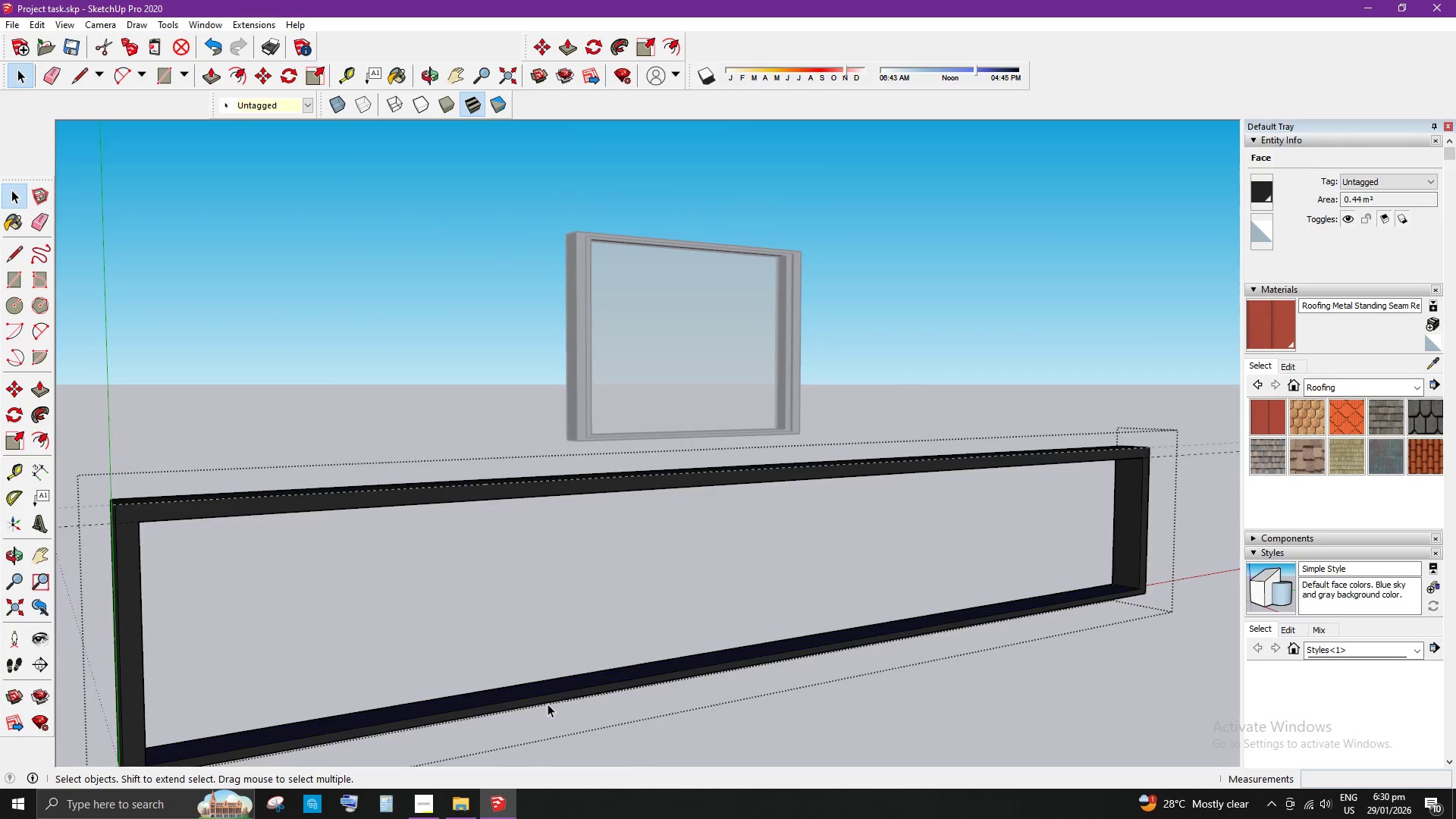 
left_click([577, 686])
 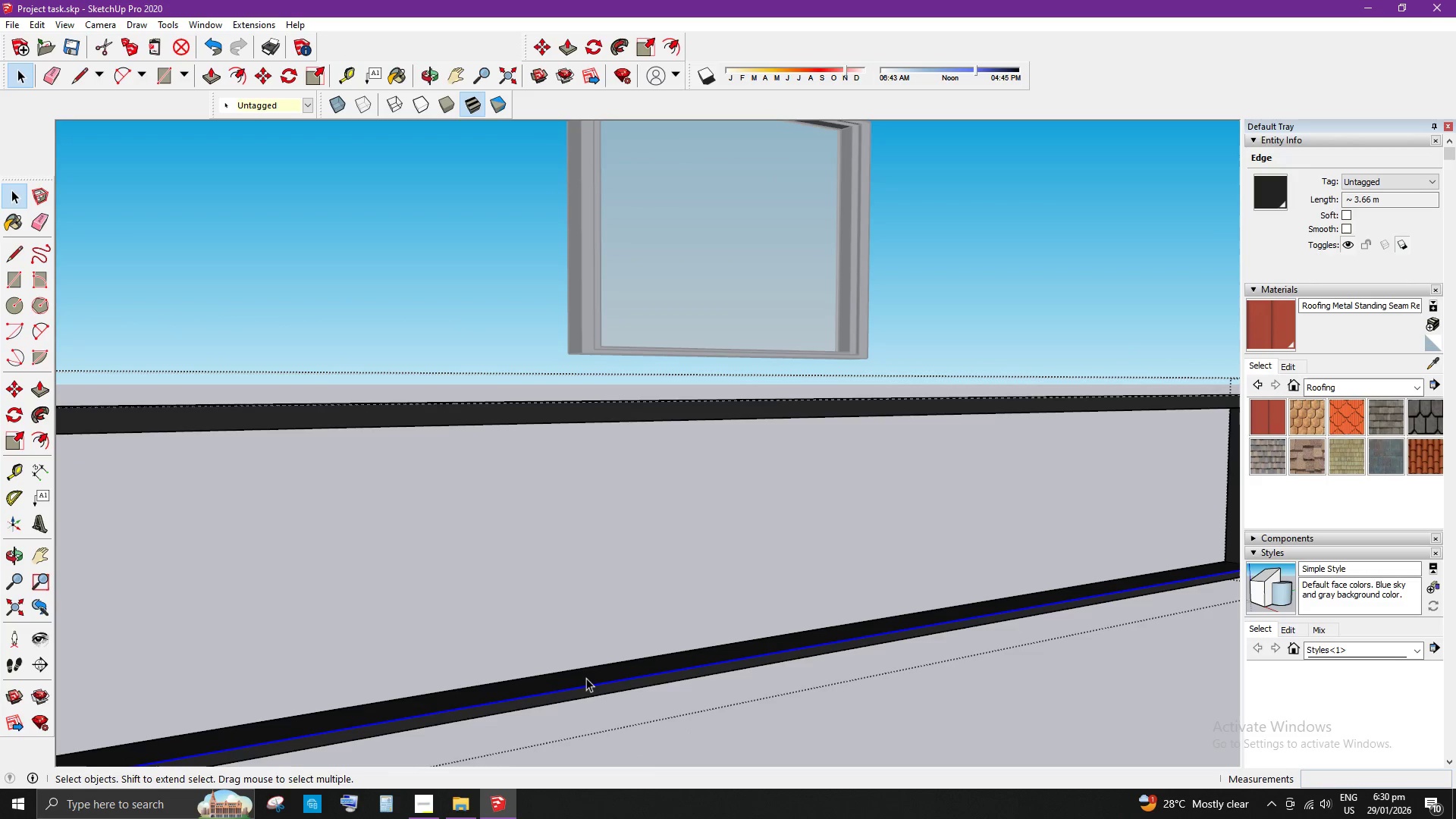 
scroll: coordinate [570, 692], scroll_direction: up, amount: 3.0
 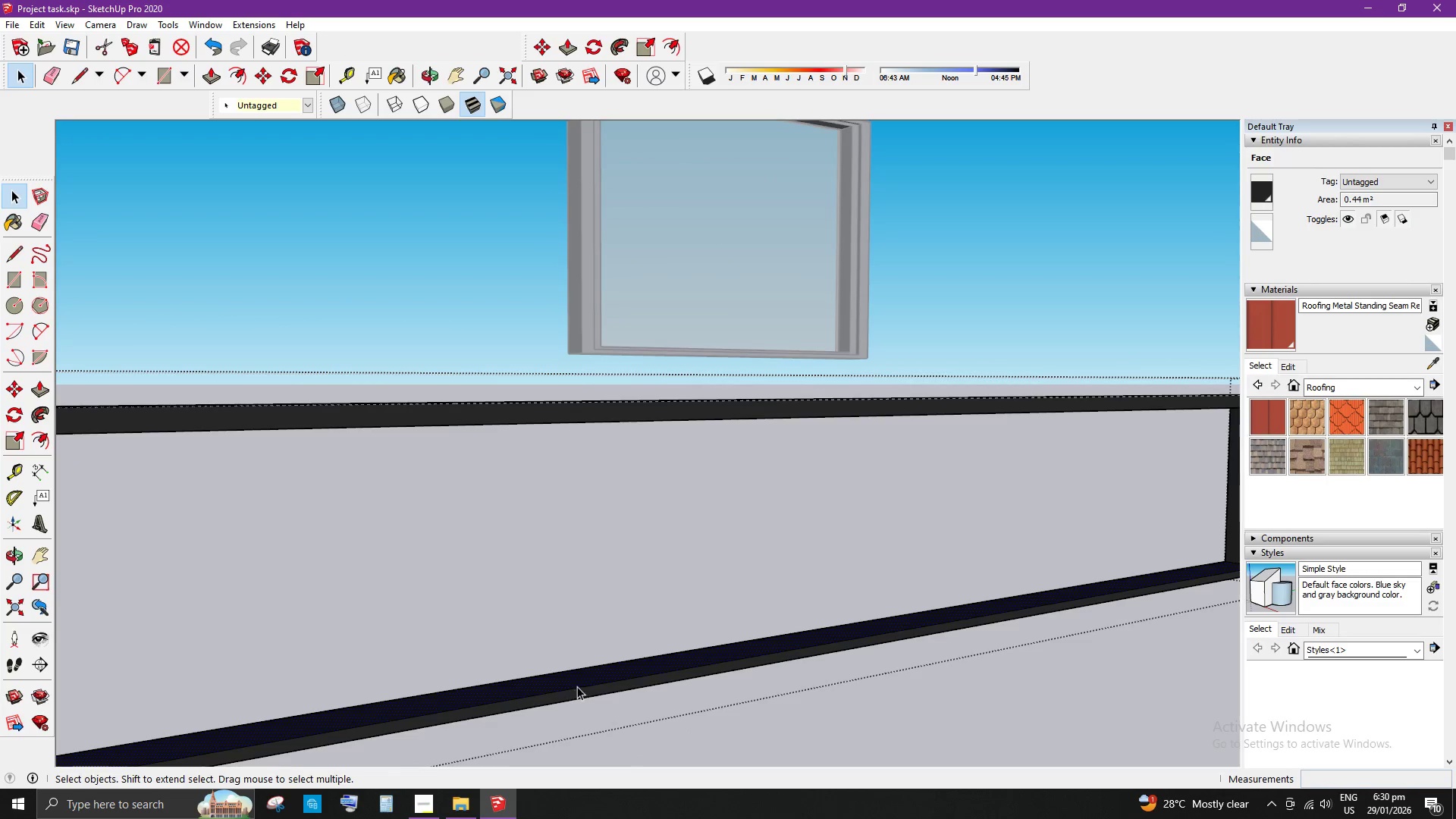 
left_click([586, 678])
 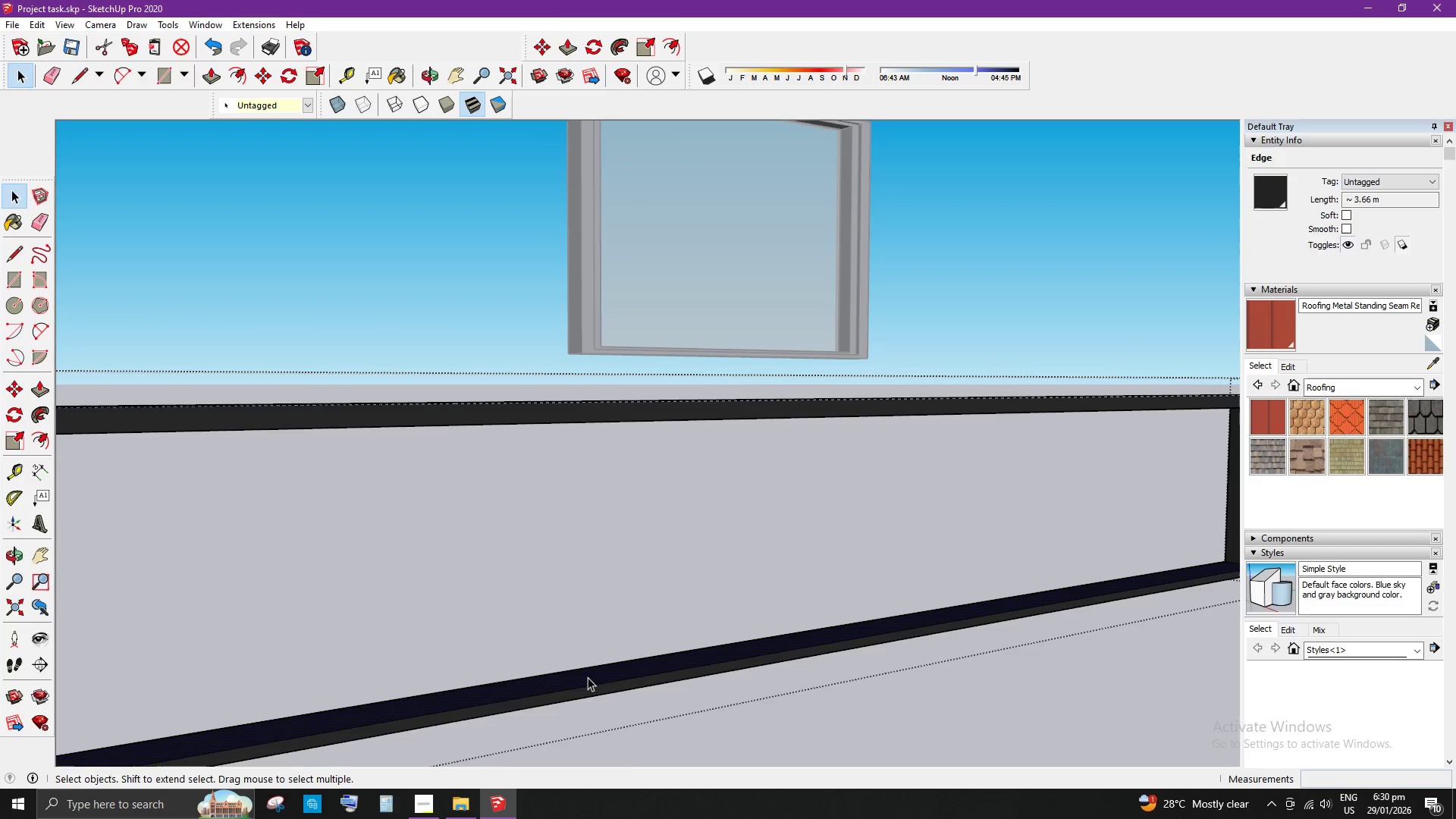 
key(P)
 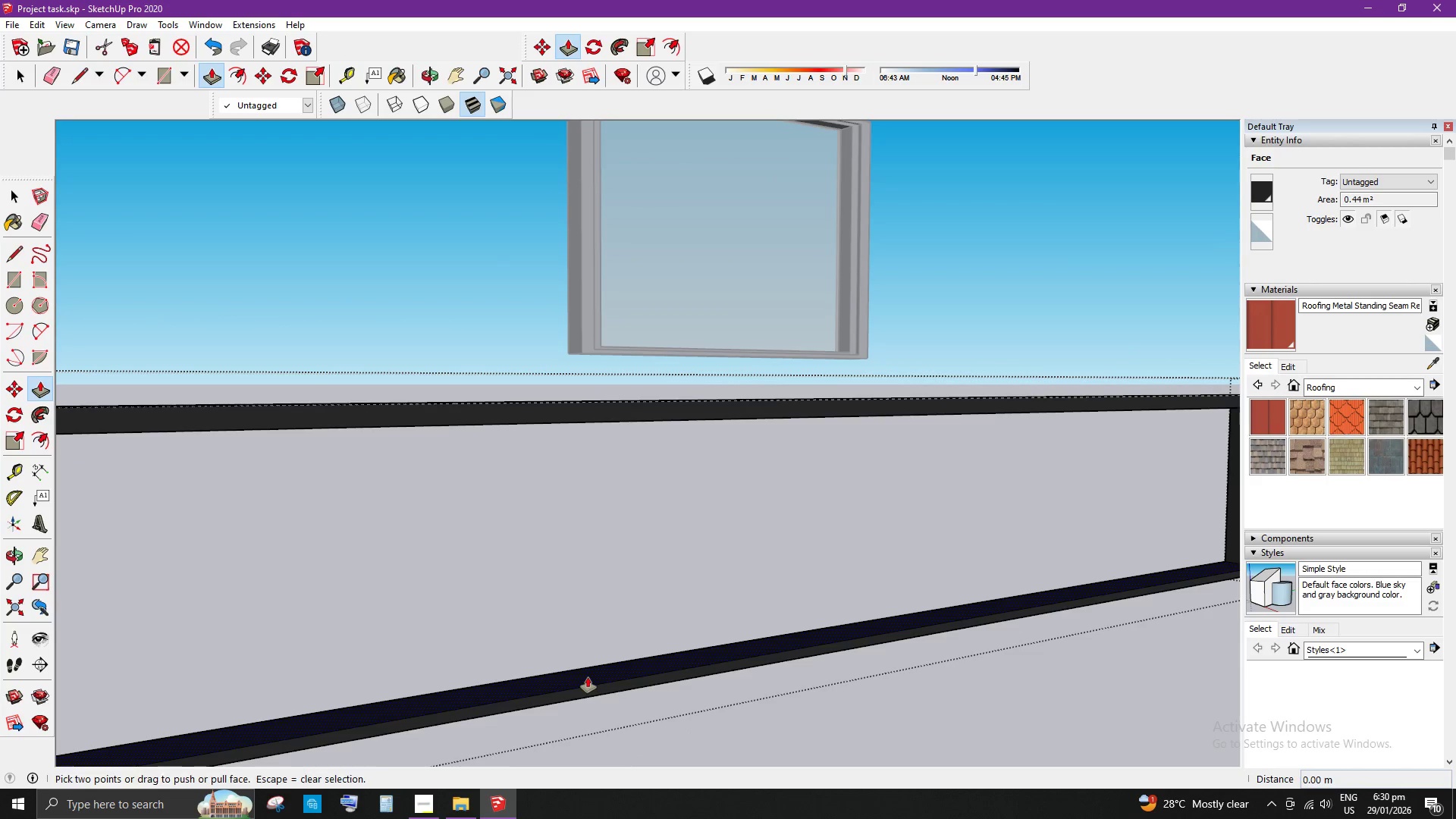 
left_click_drag(start_coordinate=[588, 677], to_coordinate=[594, 664])
 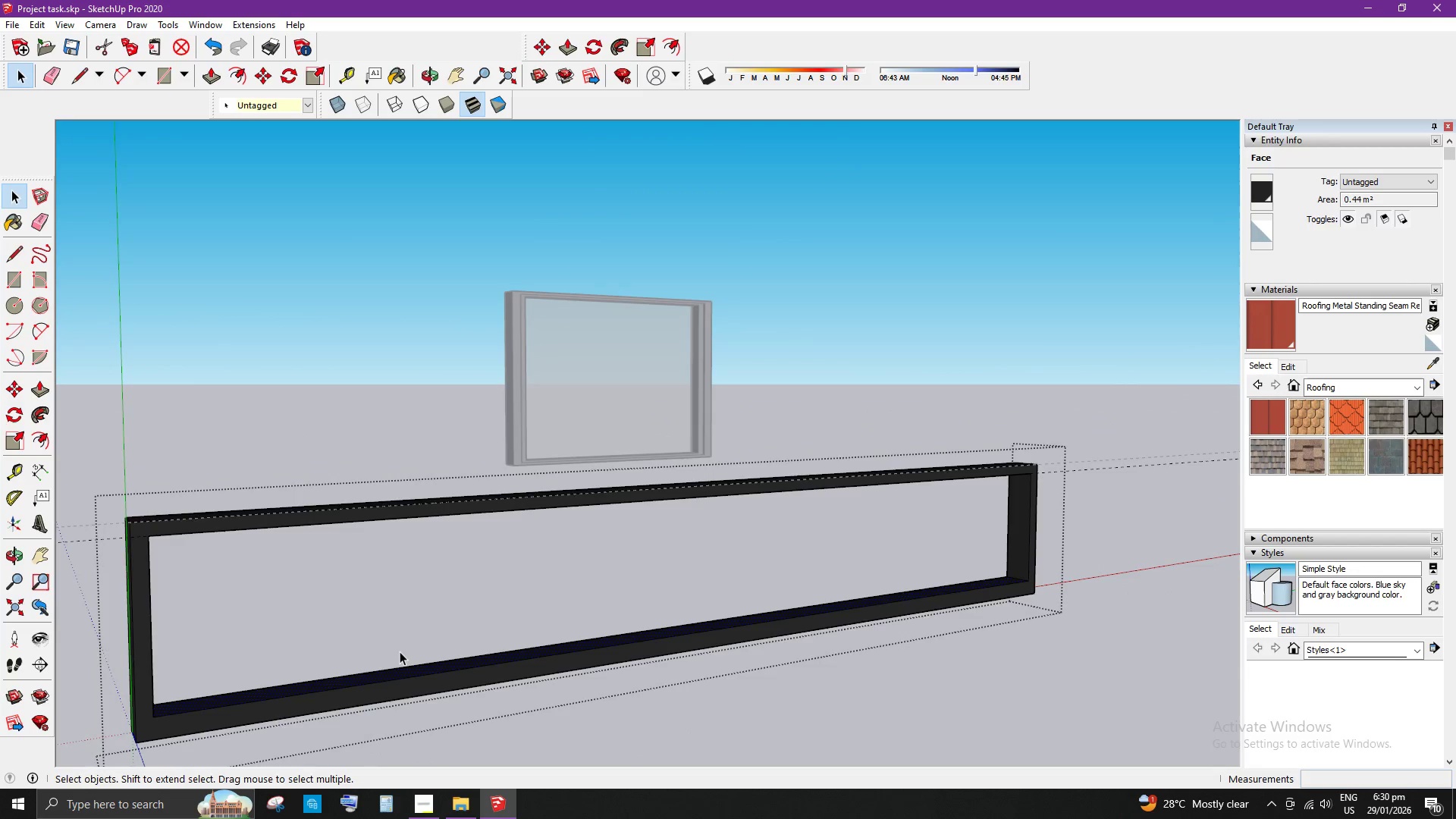 
key(NumpadDecimal)
 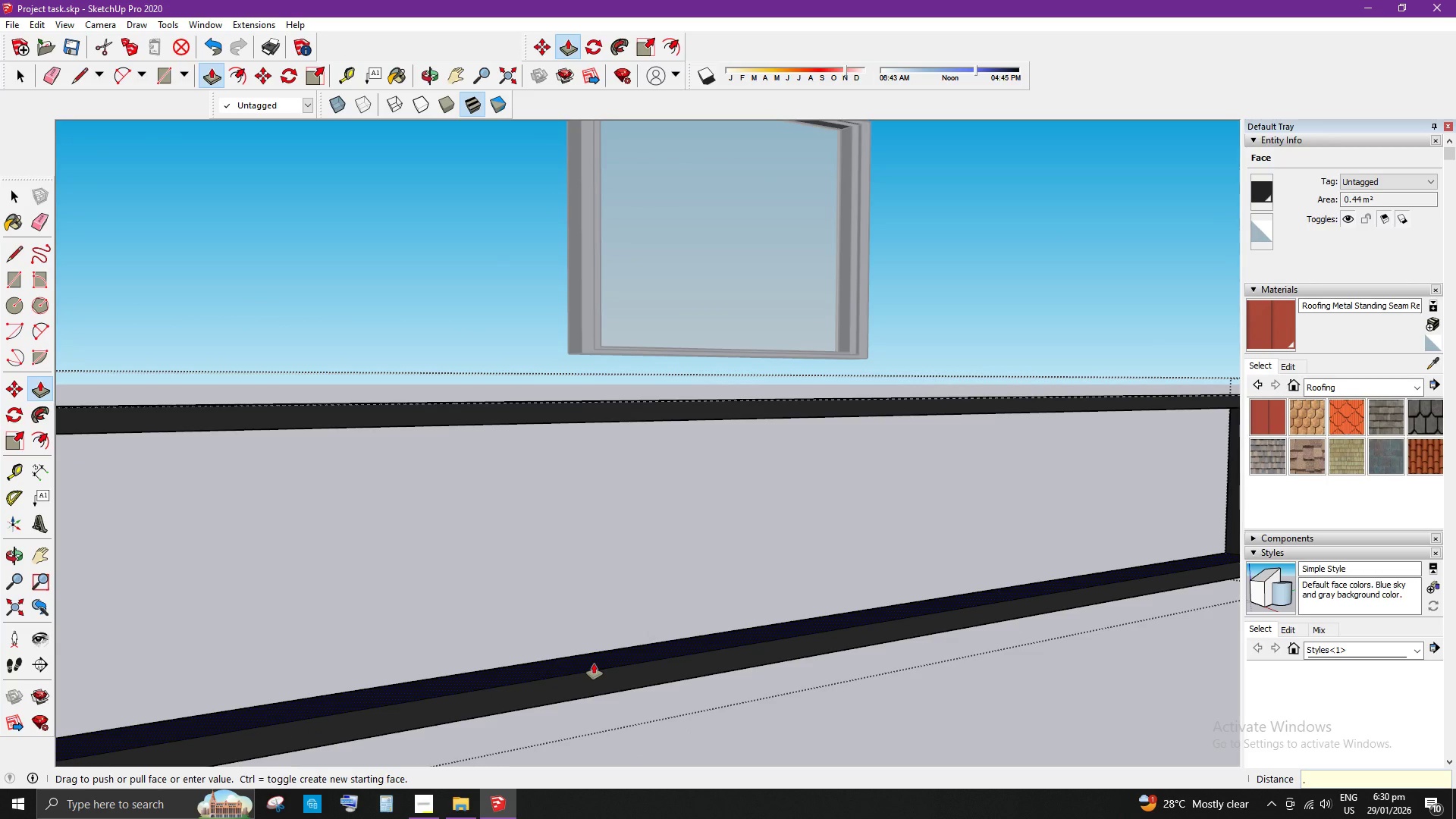 
key(Numpad0)
 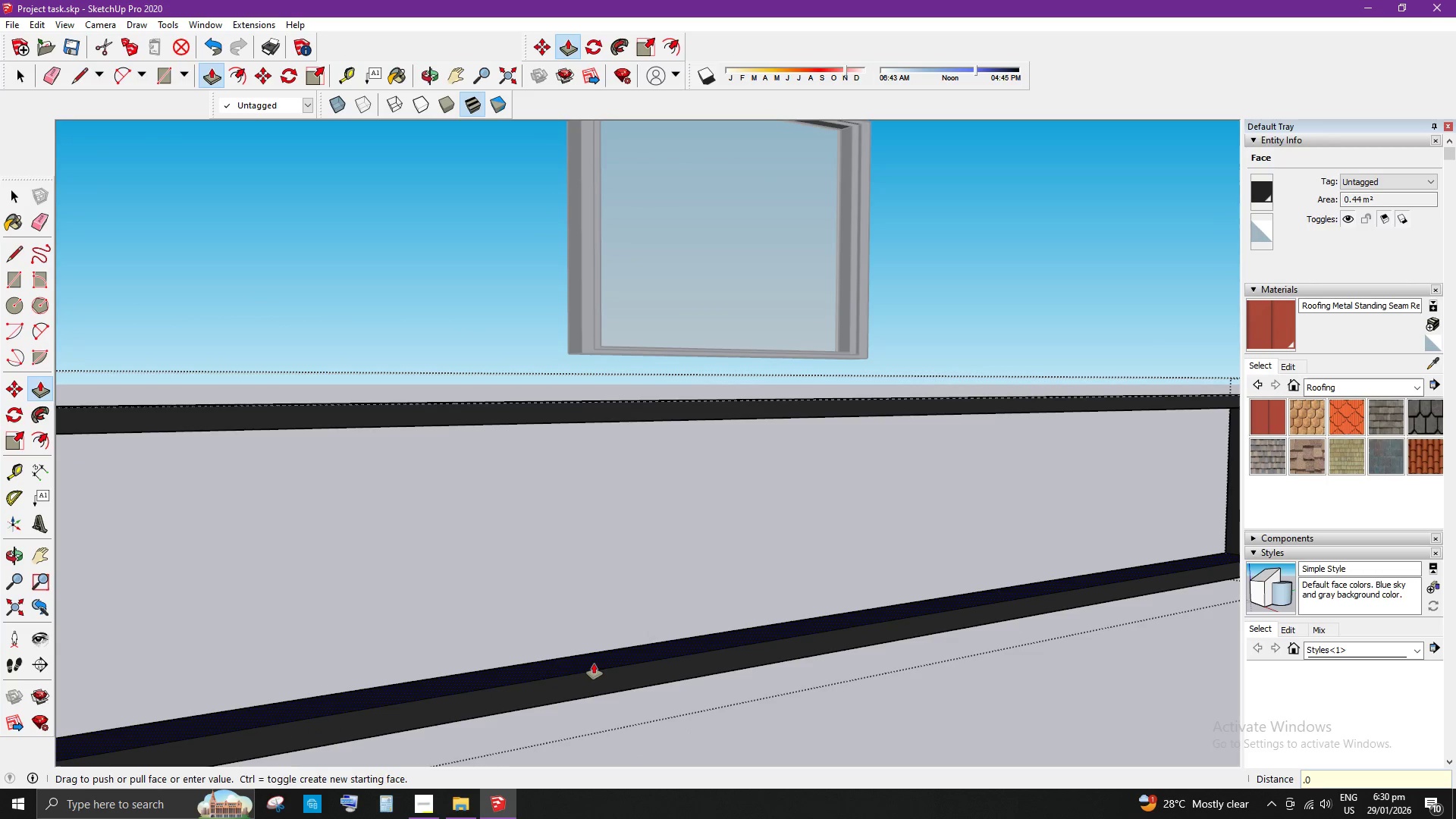 
key(Numpad4)
 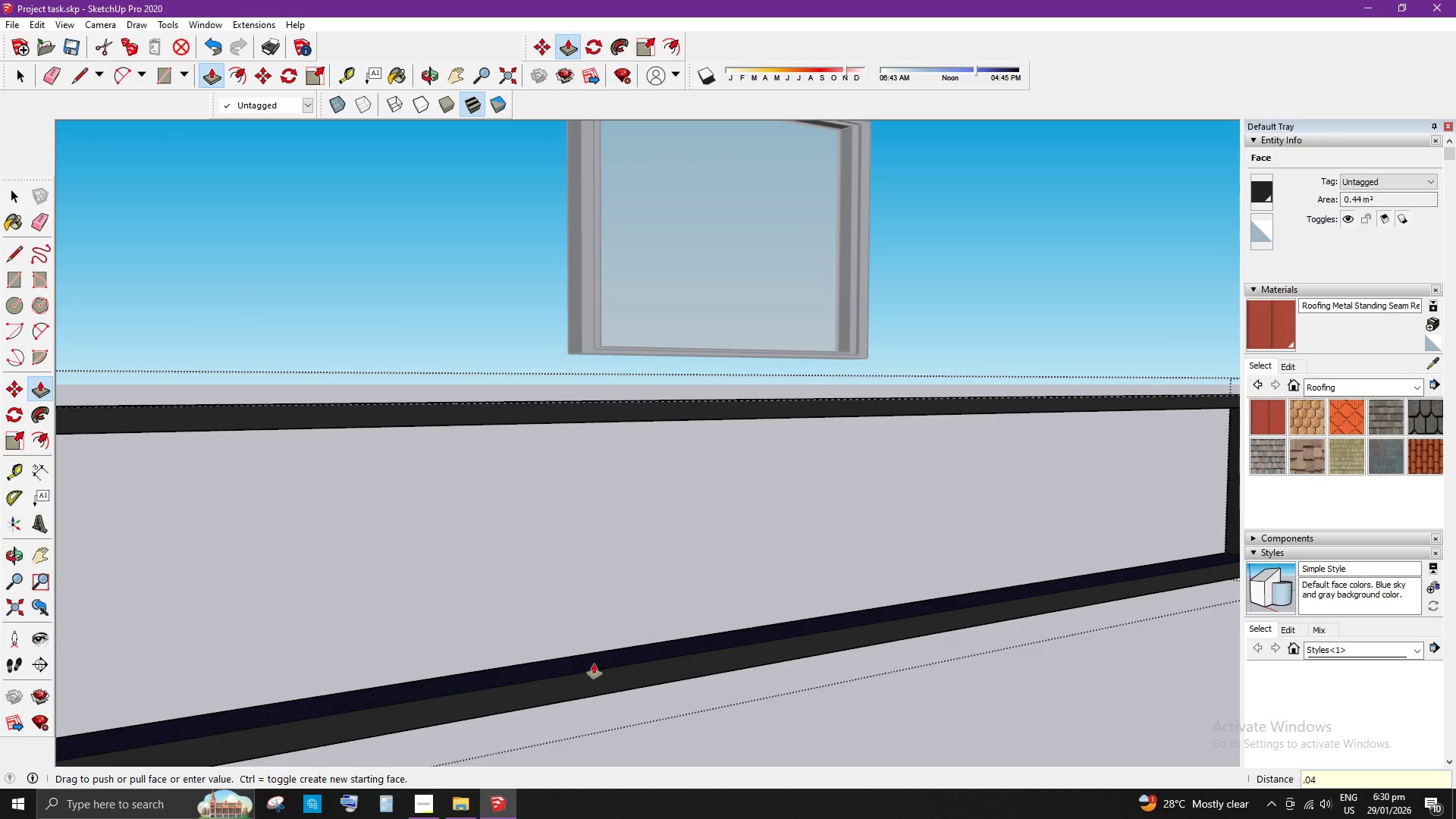 
key(Enter)
 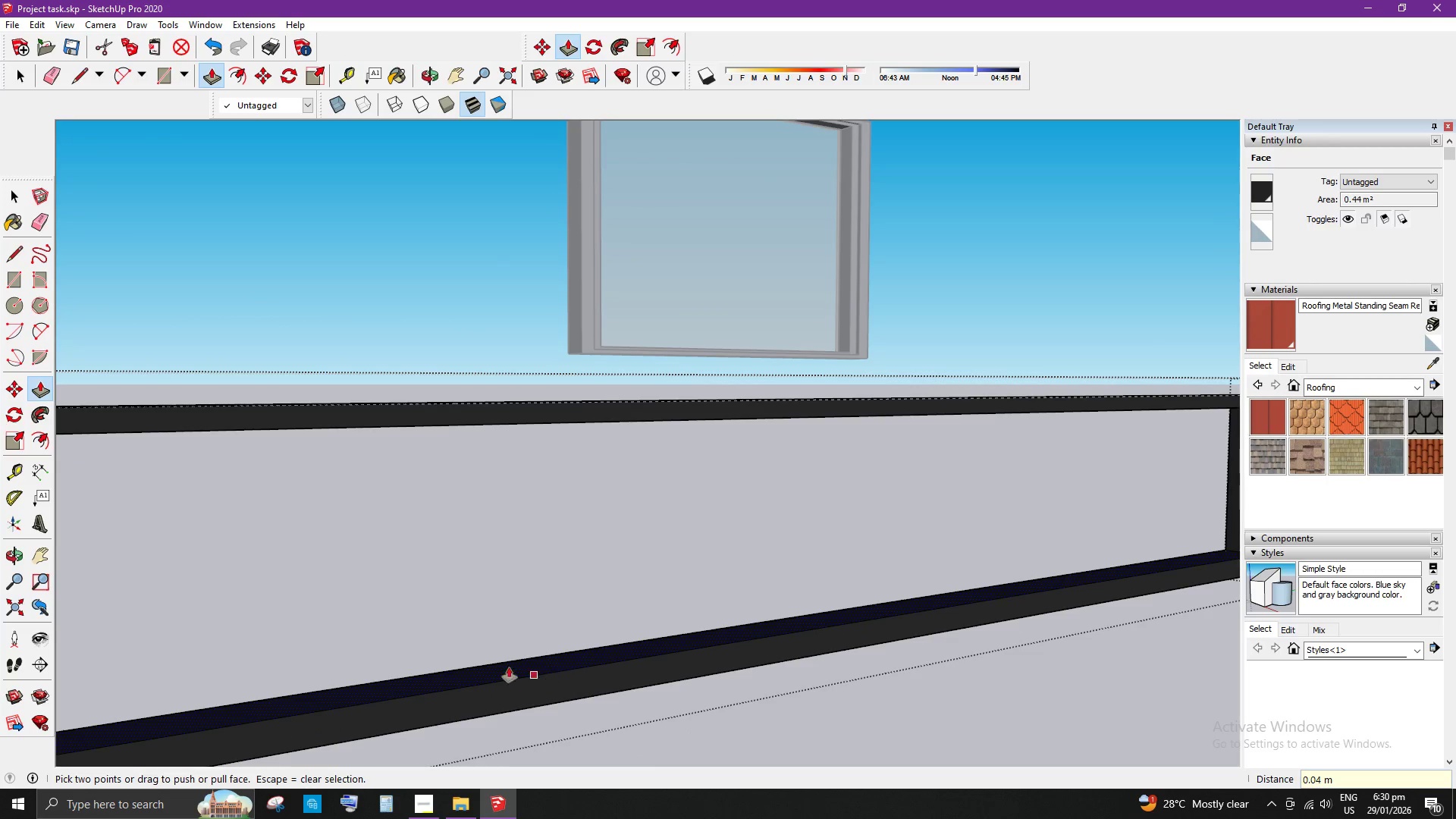 
key(Space)
 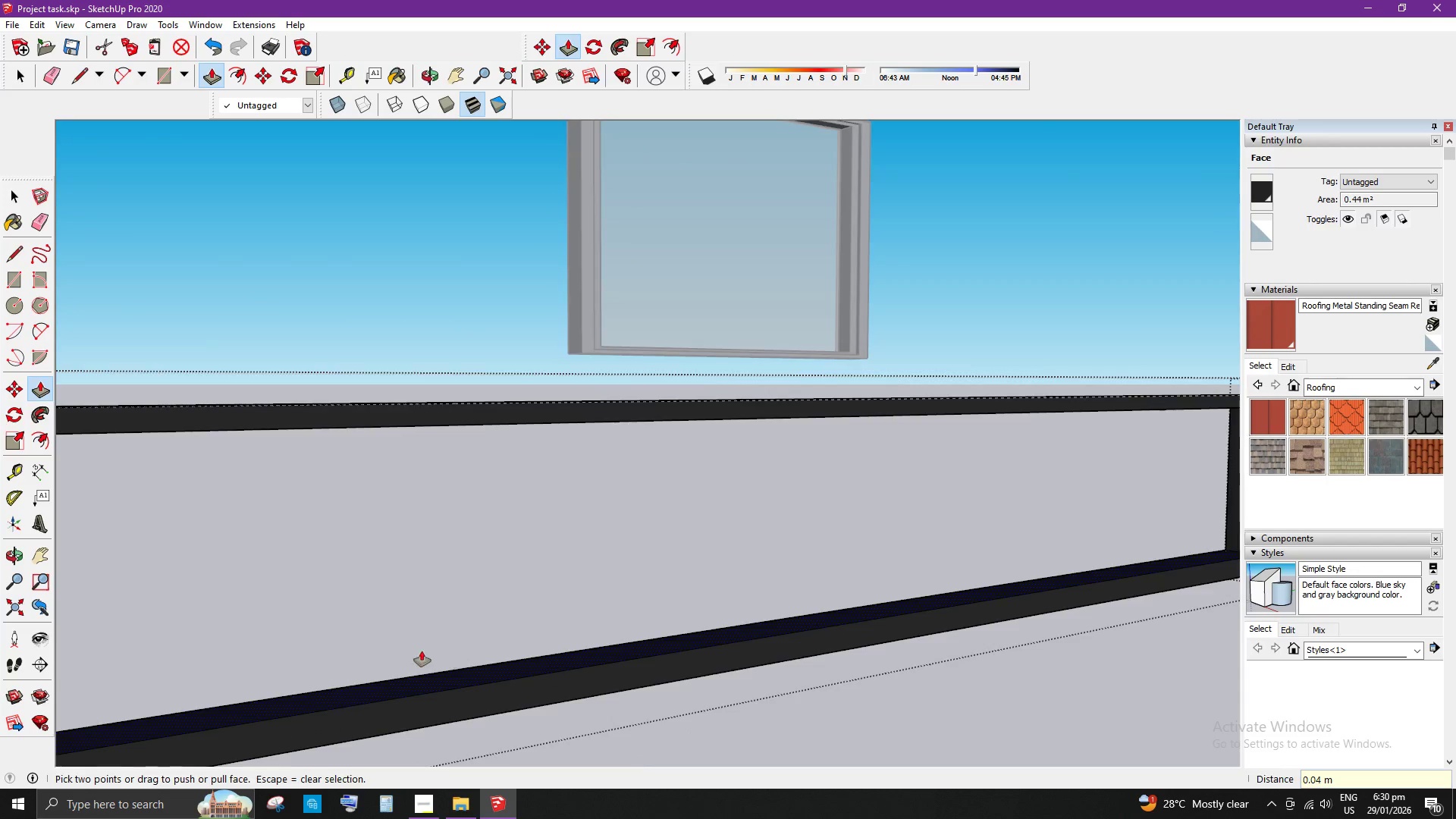 
scroll: coordinate [411, 649], scroll_direction: down, amount: 6.0
 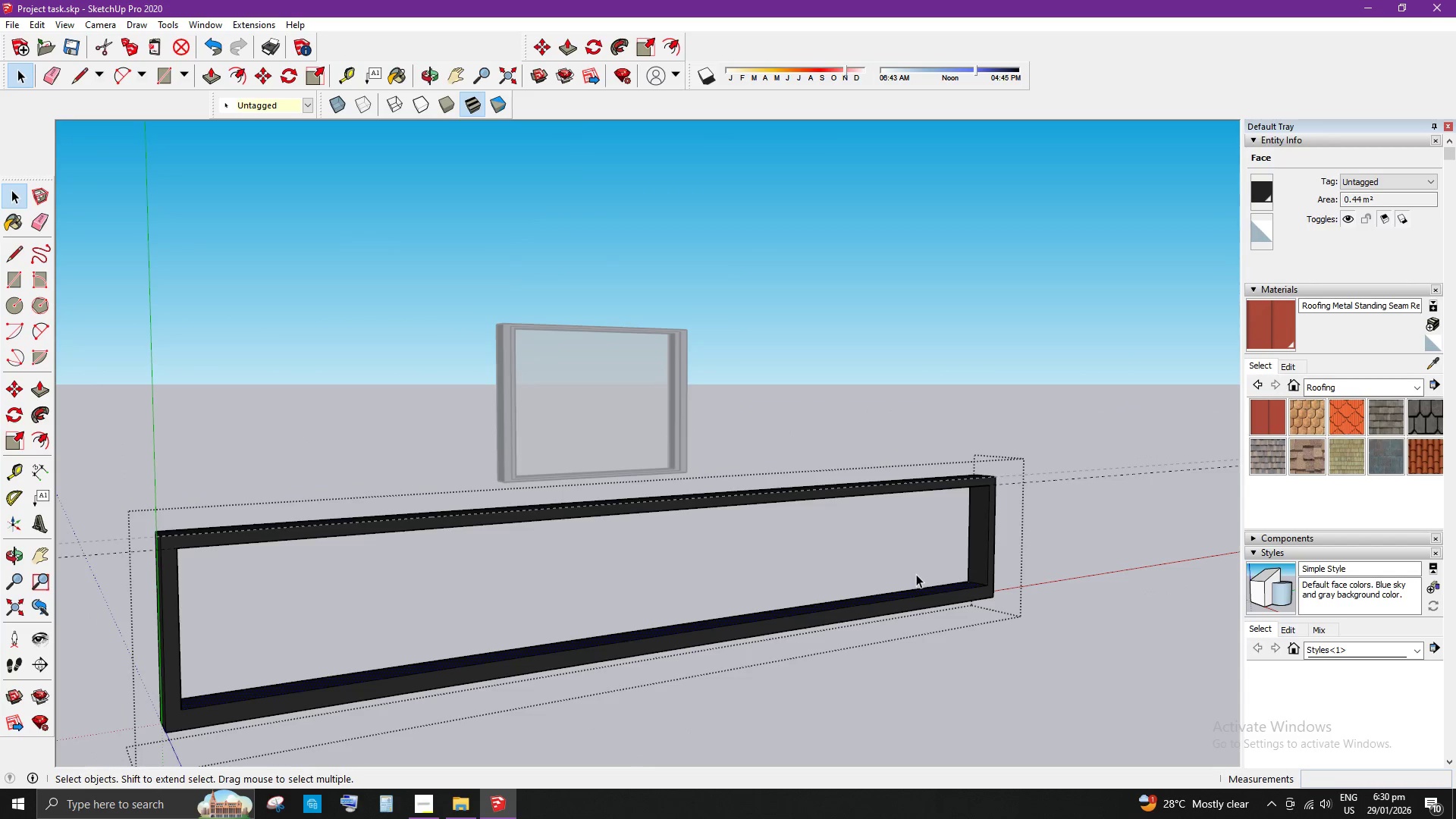 
scroll: coordinate [981, 482], scroll_direction: up, amount: 5.0
 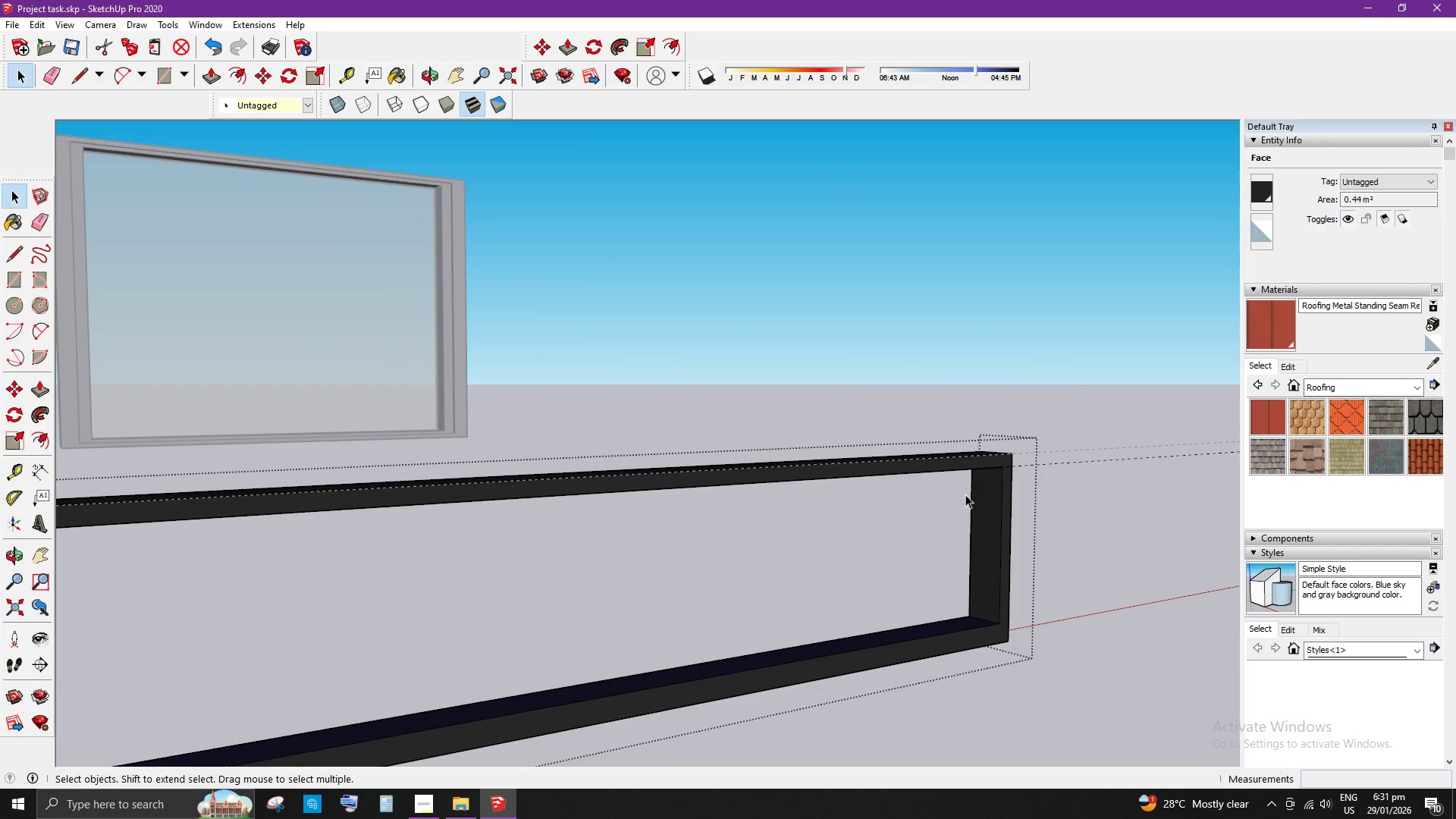 
key(T)
 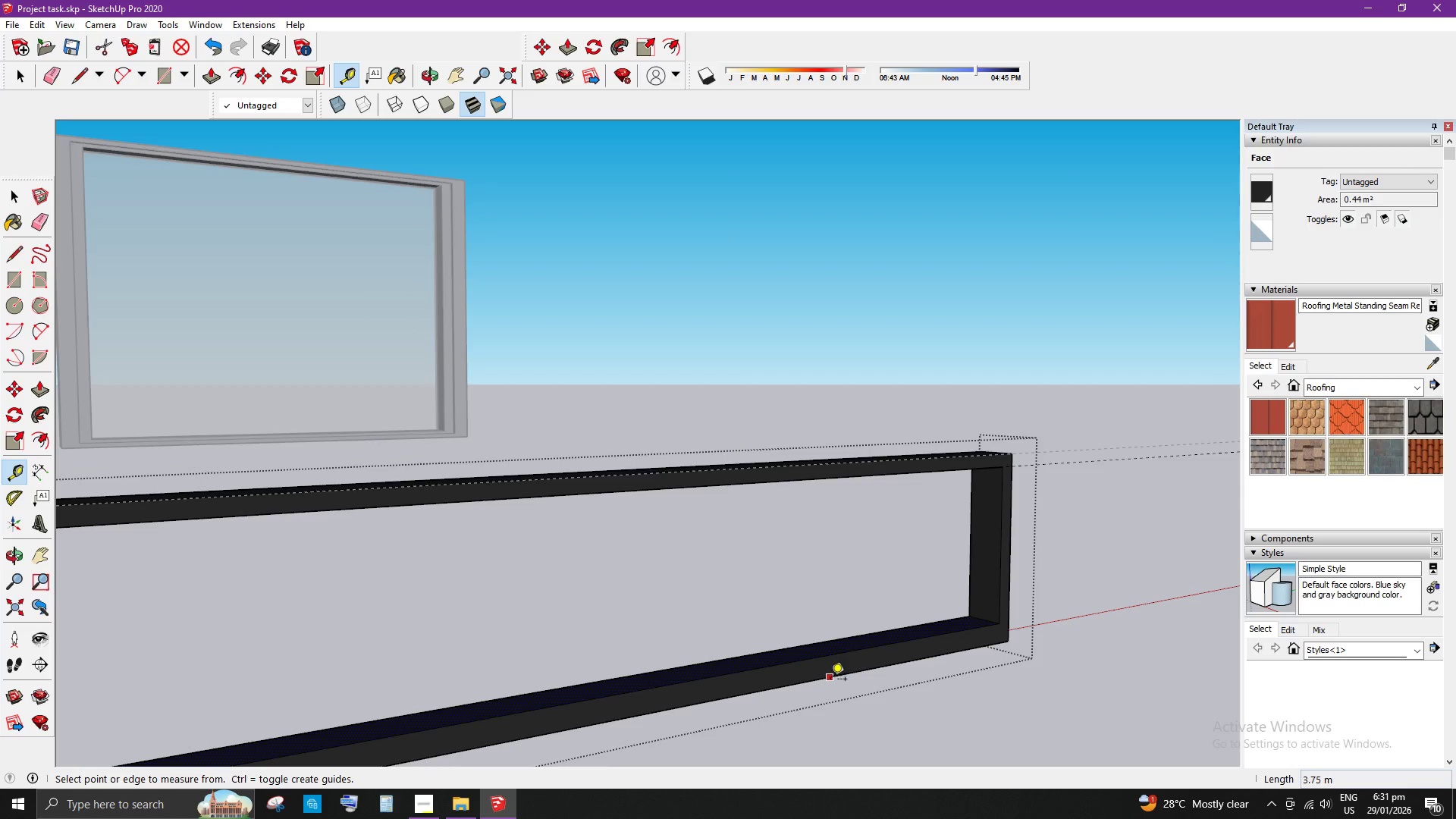 
left_click_drag(start_coordinate=[830, 680], to_coordinate=[831, 673])
 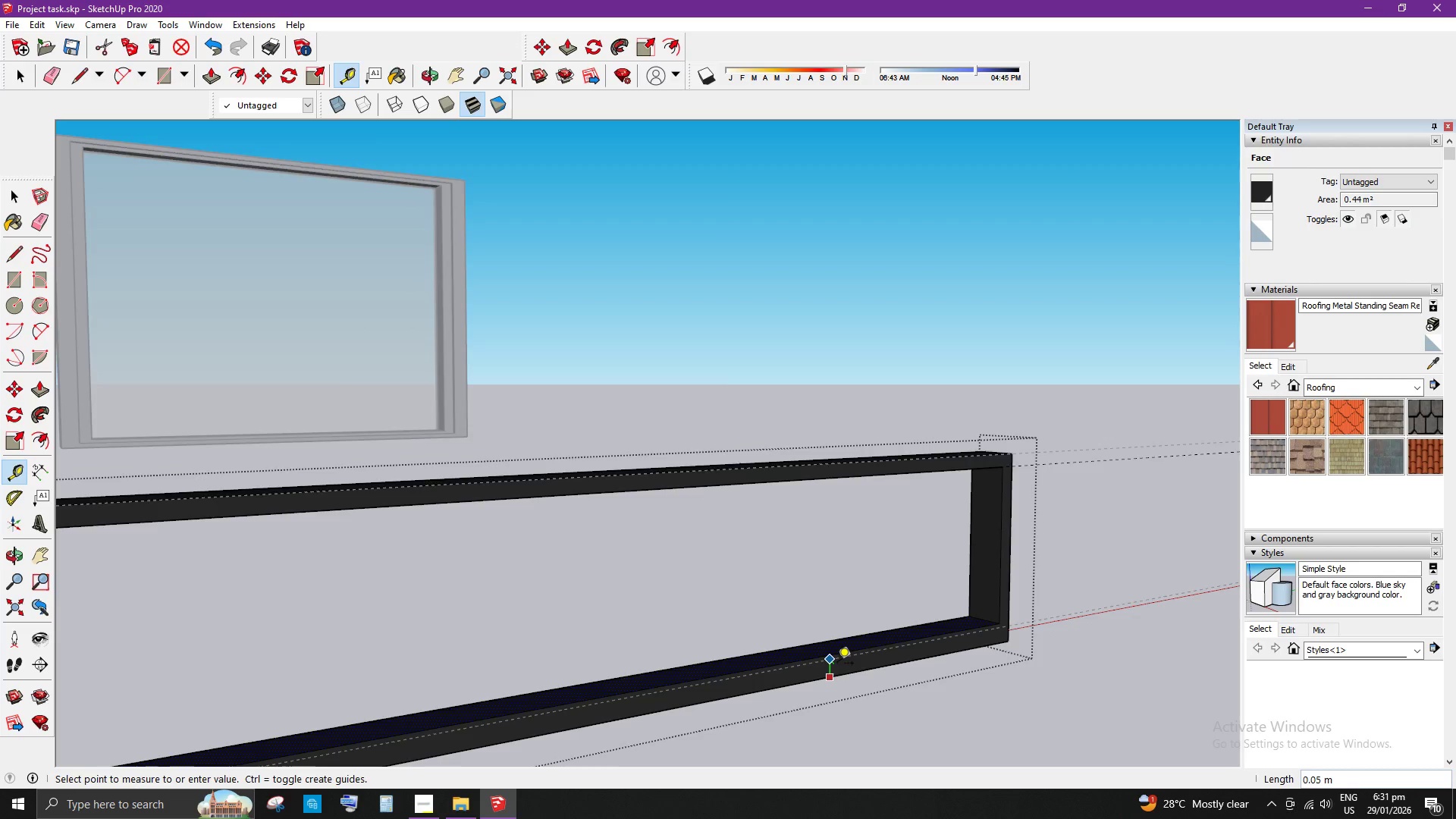 
scroll: coordinate [837, 664], scroll_direction: up, amount: 2.0
 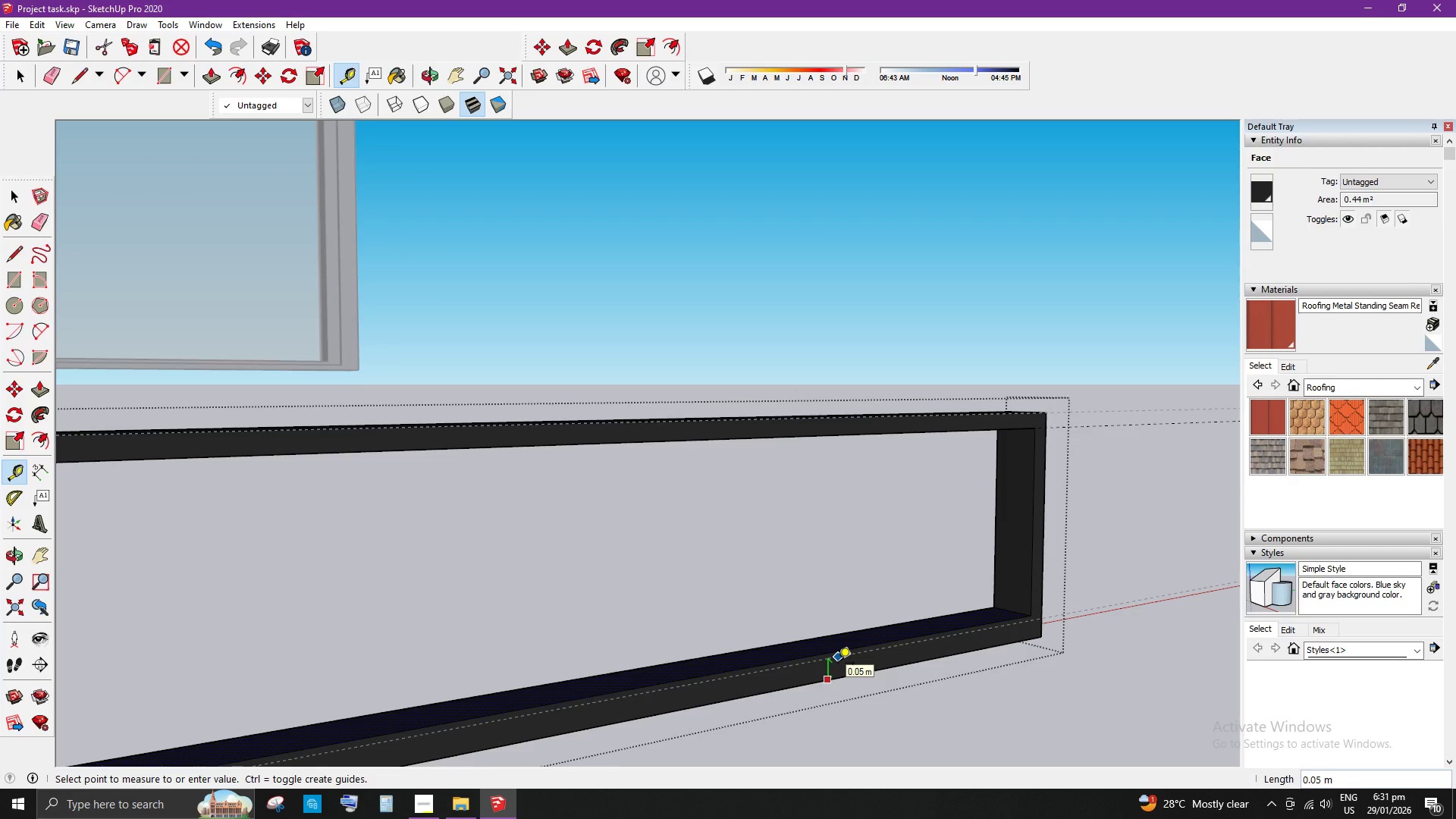 
key(NumpadDecimal)
 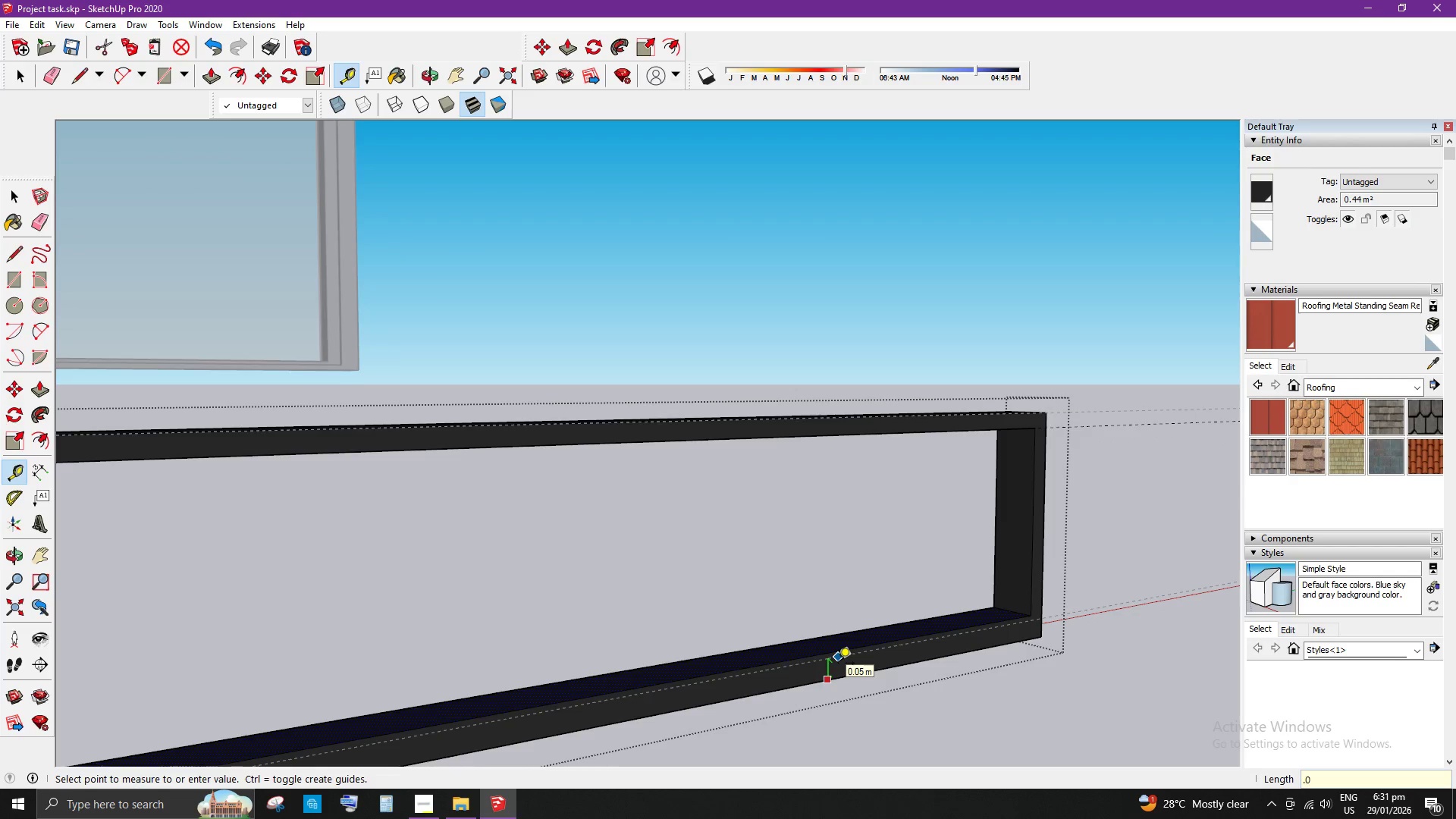 
key(Numpad0)
 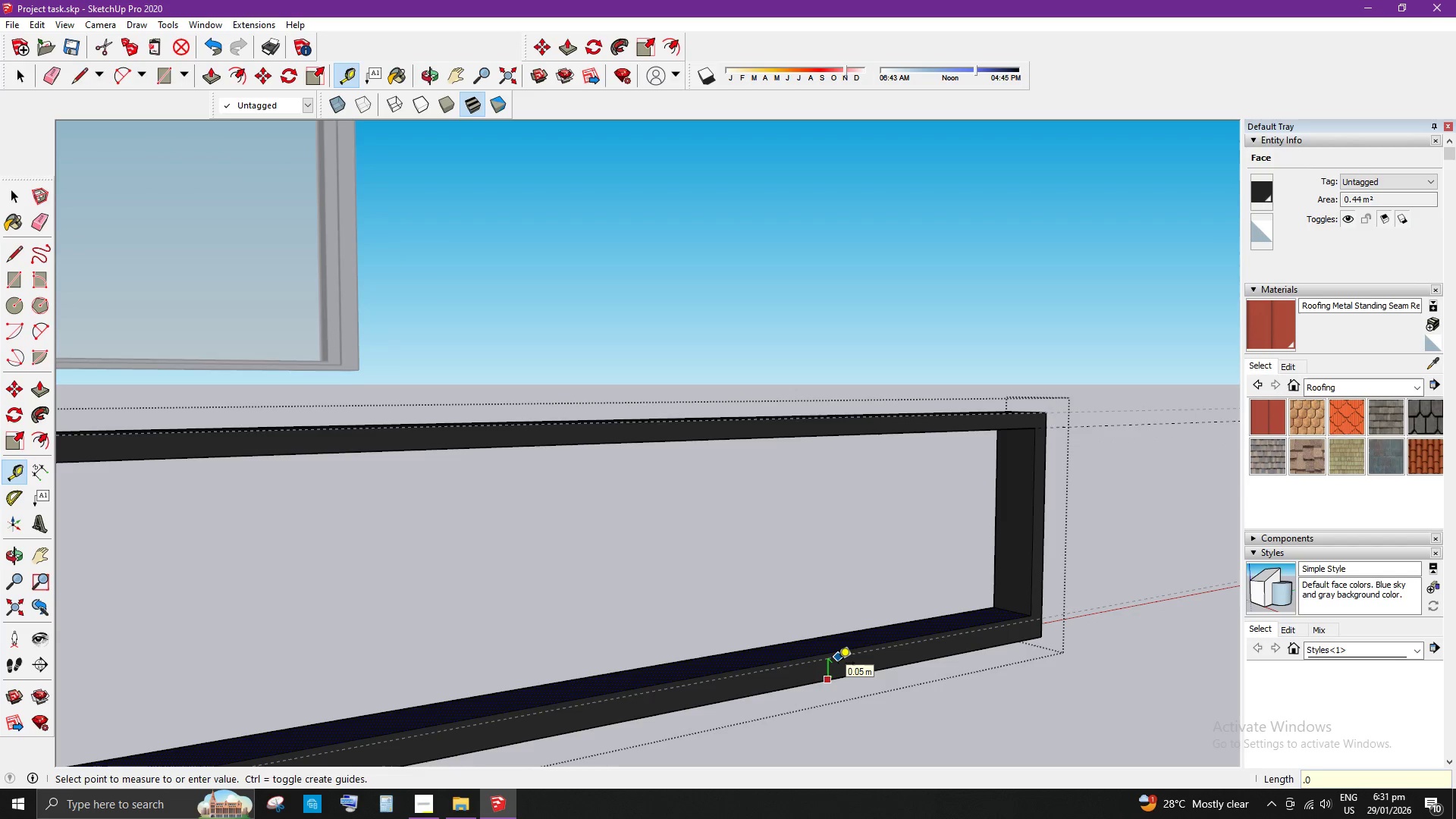 
key(Numpad4)
 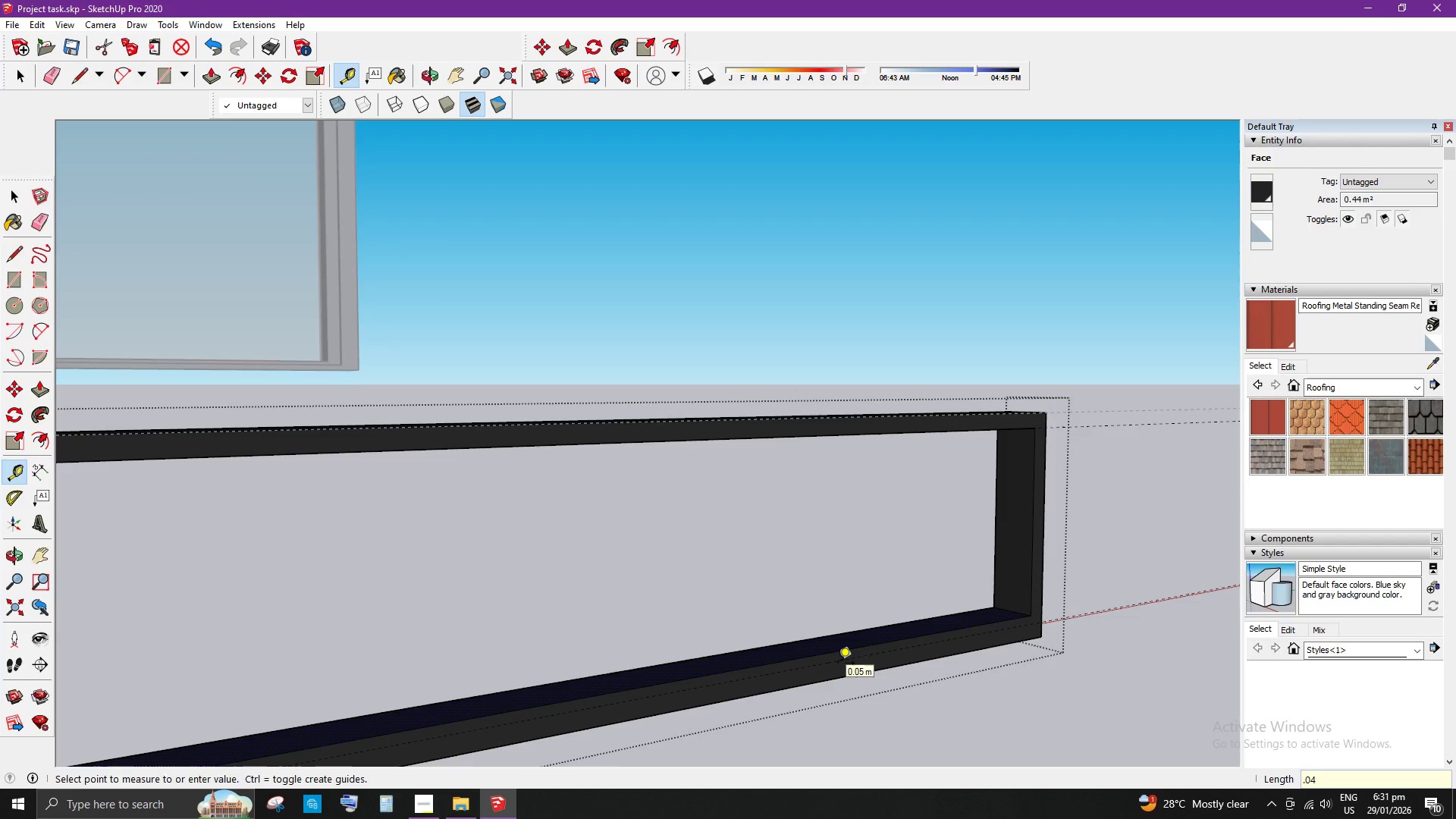 
key(Enter)
 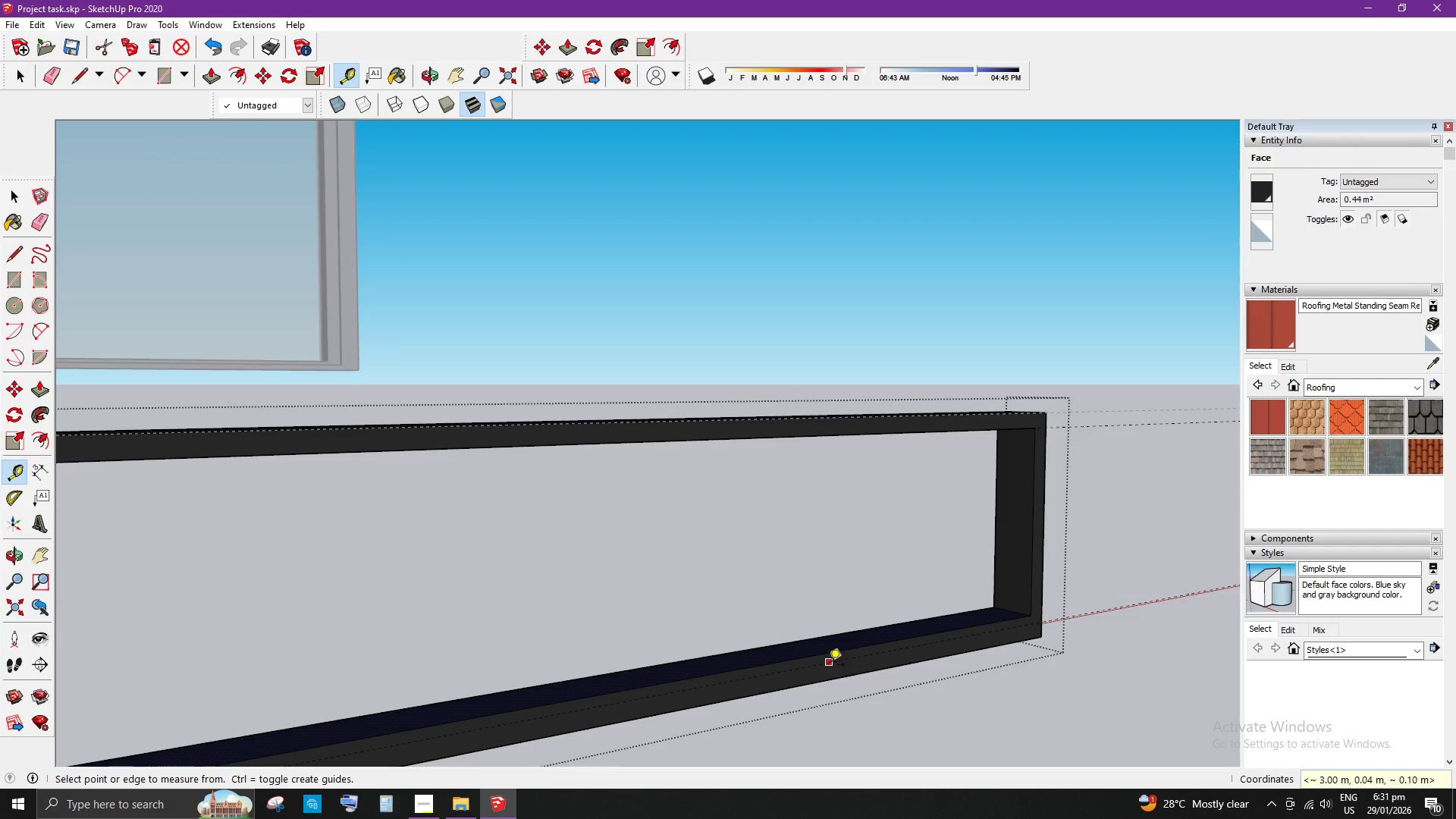 
key(Space)
 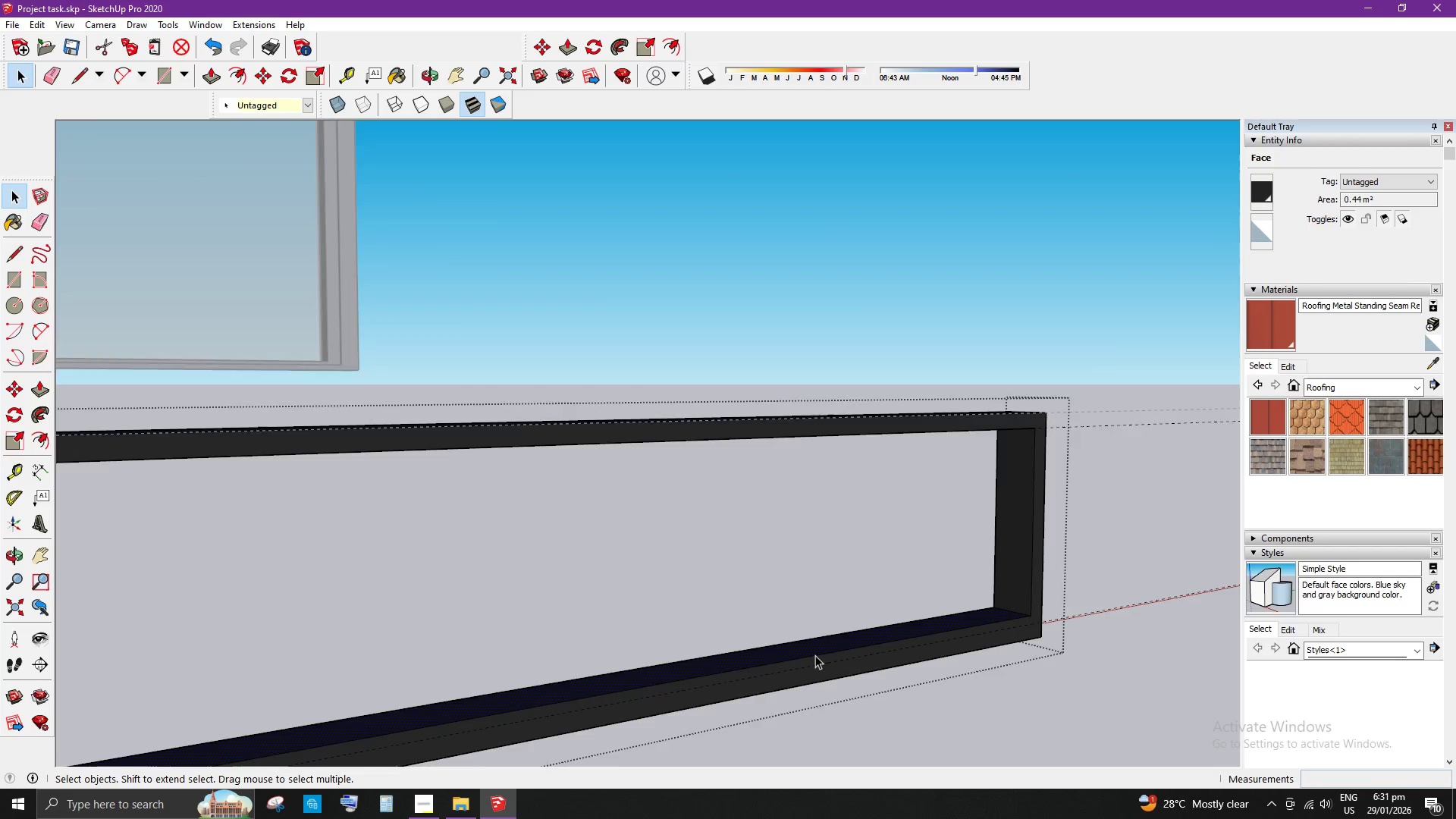 
scroll: coordinate [813, 653], scroll_direction: up, amount: 3.0
 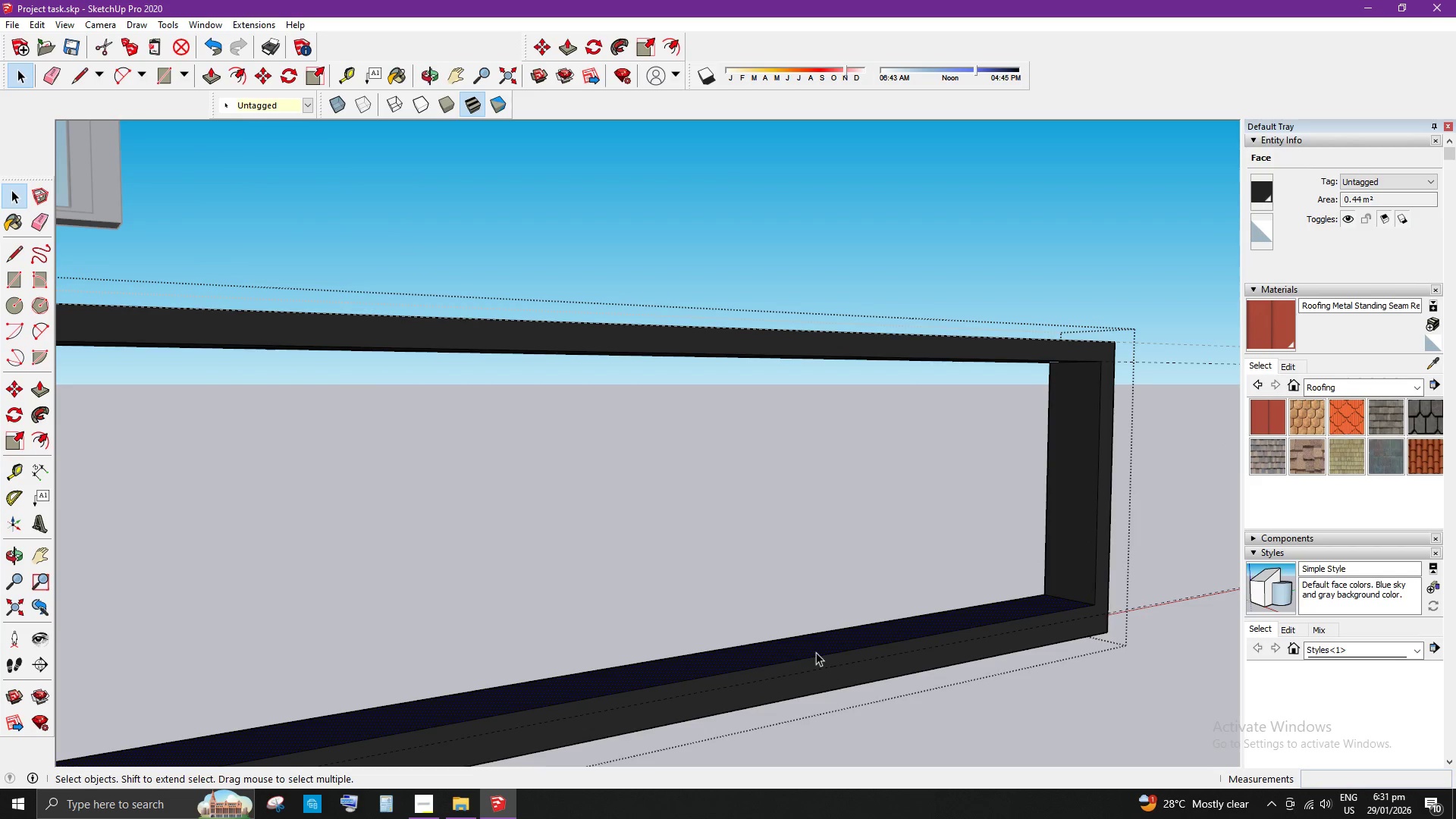 
key(P)
 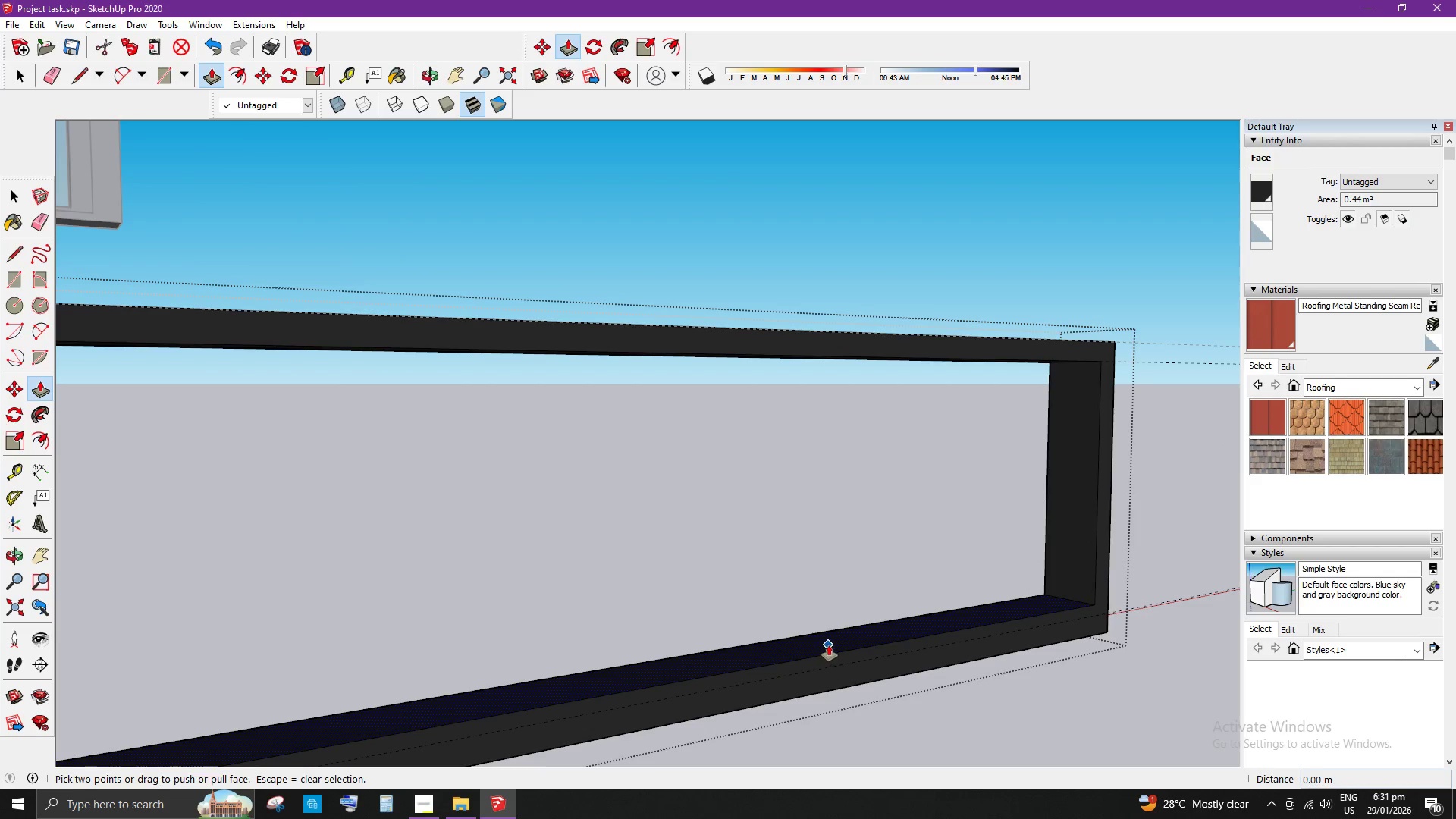 
left_click_drag(start_coordinate=[829, 645], to_coordinate=[852, 662])
 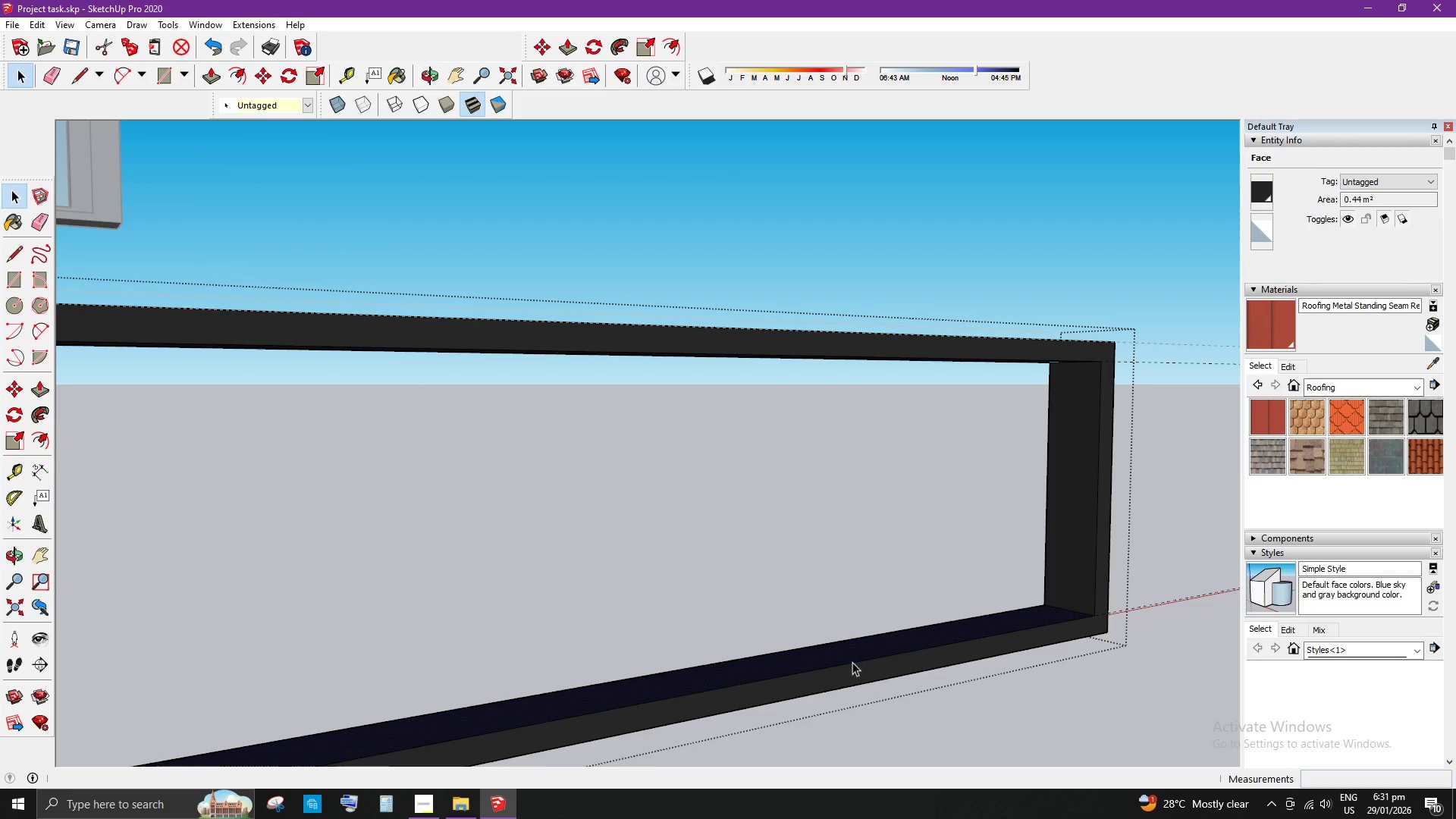 
key(Space)
 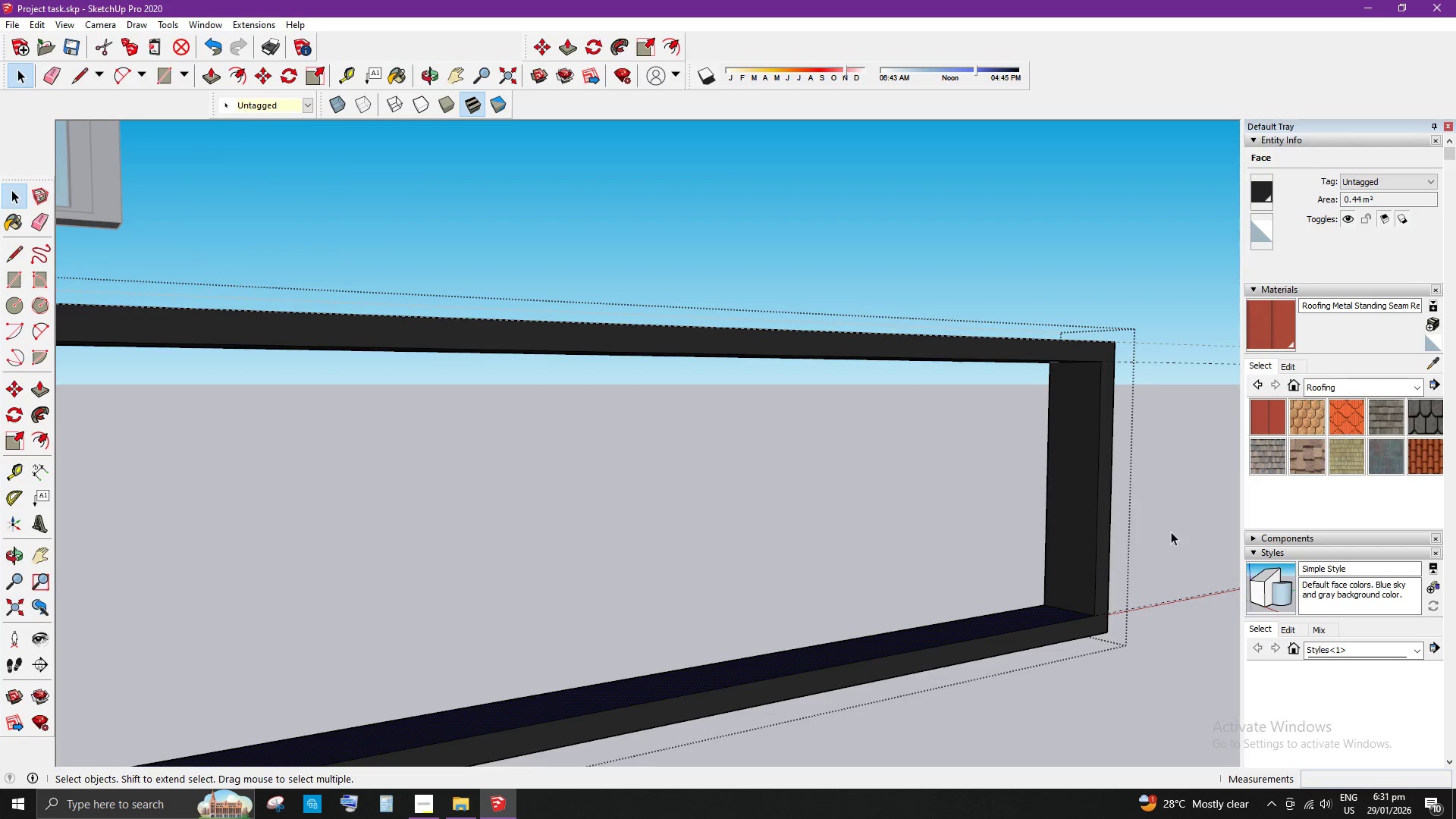 
scroll: coordinate [1171, 531], scroll_direction: up, amount: 2.0
 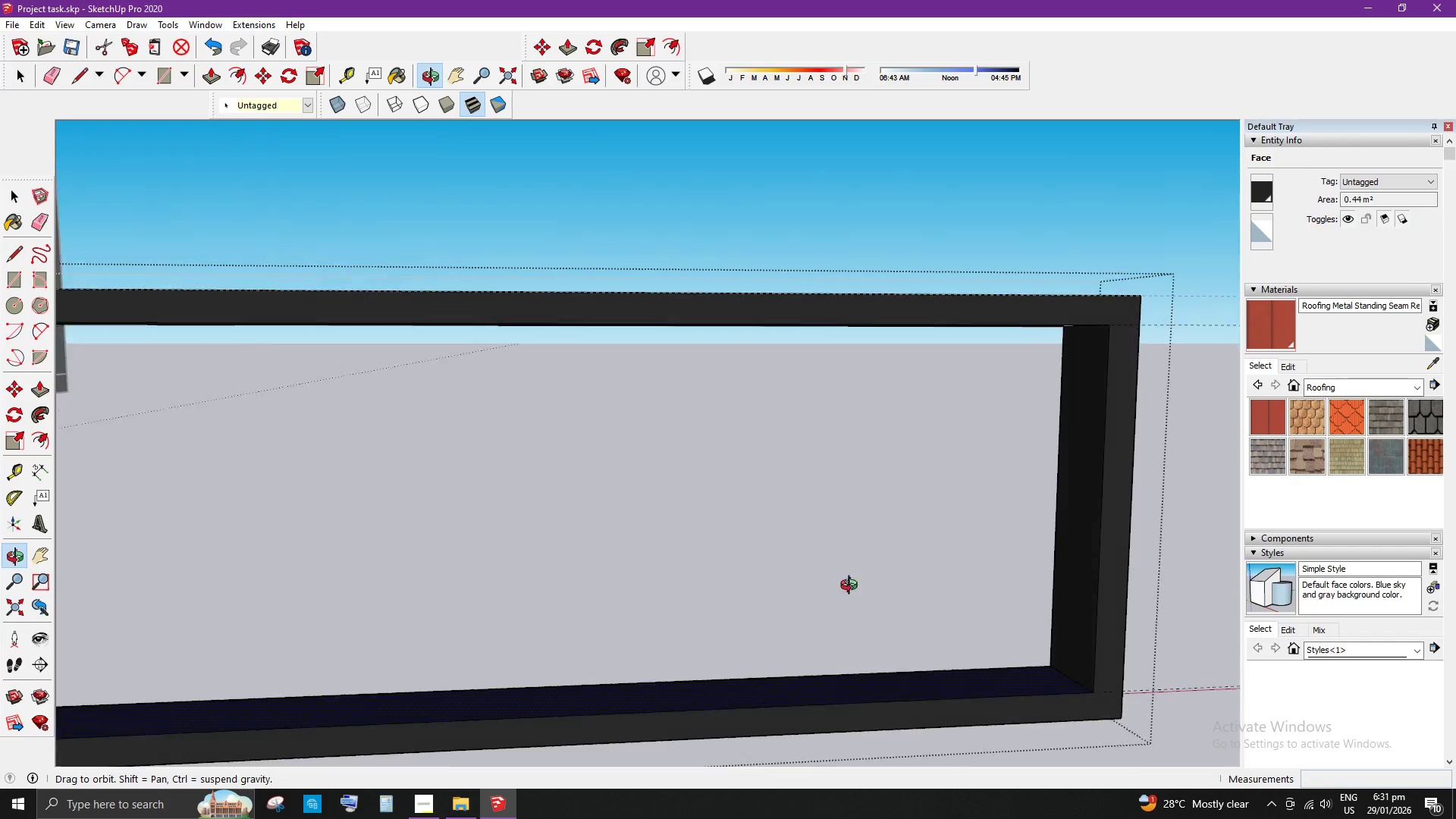 
scroll: coordinate [1028, 511], scroll_direction: down, amount: 1.0
 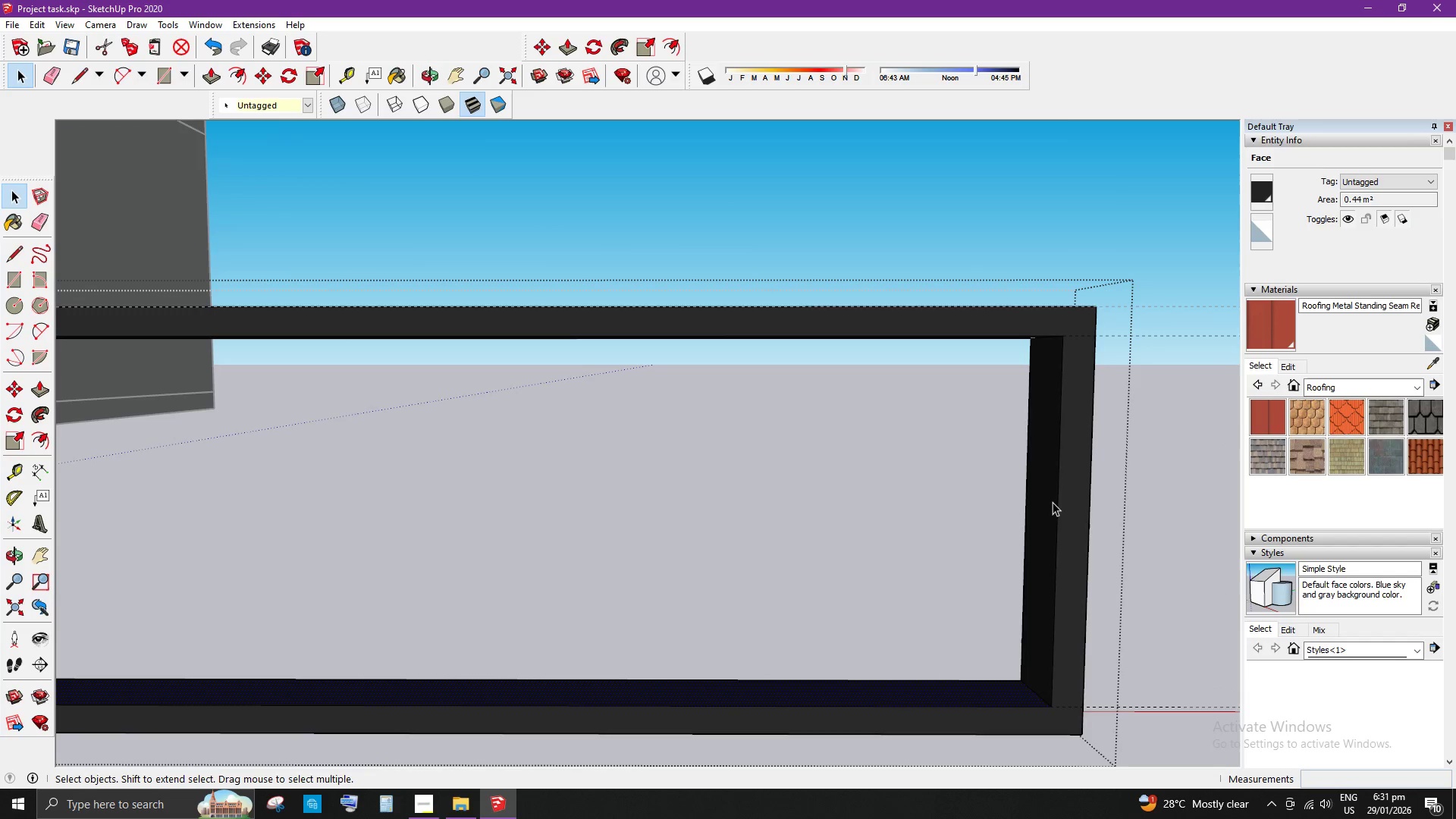 
key(T)
 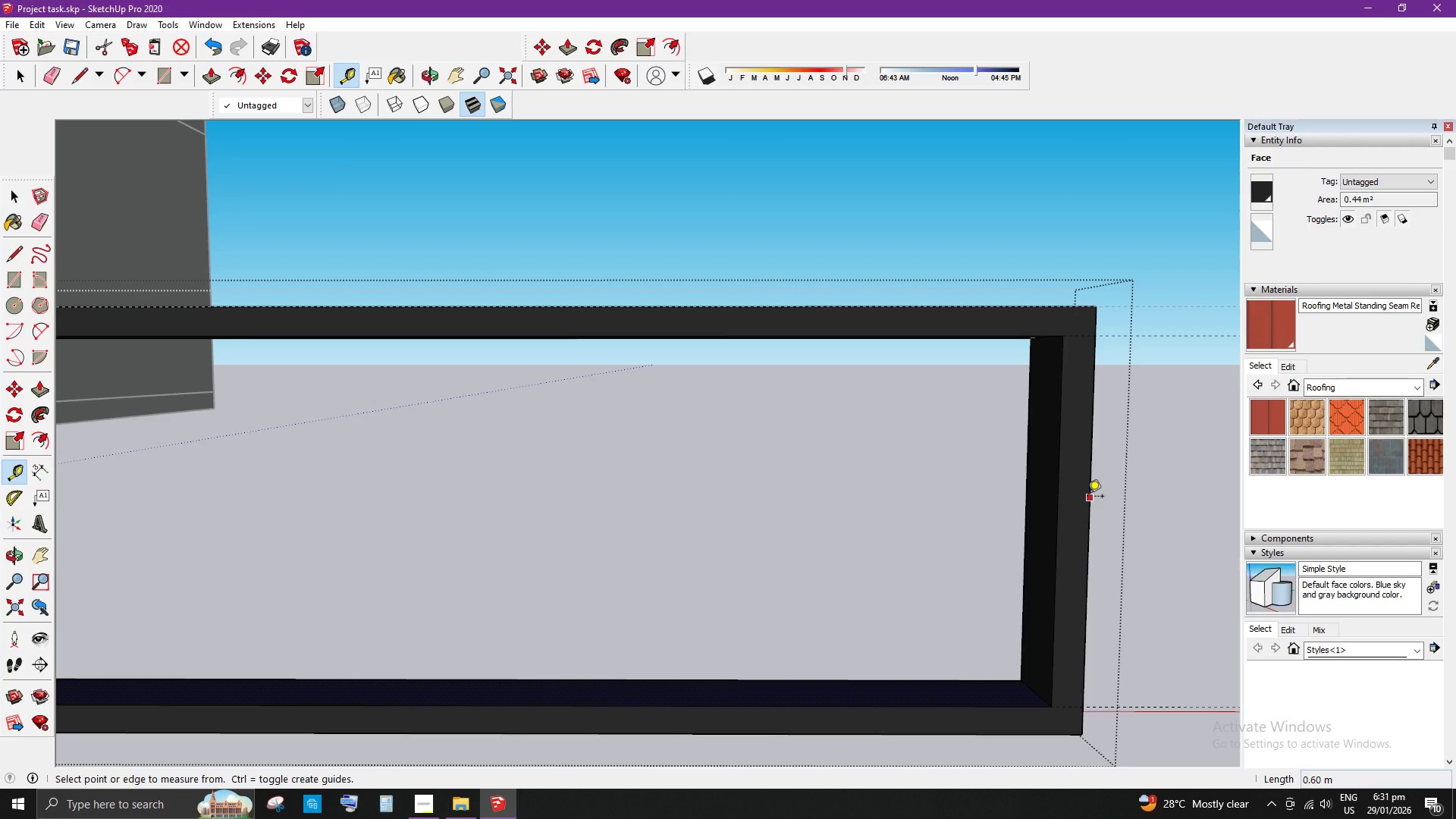 
left_click_drag(start_coordinate=[1087, 497], to_coordinate=[1084, 497])
 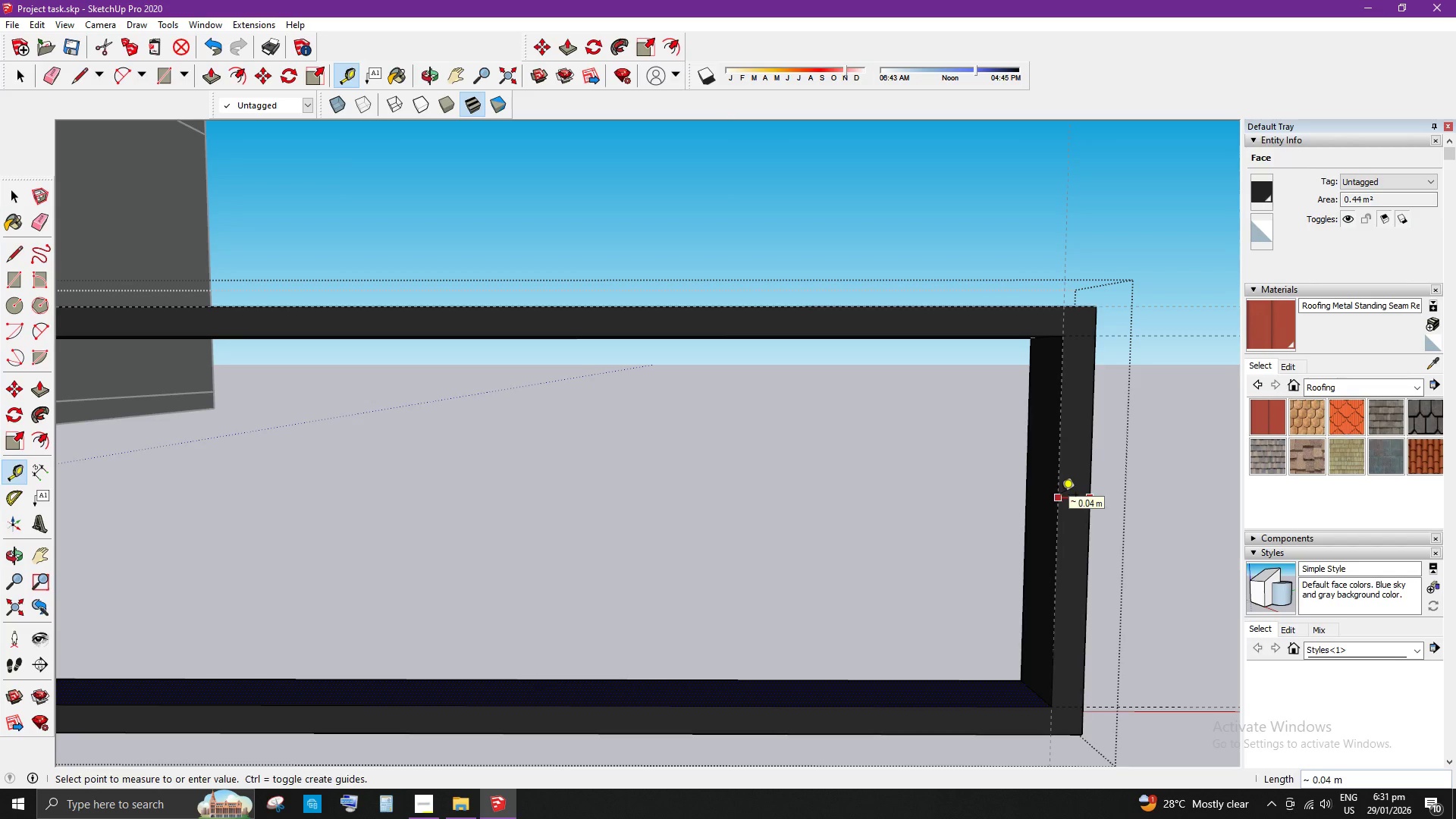 
key(Space)
 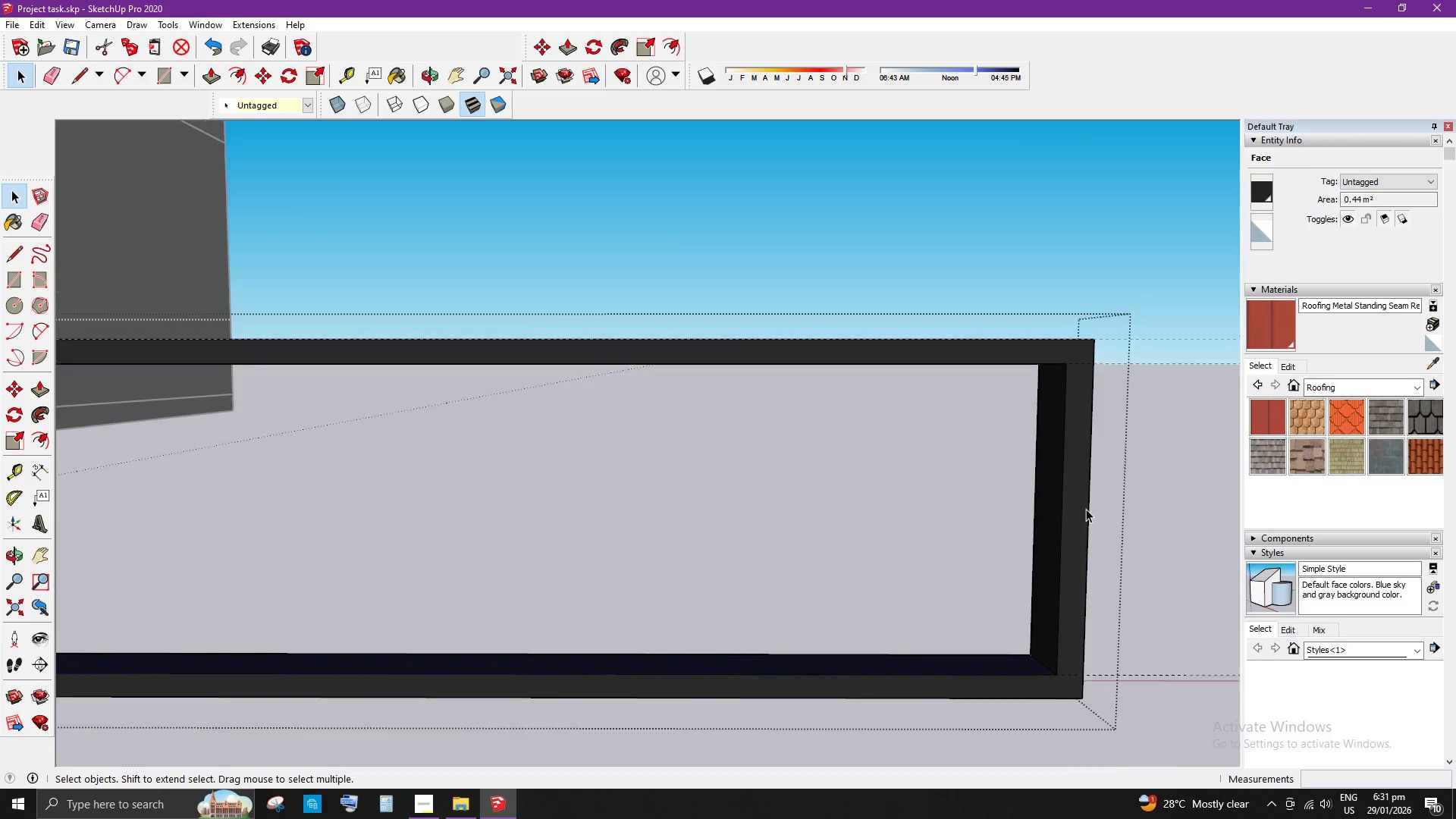 
key(E)
 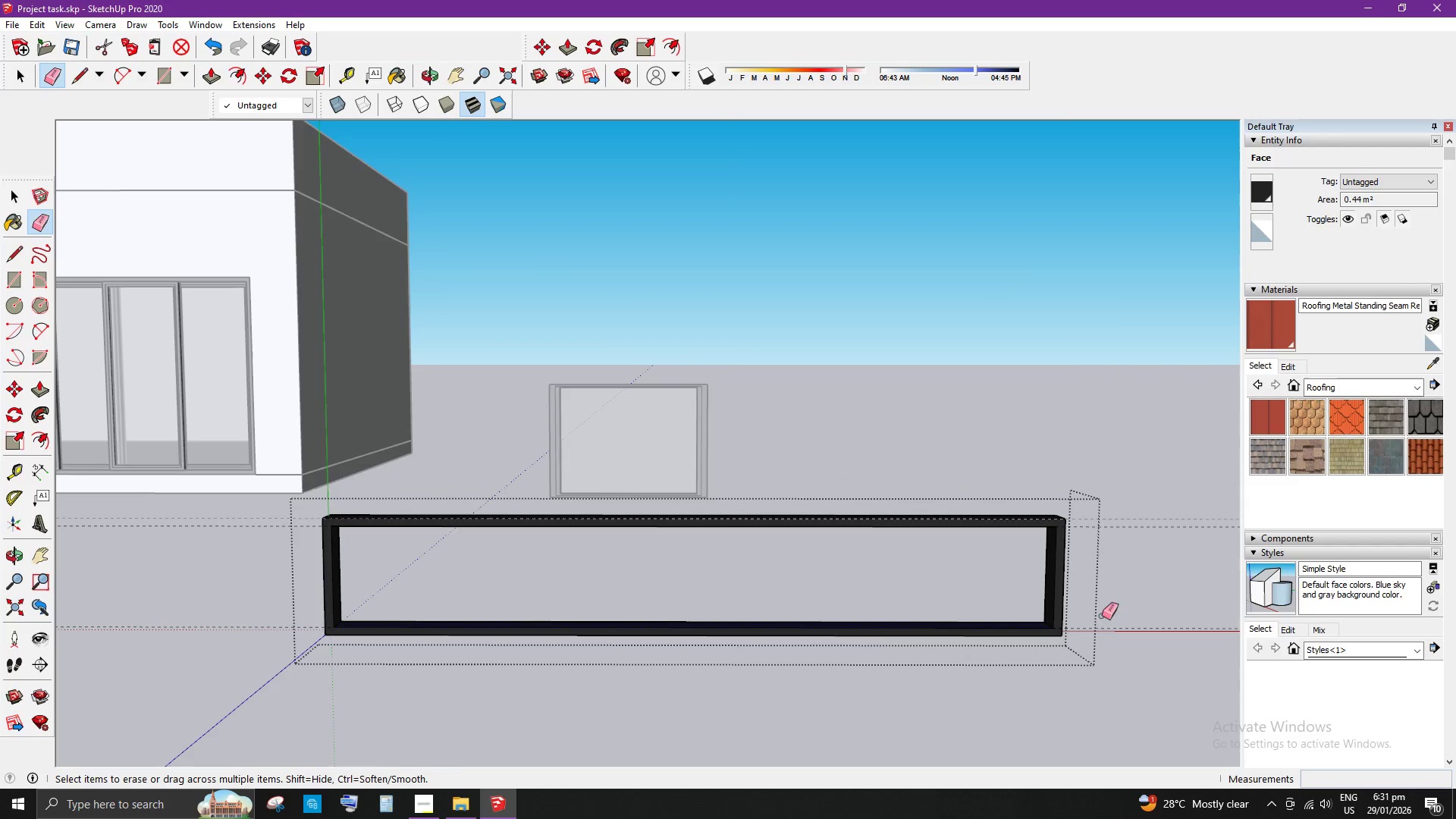 
scroll: coordinate [1010, 650], scroll_direction: down, amount: 16.0
 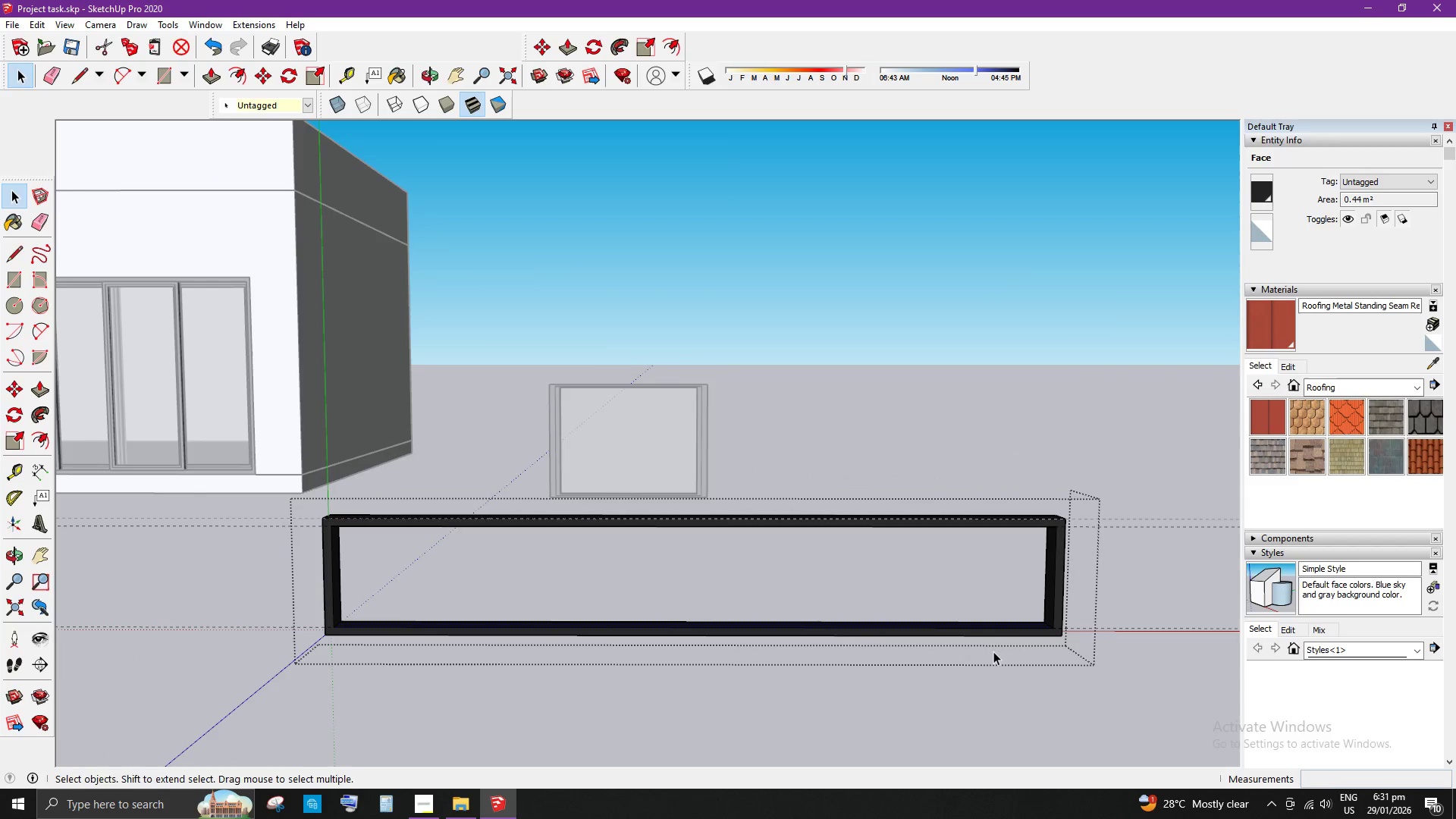 
left_click_drag(start_coordinate=[1103, 616], to_coordinate=[1098, 636])
 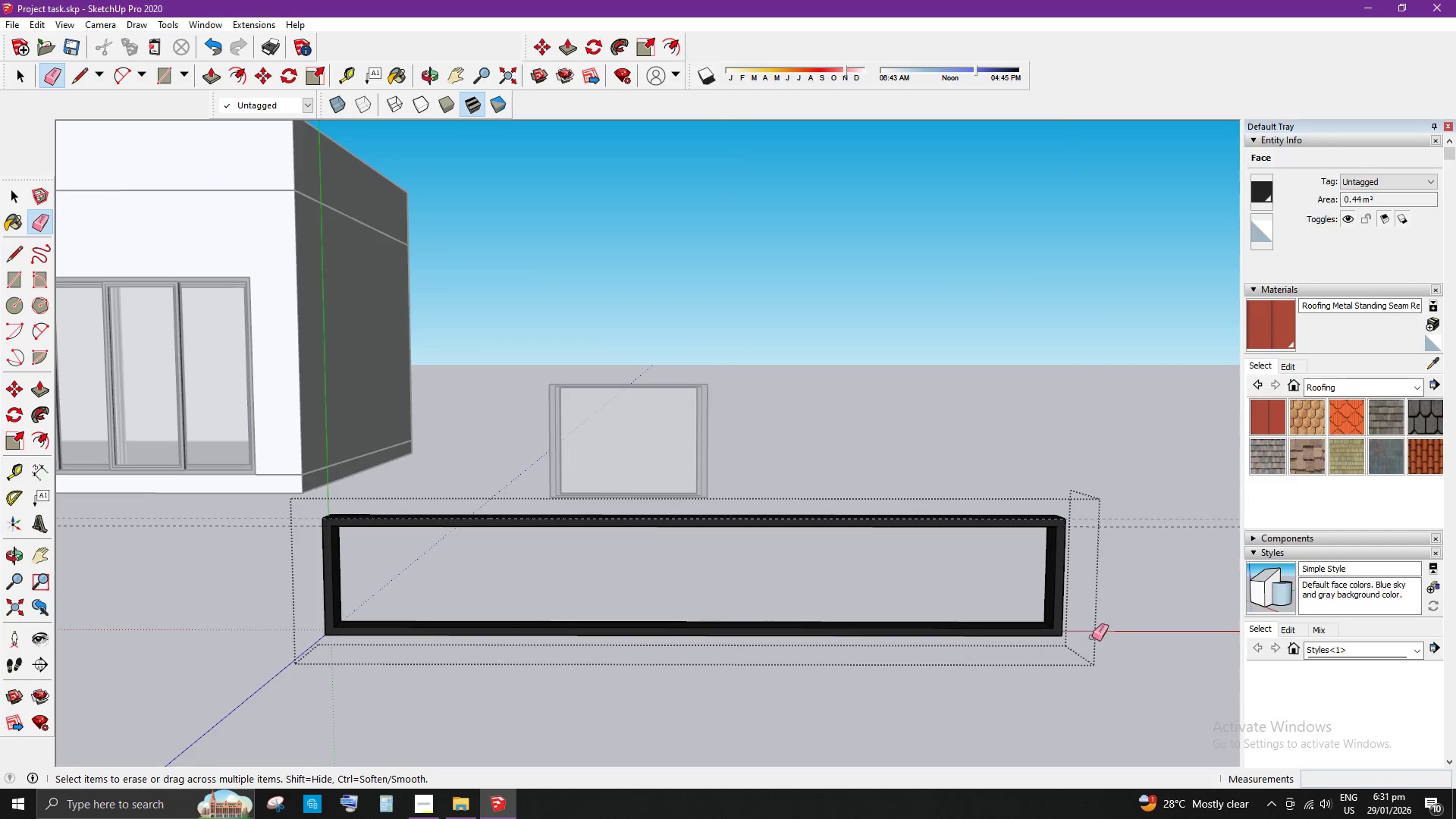 
left_click_drag(start_coordinate=[1086, 642], to_coordinate=[1077, 661])
 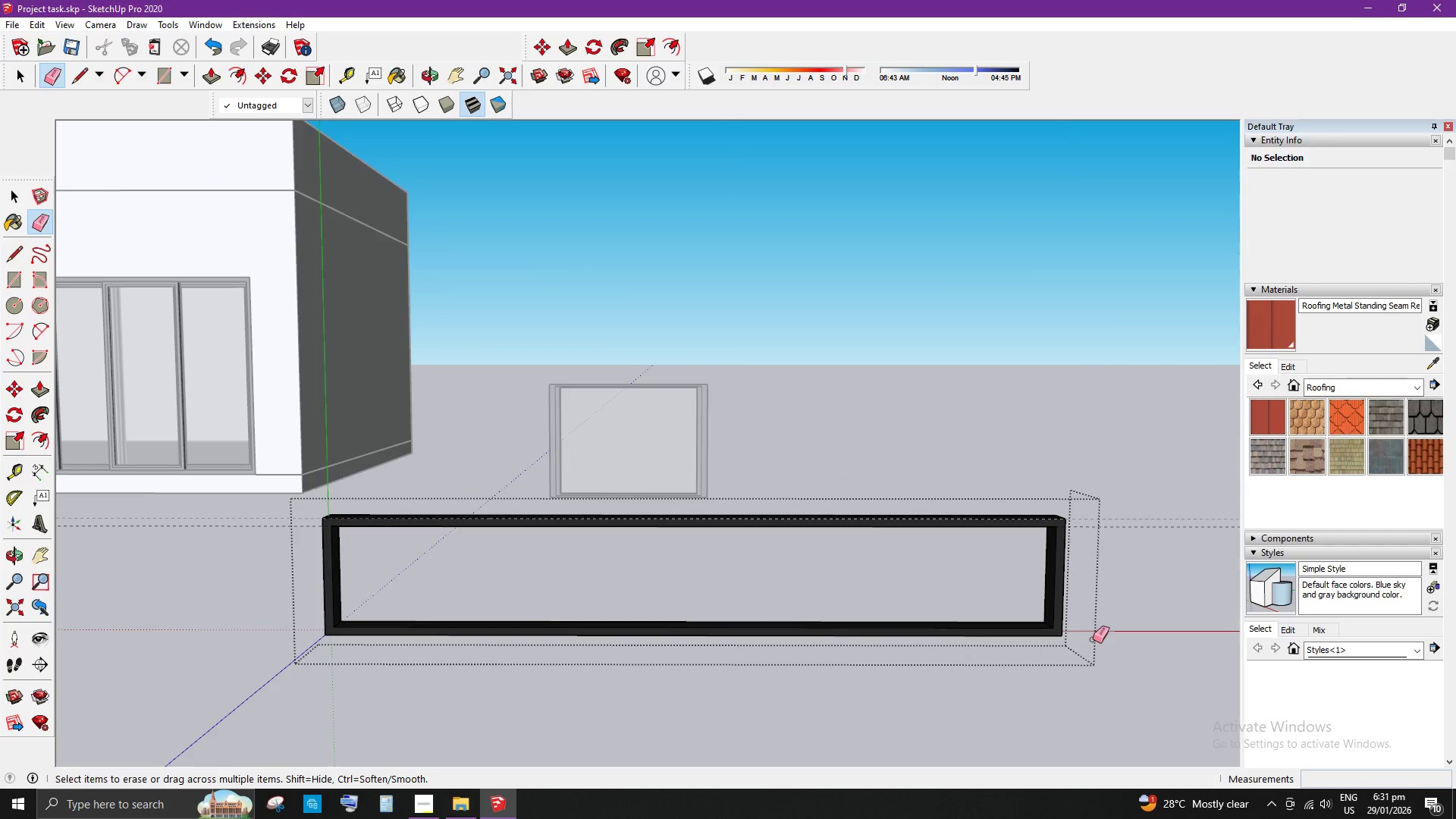 
left_click_drag(start_coordinate=[1092, 644], to_coordinate=[1075, 671])
 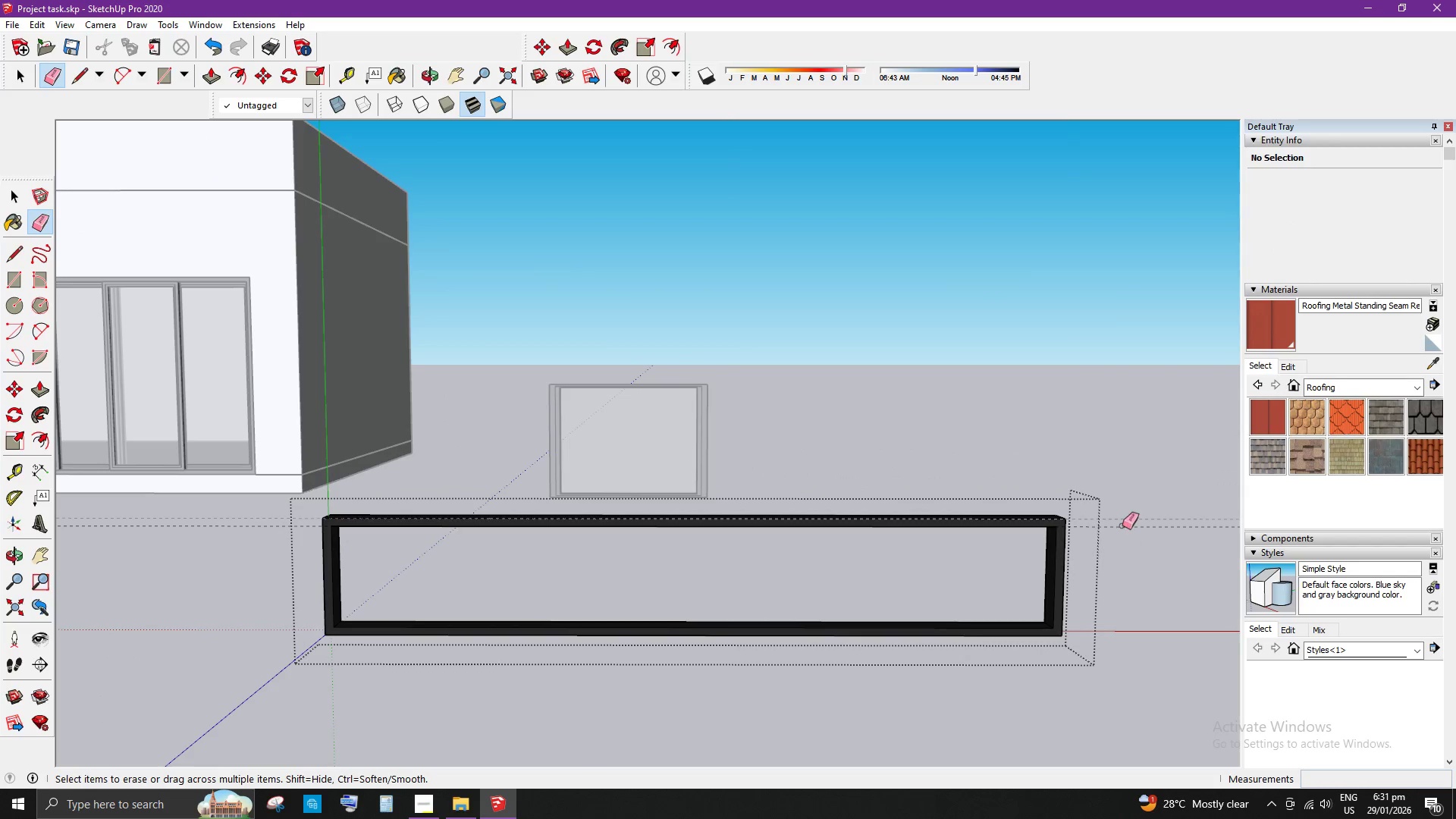 
triple_click([1122, 526])
 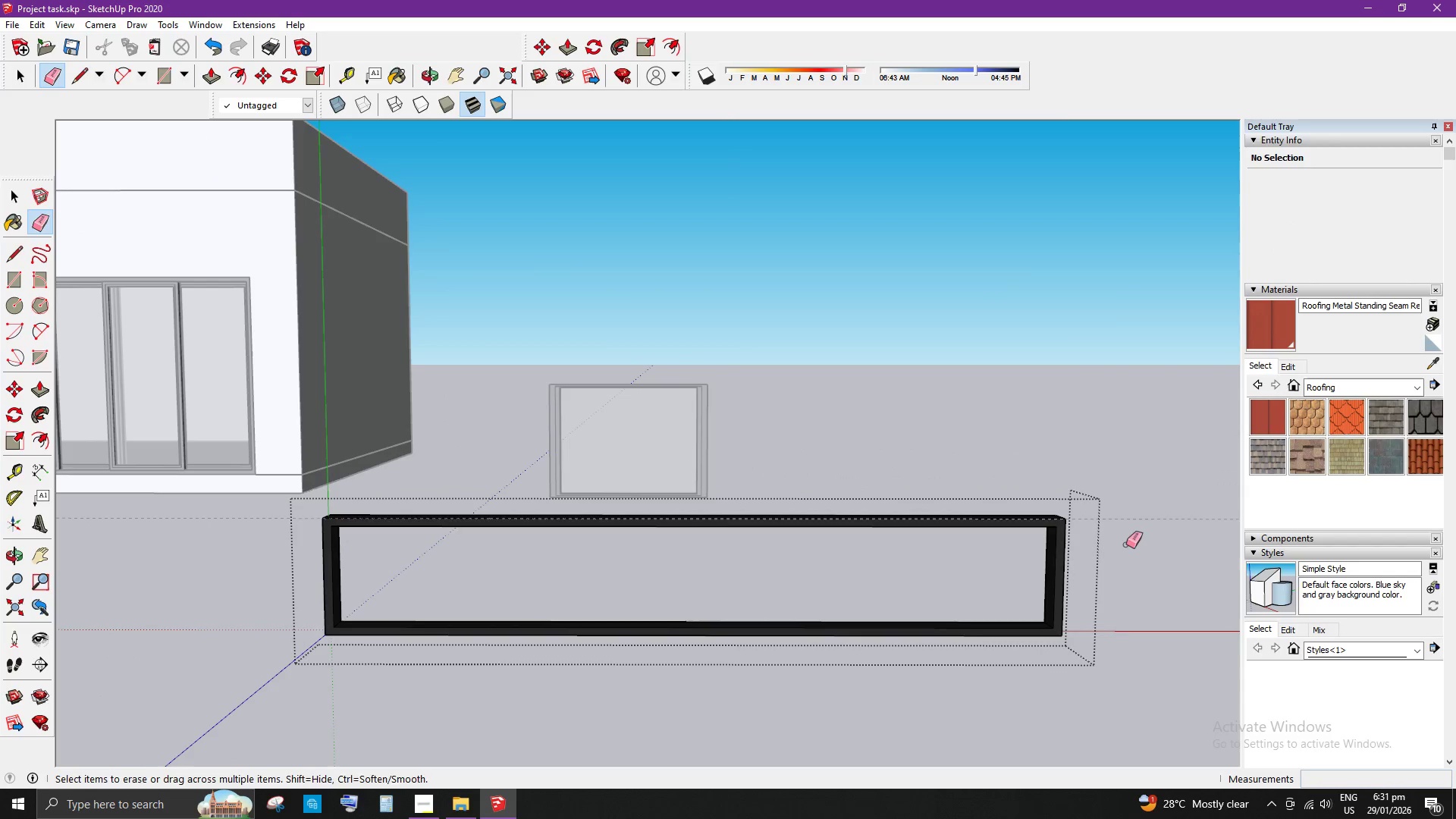 
key(Space)
 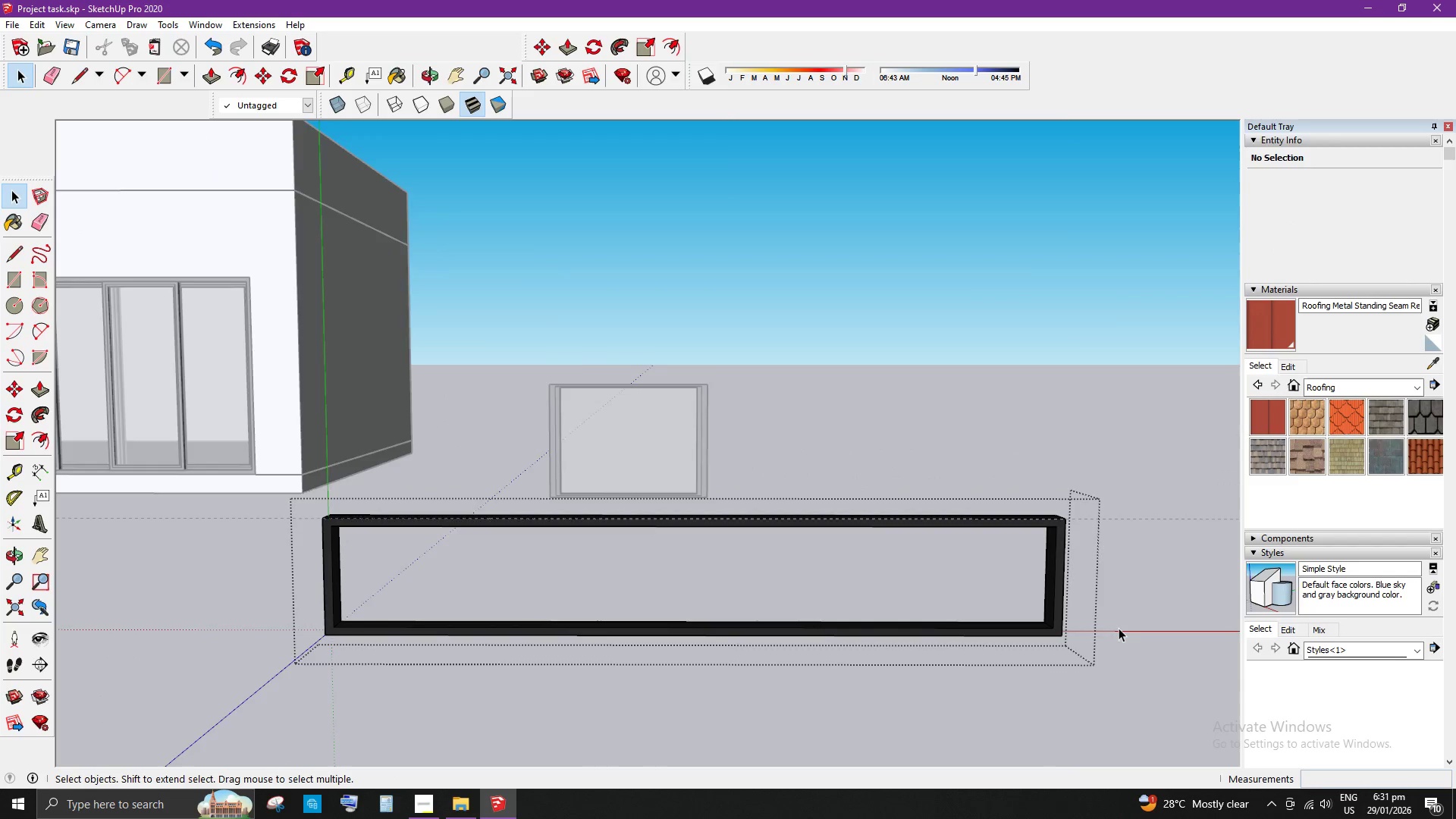 
left_click([1119, 628])
 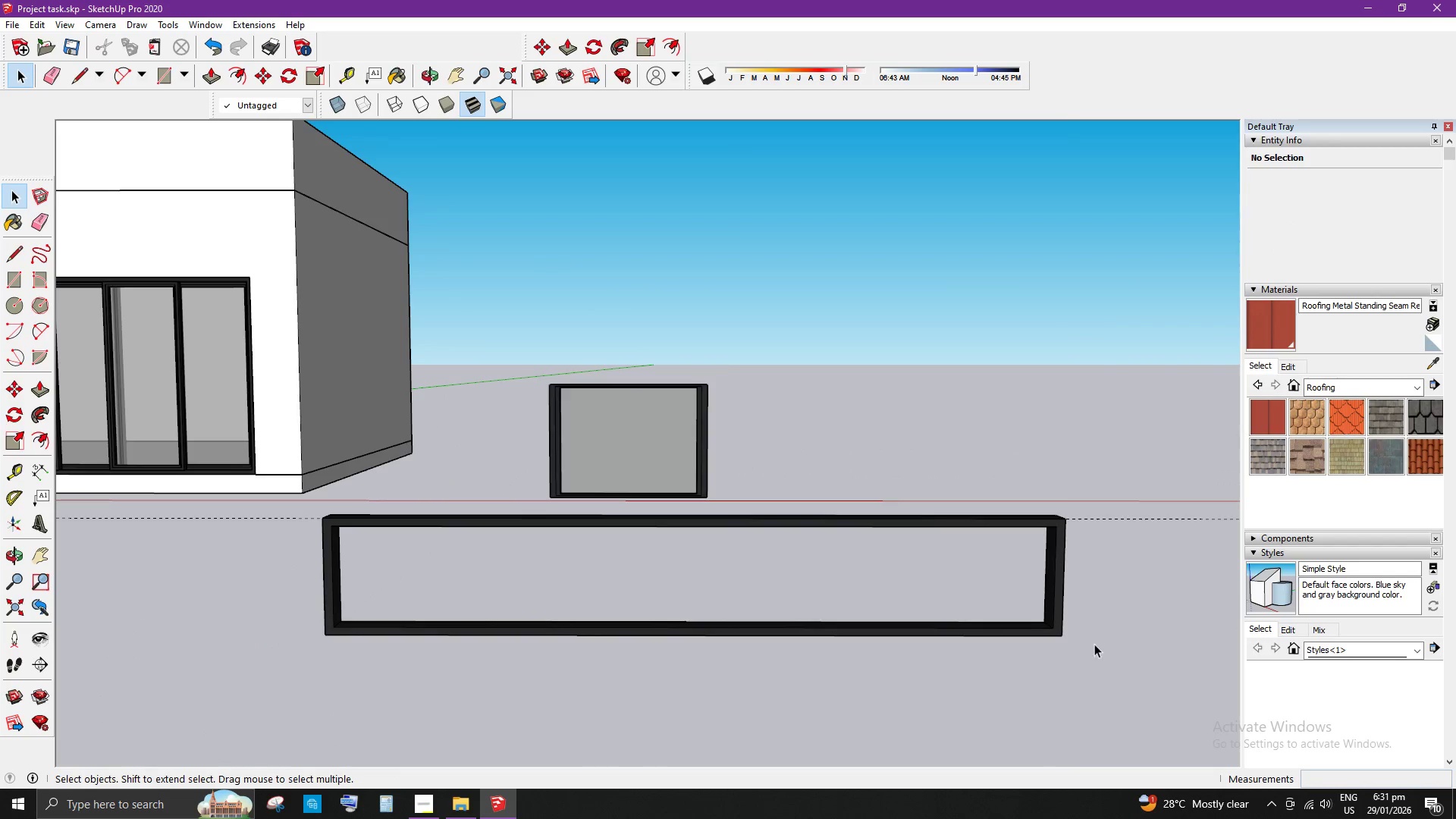 
scroll: coordinate [685, 564], scroll_direction: down, amount: 2.0
 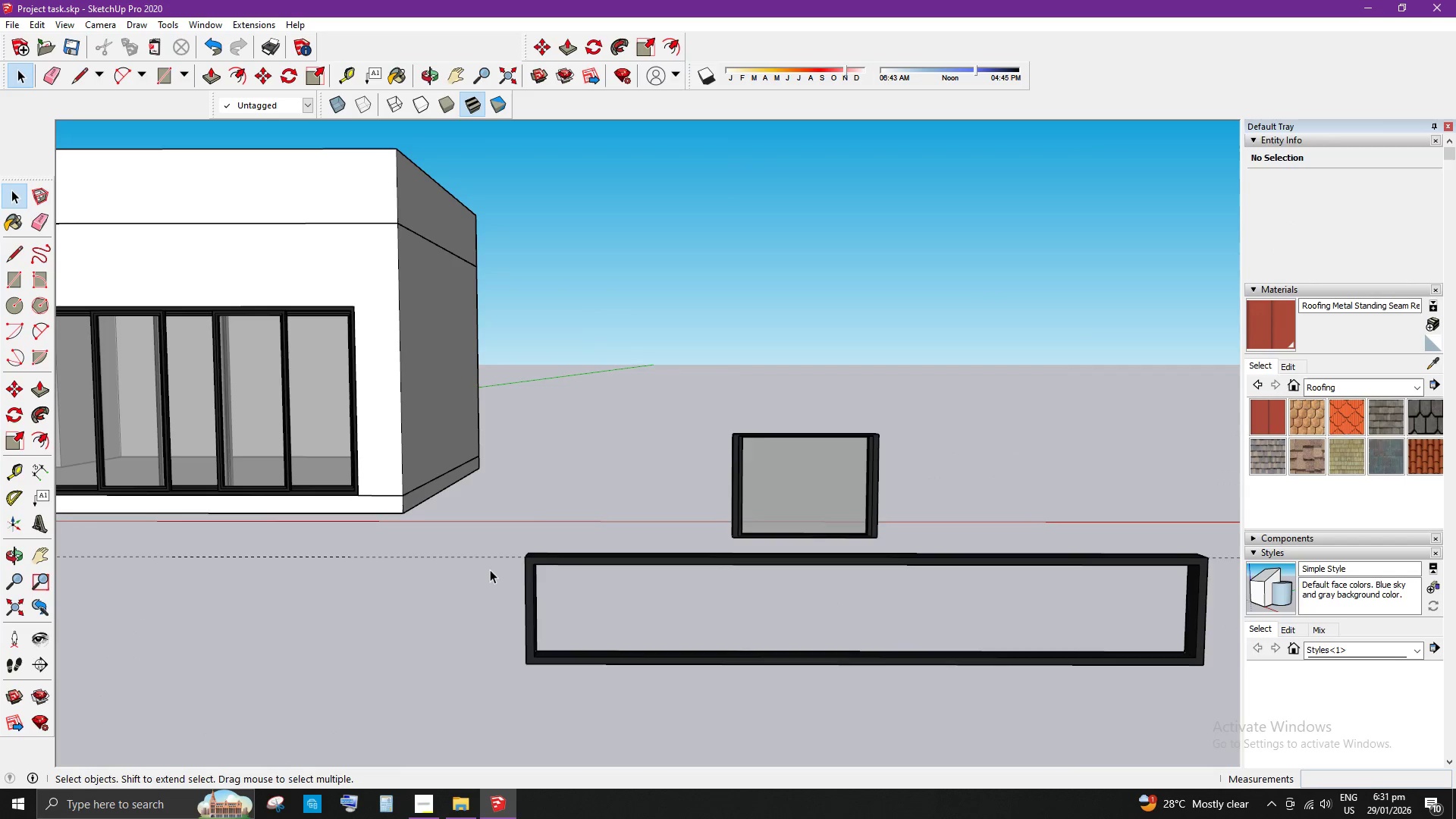 
key(E)
 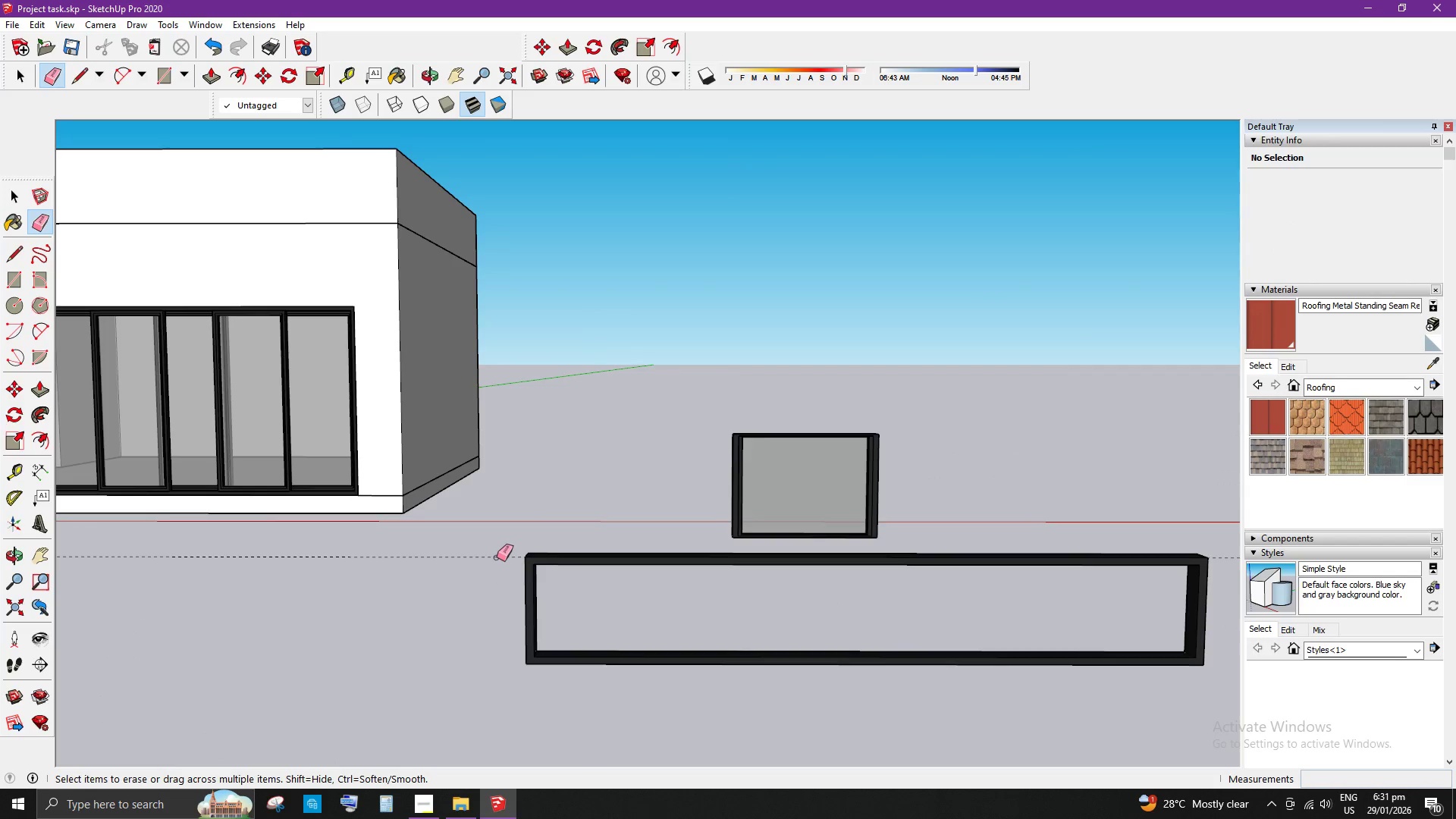 
left_click_drag(start_coordinate=[497, 557], to_coordinate=[495, 561])
 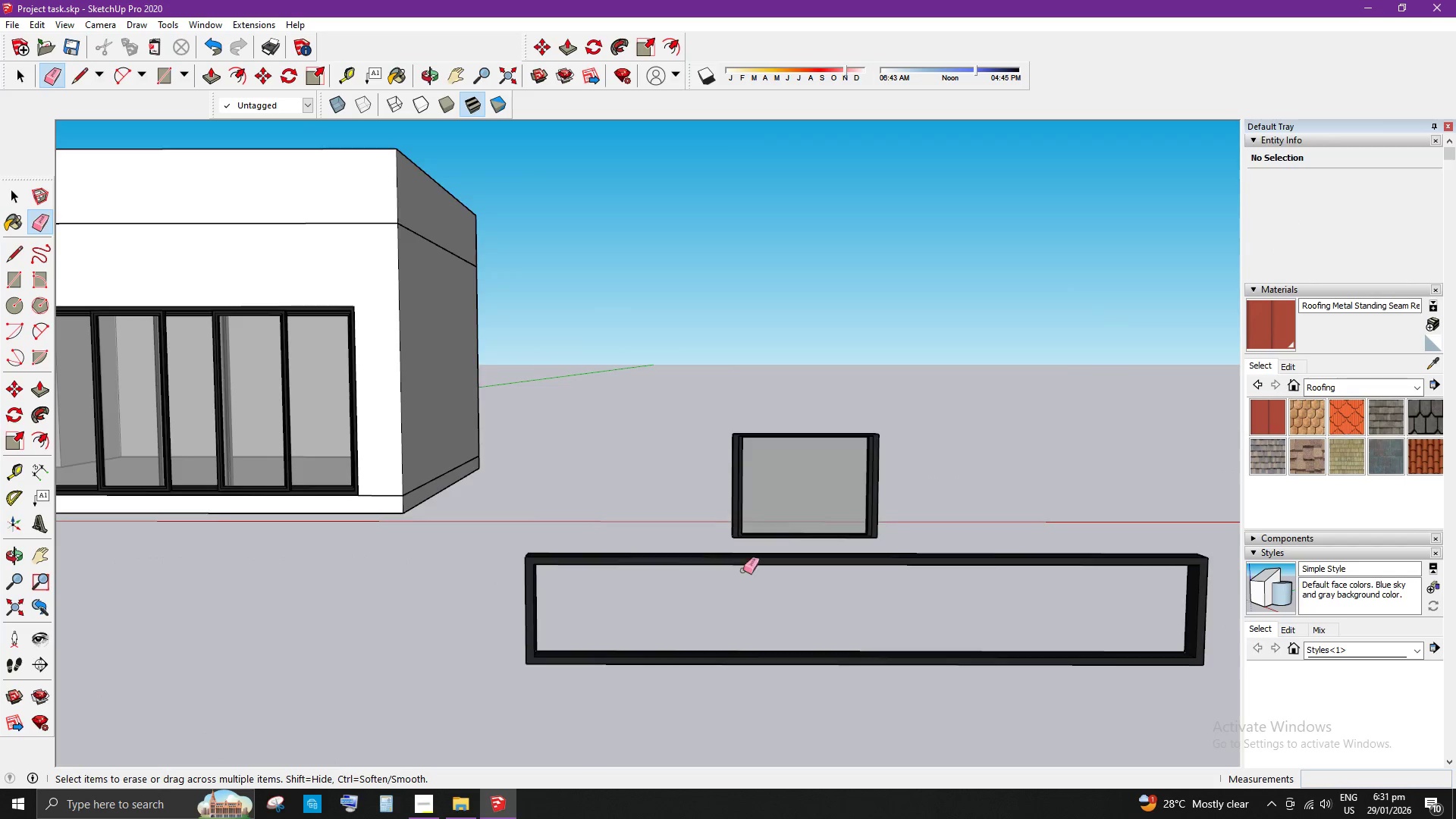 
scroll: coordinate [821, 575], scroll_direction: down, amount: 8.0
 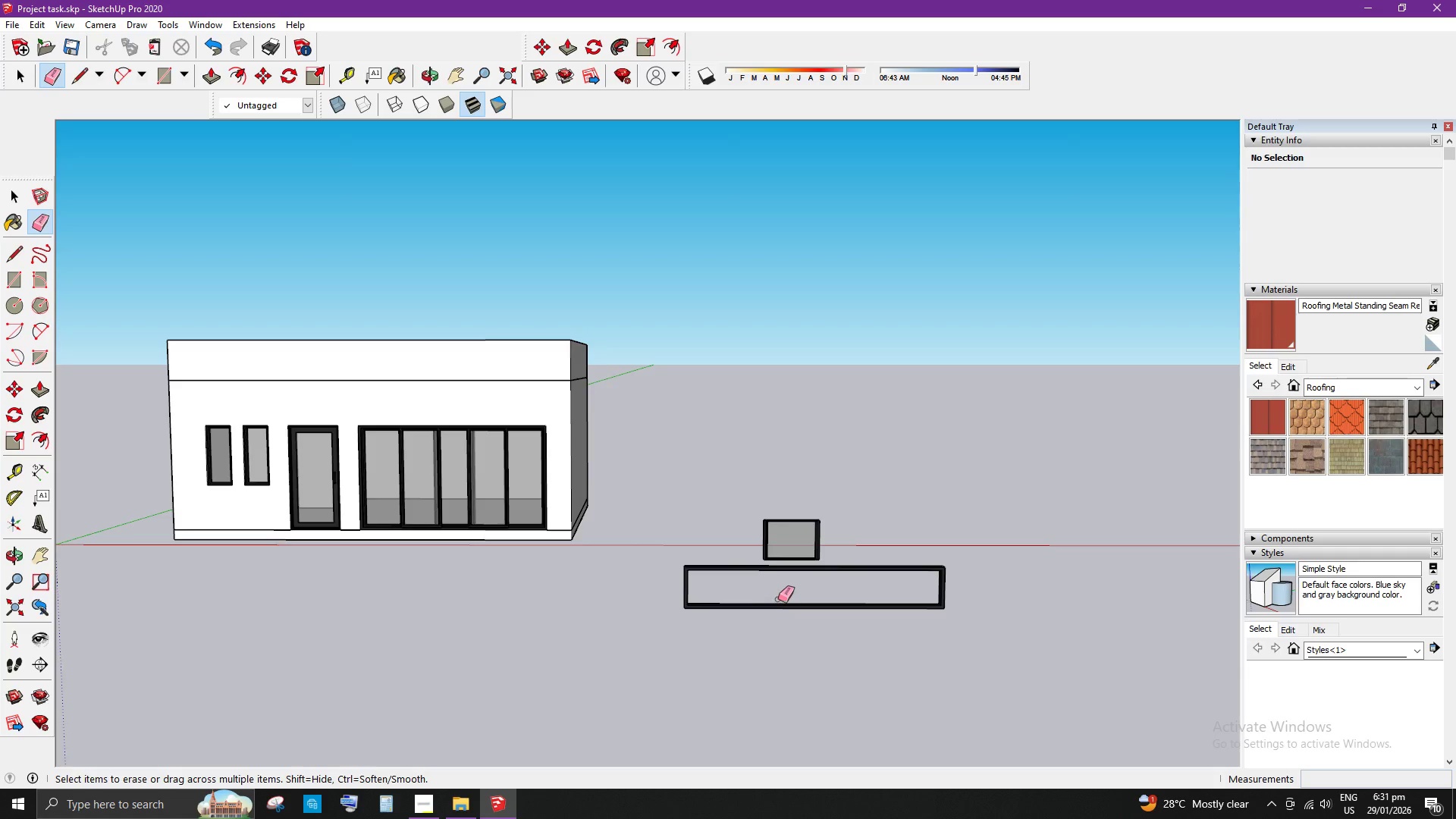 
scroll: coordinate [738, 618], scroll_direction: up, amount: 1.0
 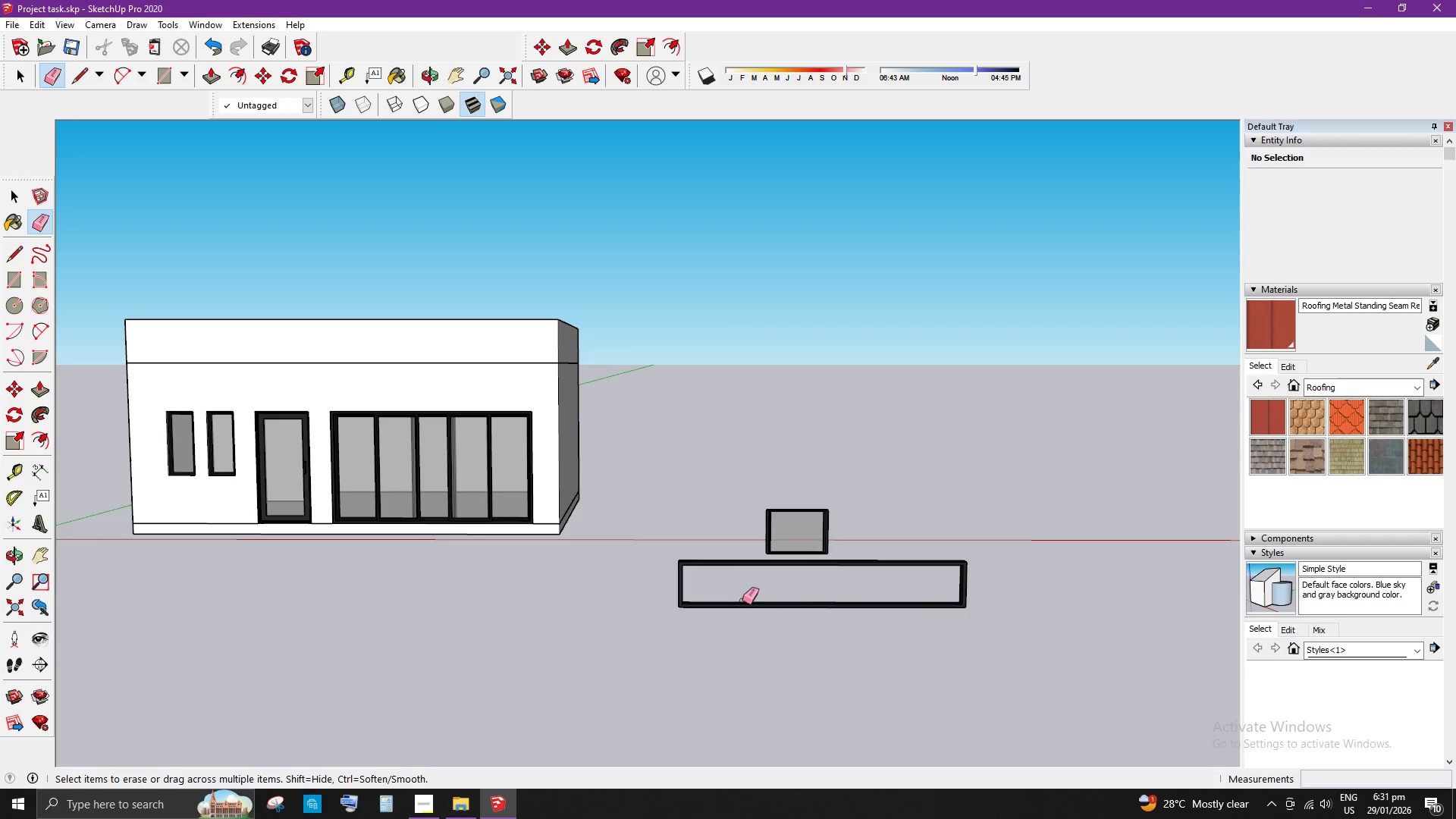 
key(Space)
 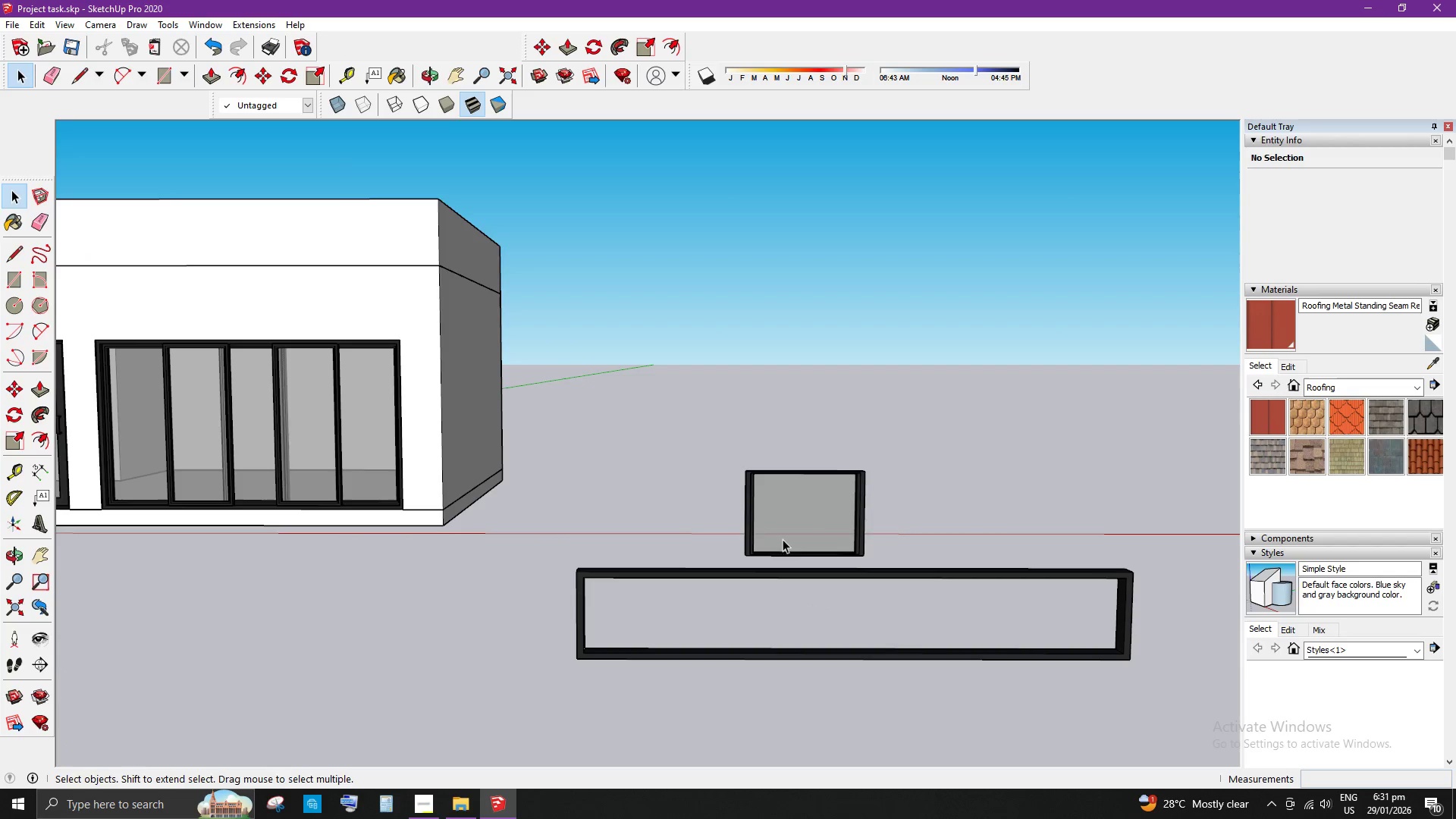 
scroll: coordinate [782, 541], scroll_direction: up, amount: 6.0
 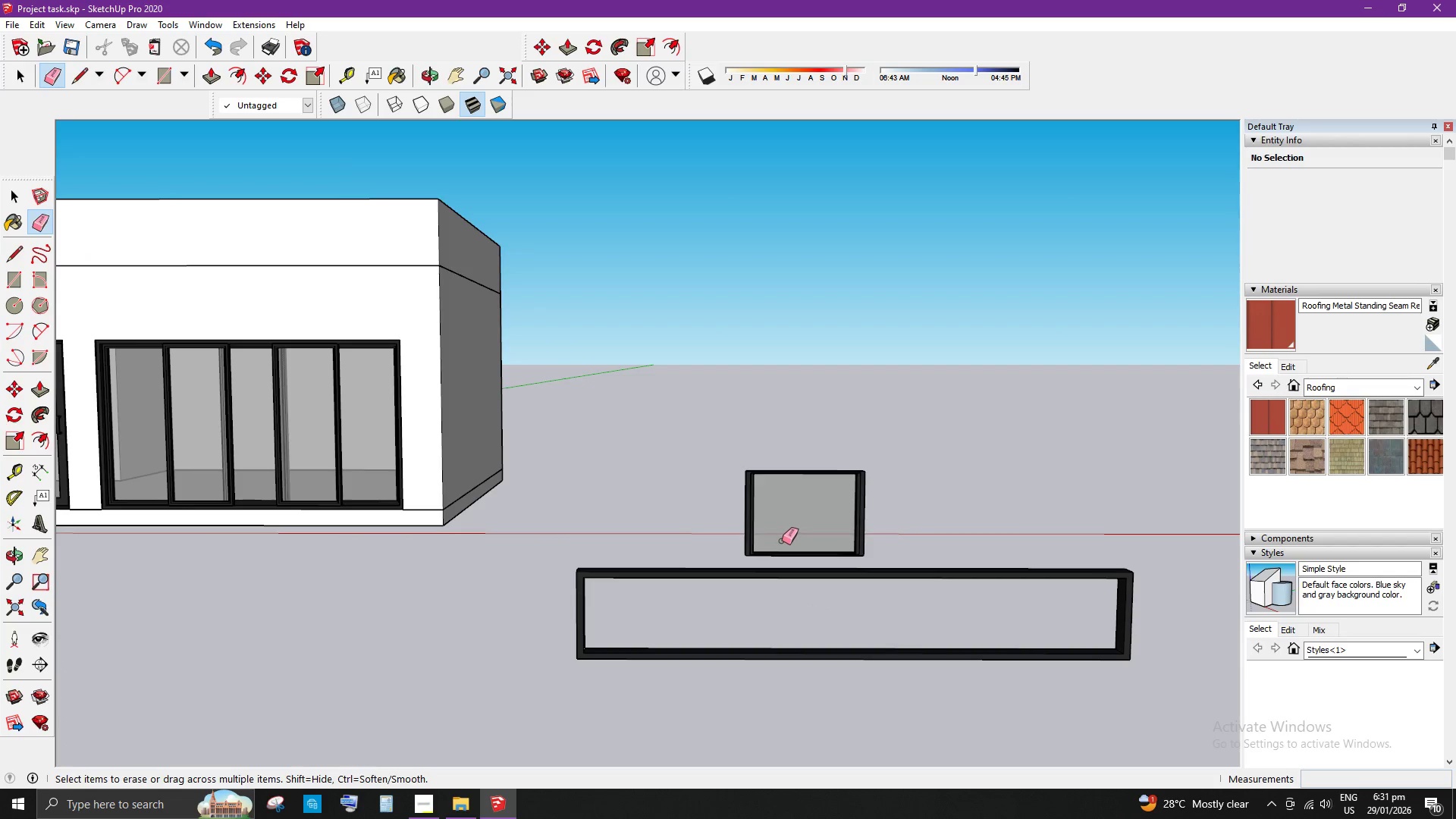 
left_click([783, 537])
 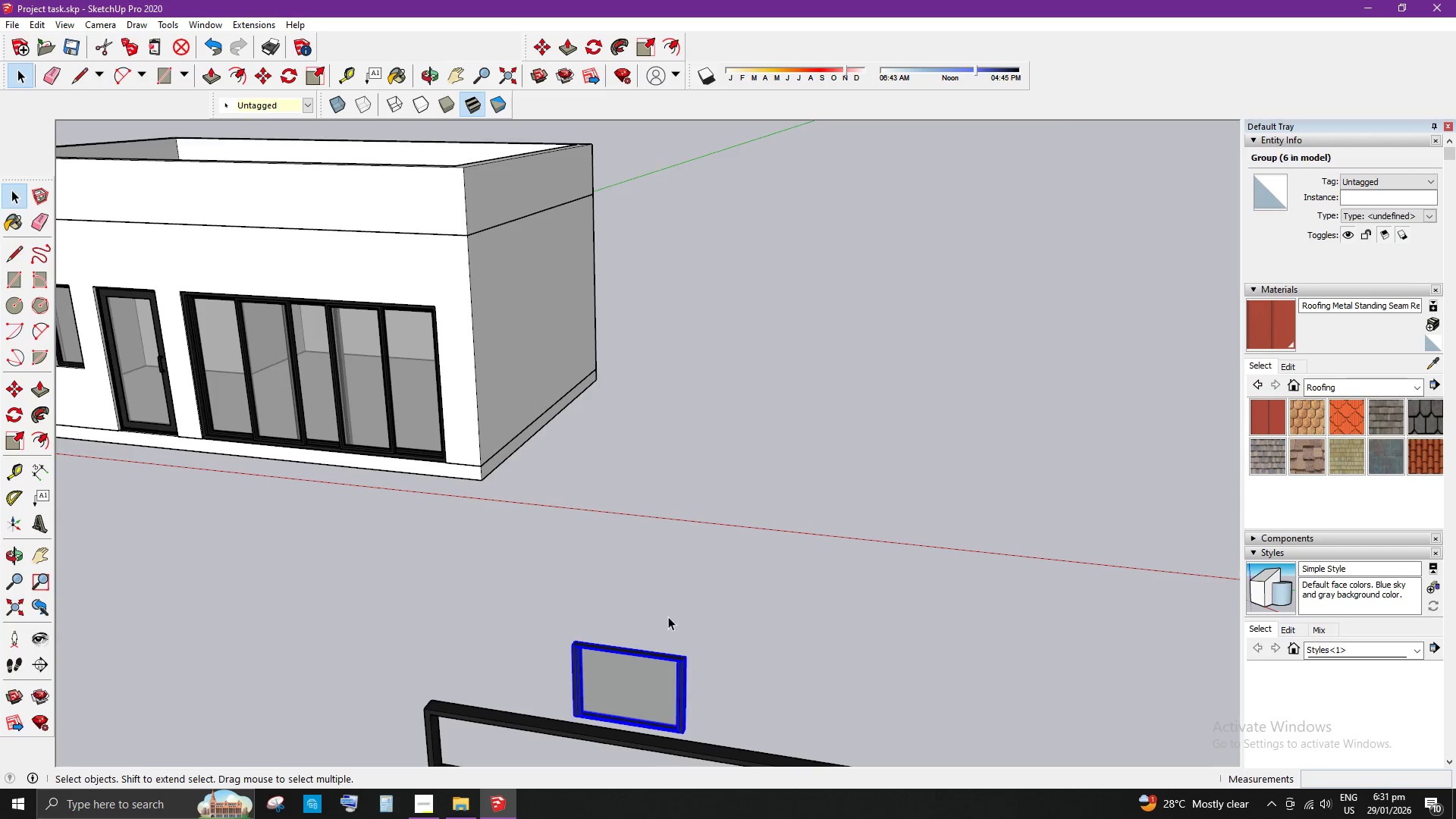 
scroll: coordinate [692, 554], scroll_direction: up, amount: 12.0
 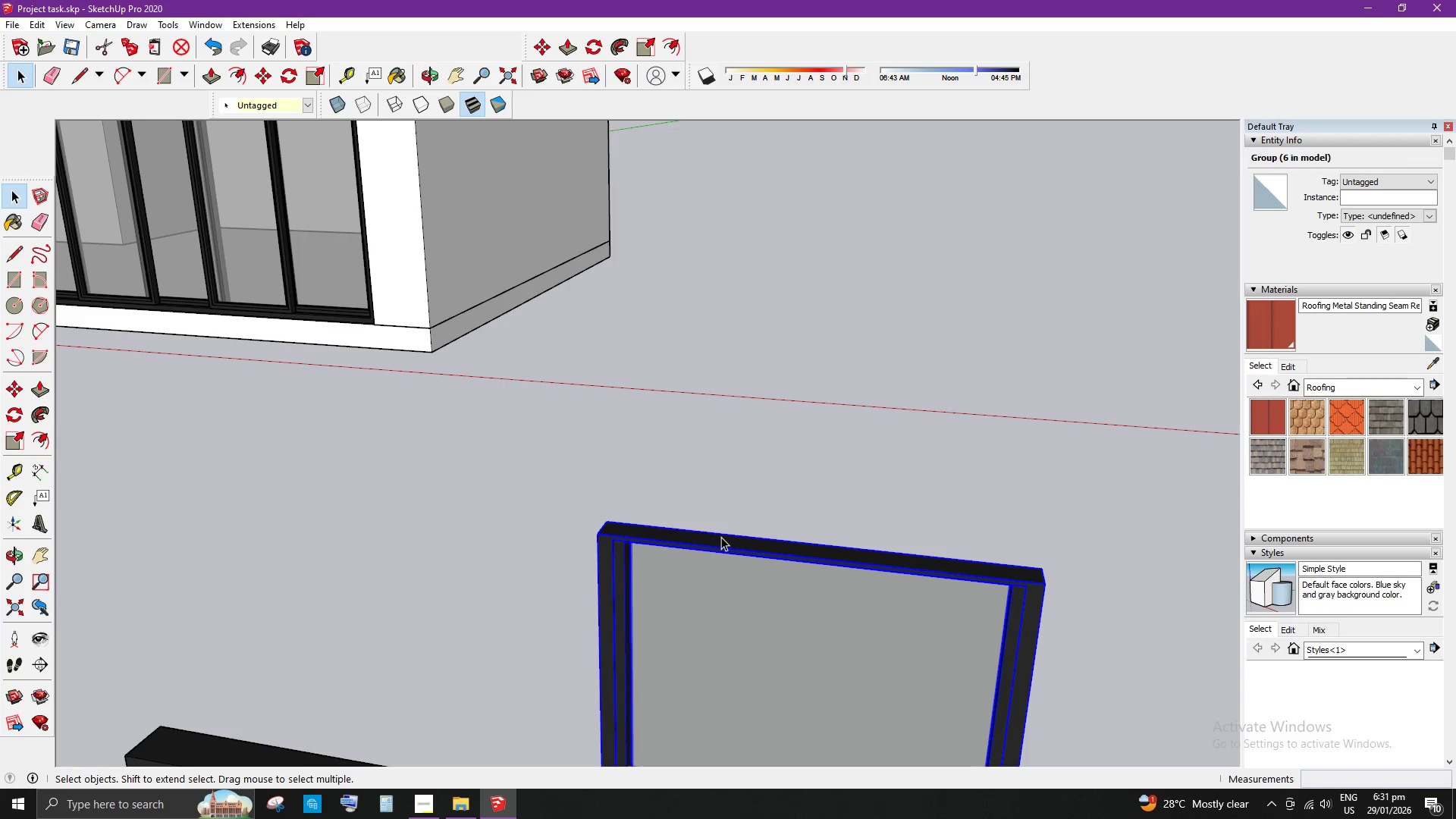 
double_click([721, 537])
 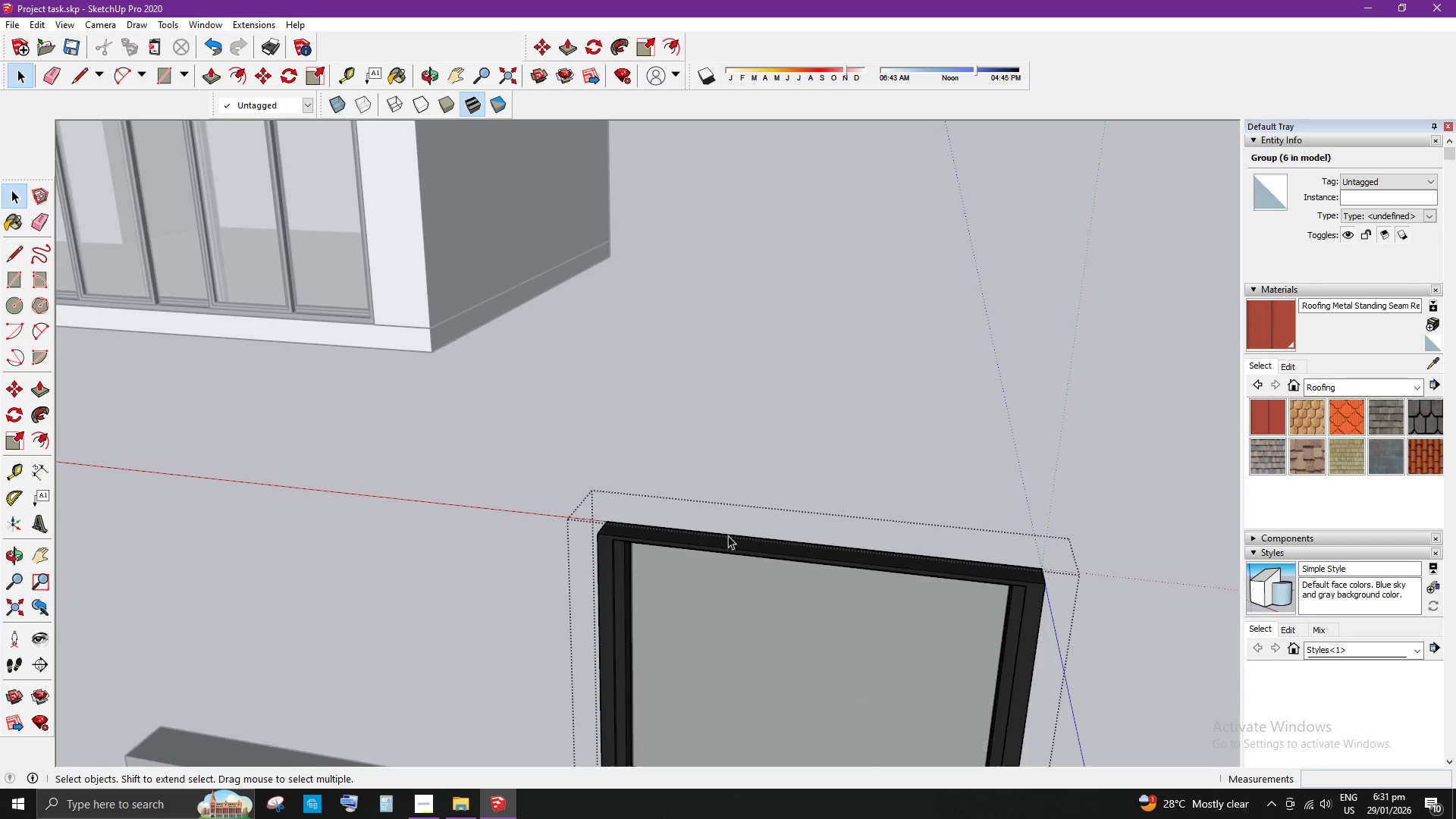 
left_click([782, 543])
 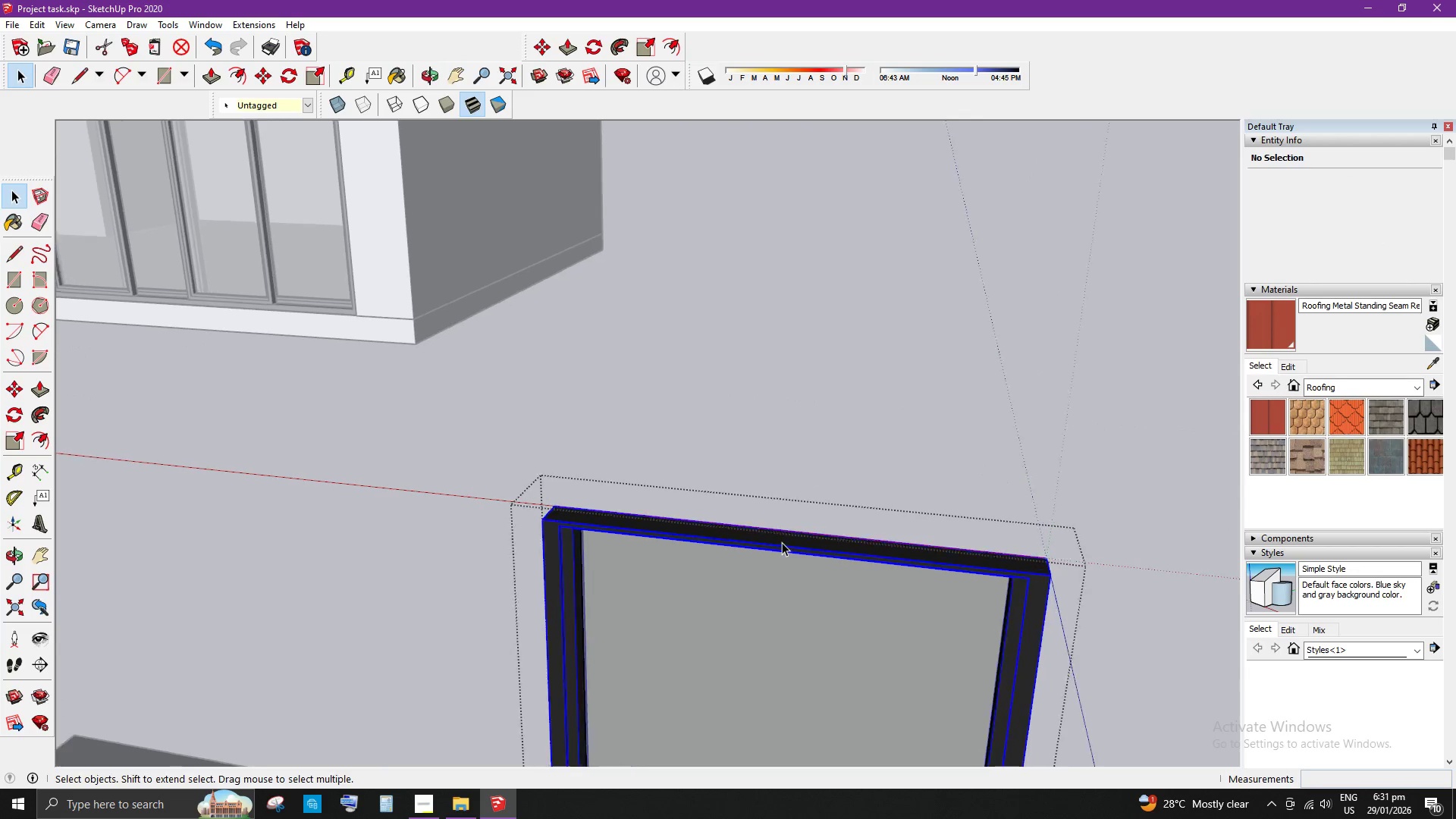 
scroll: coordinate [779, 553], scroll_direction: none, amount: 0.0
 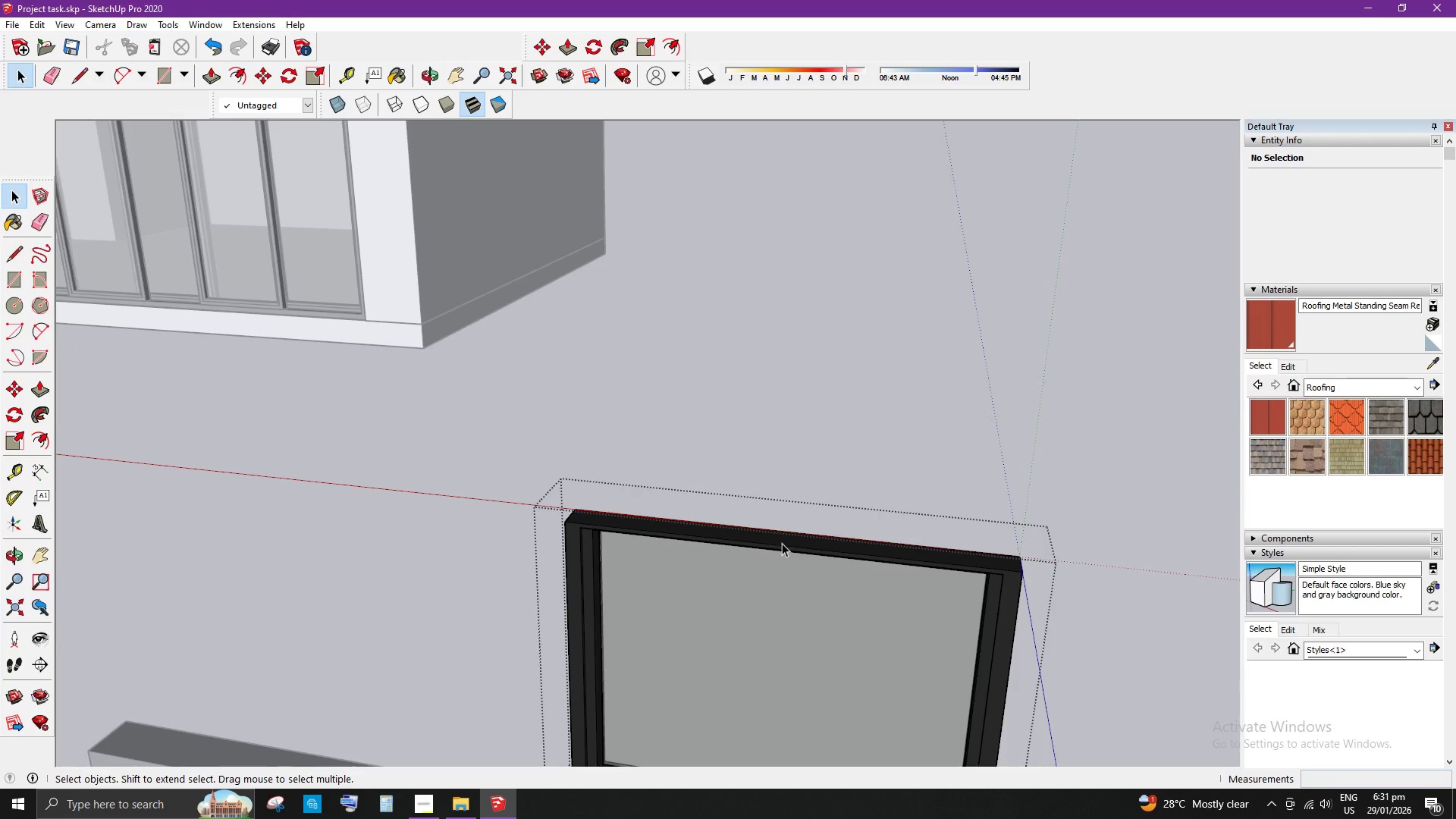 
double_click([788, 537])
 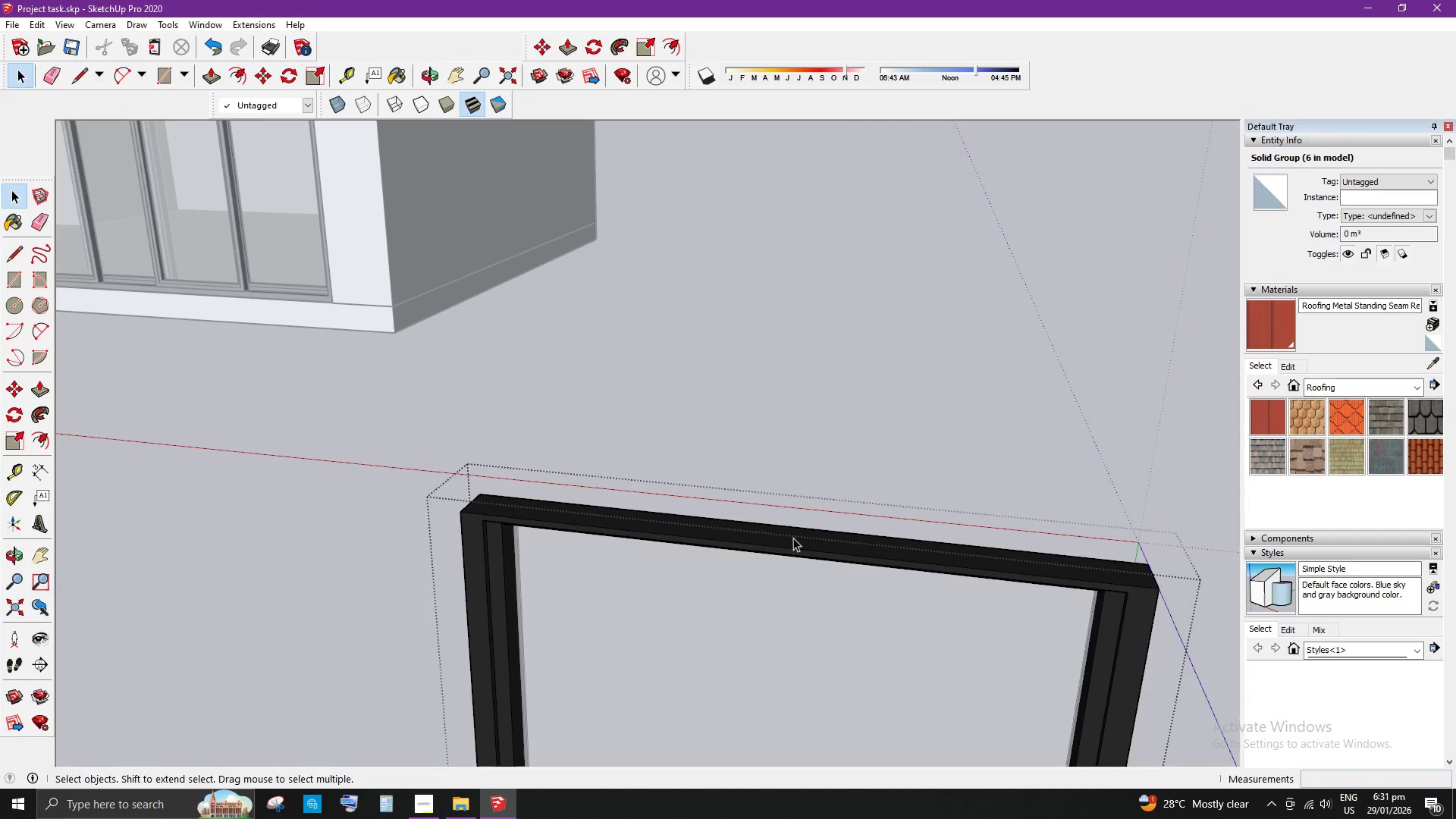 
scroll: coordinate [782, 542], scroll_direction: up, amount: 4.0
 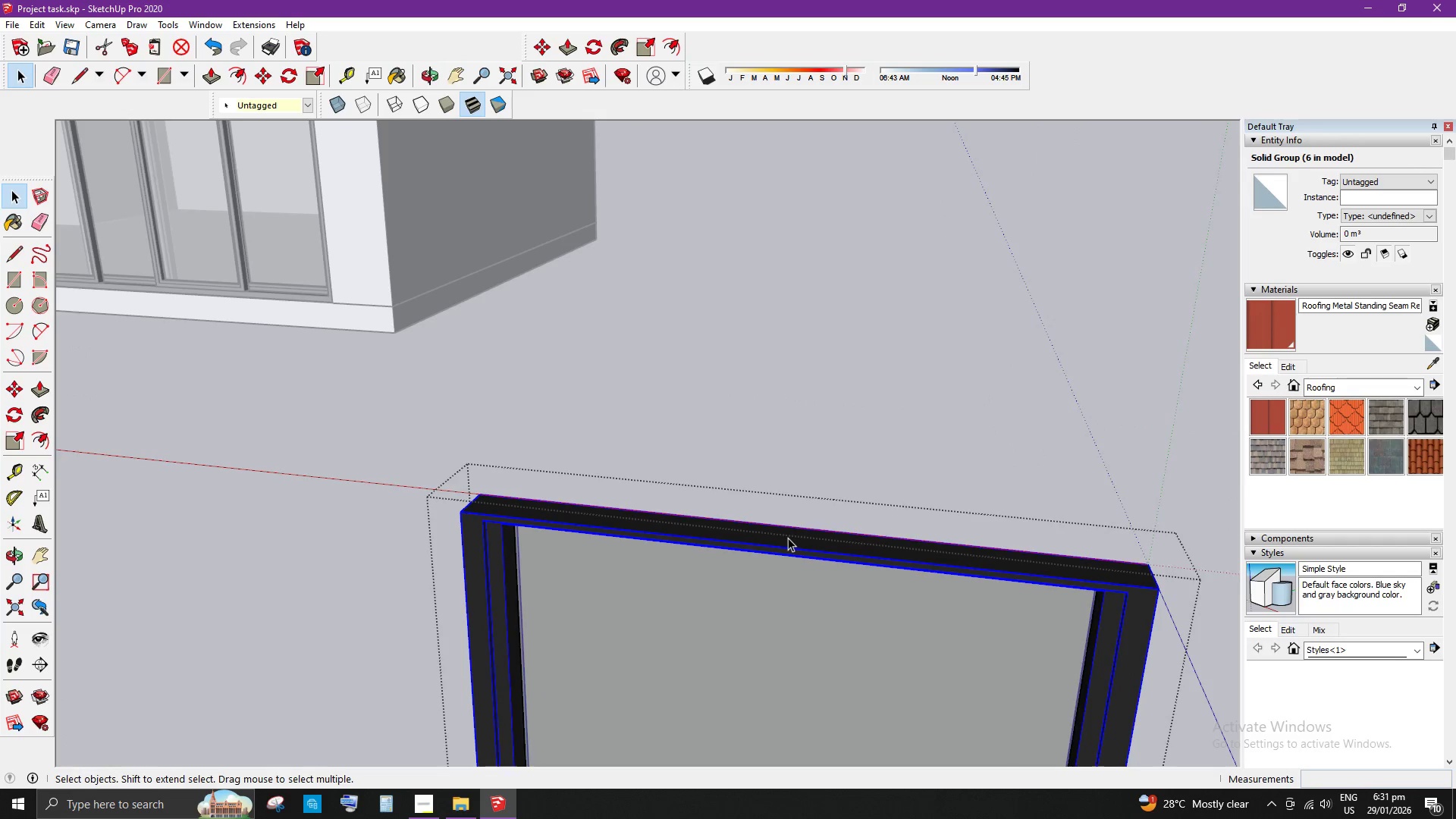 
triple_click([794, 538])
 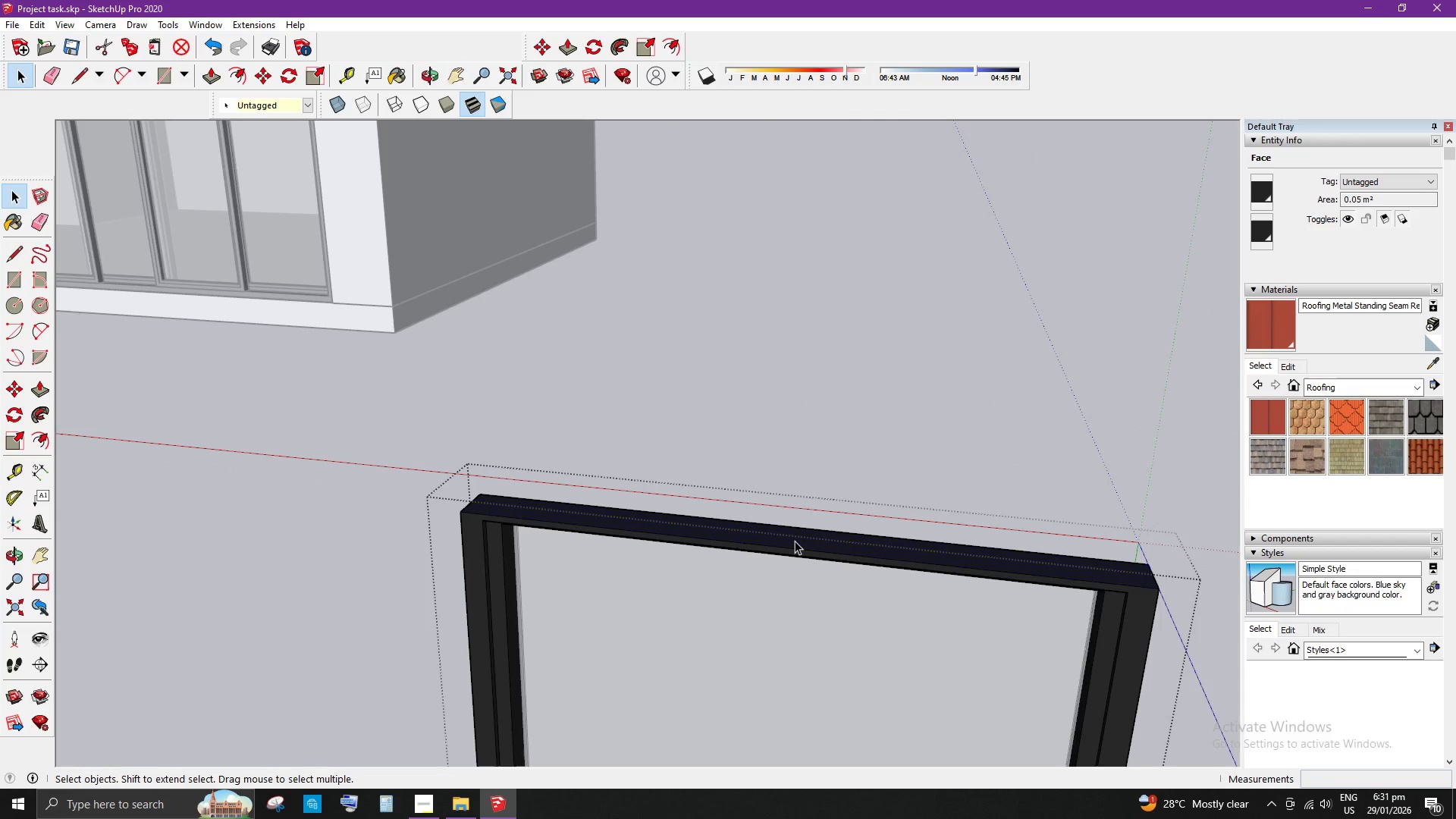 
key(P)
 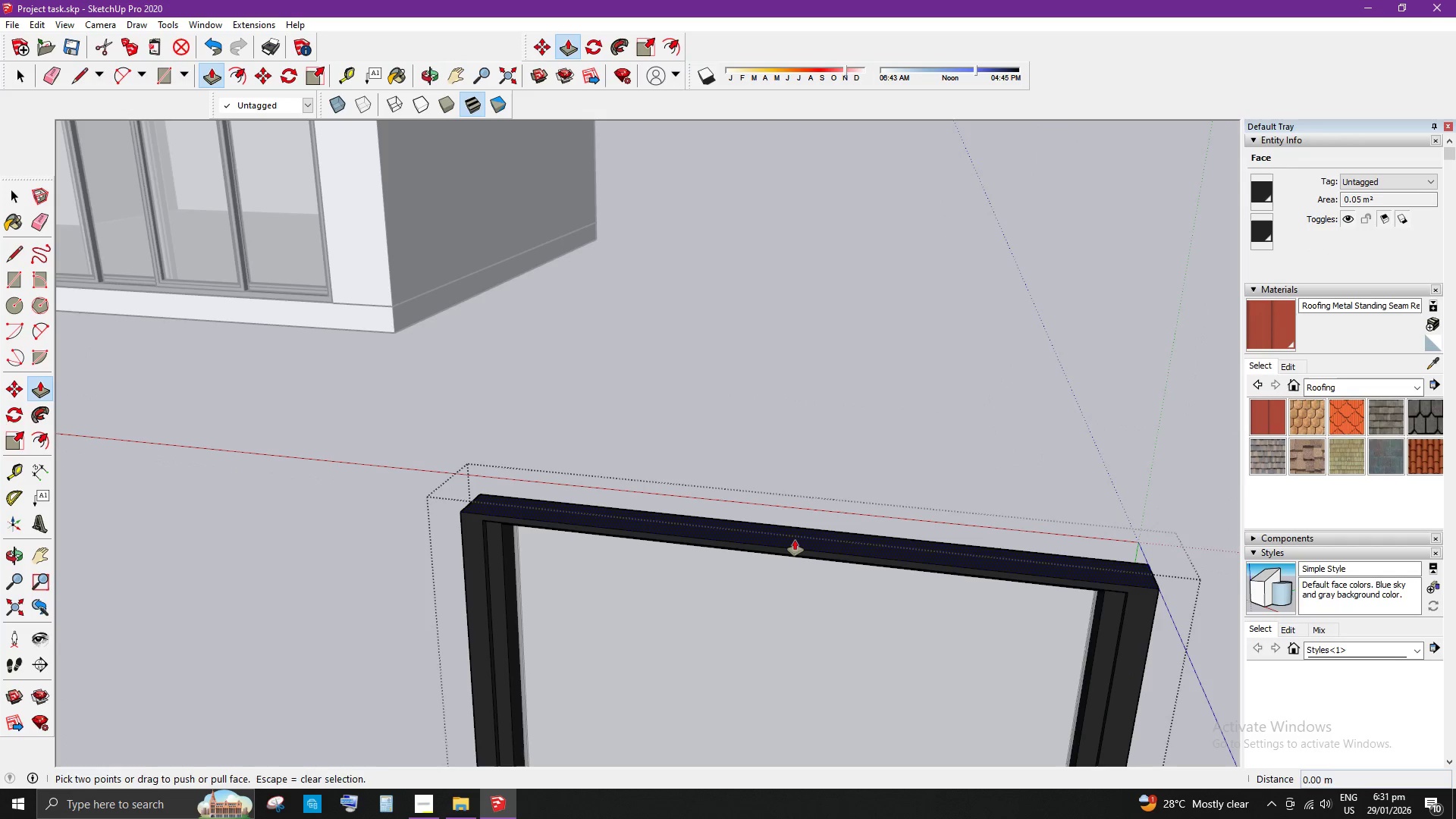 
left_click_drag(start_coordinate=[795, 540], to_coordinate=[799, 516])
 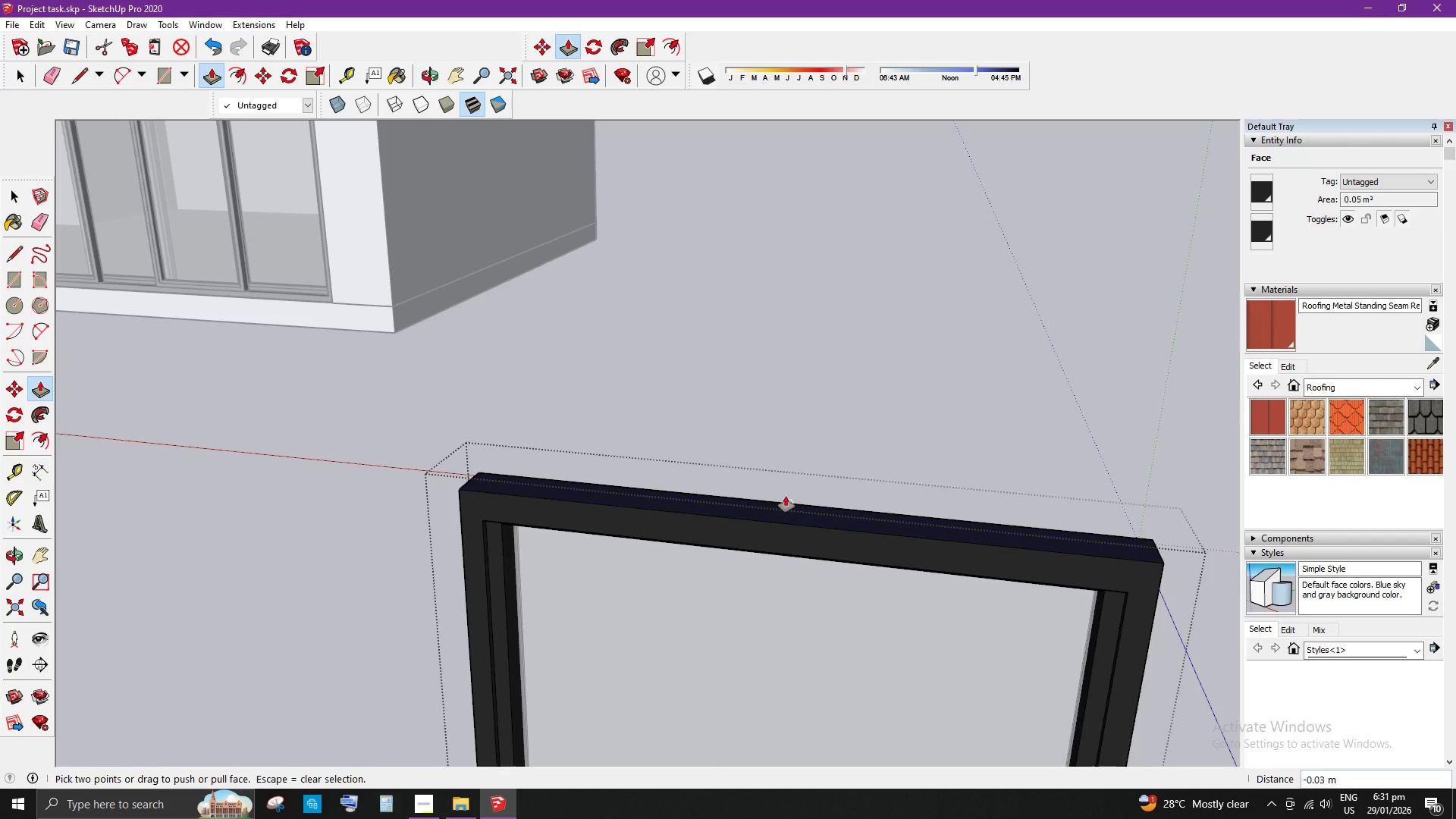 
key(Space)
 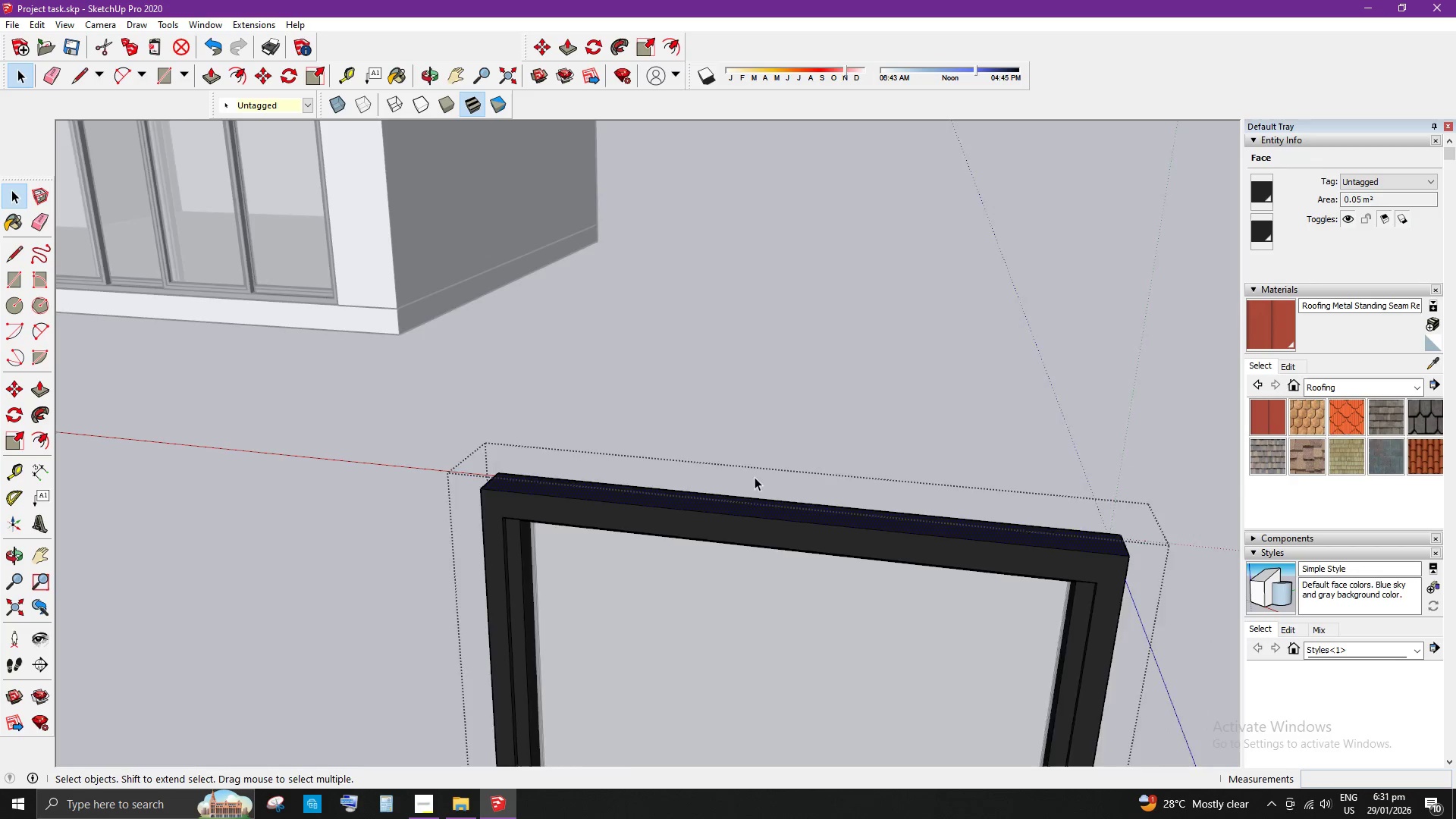 
scroll: coordinate [747, 497], scroll_direction: down, amount: 11.0
 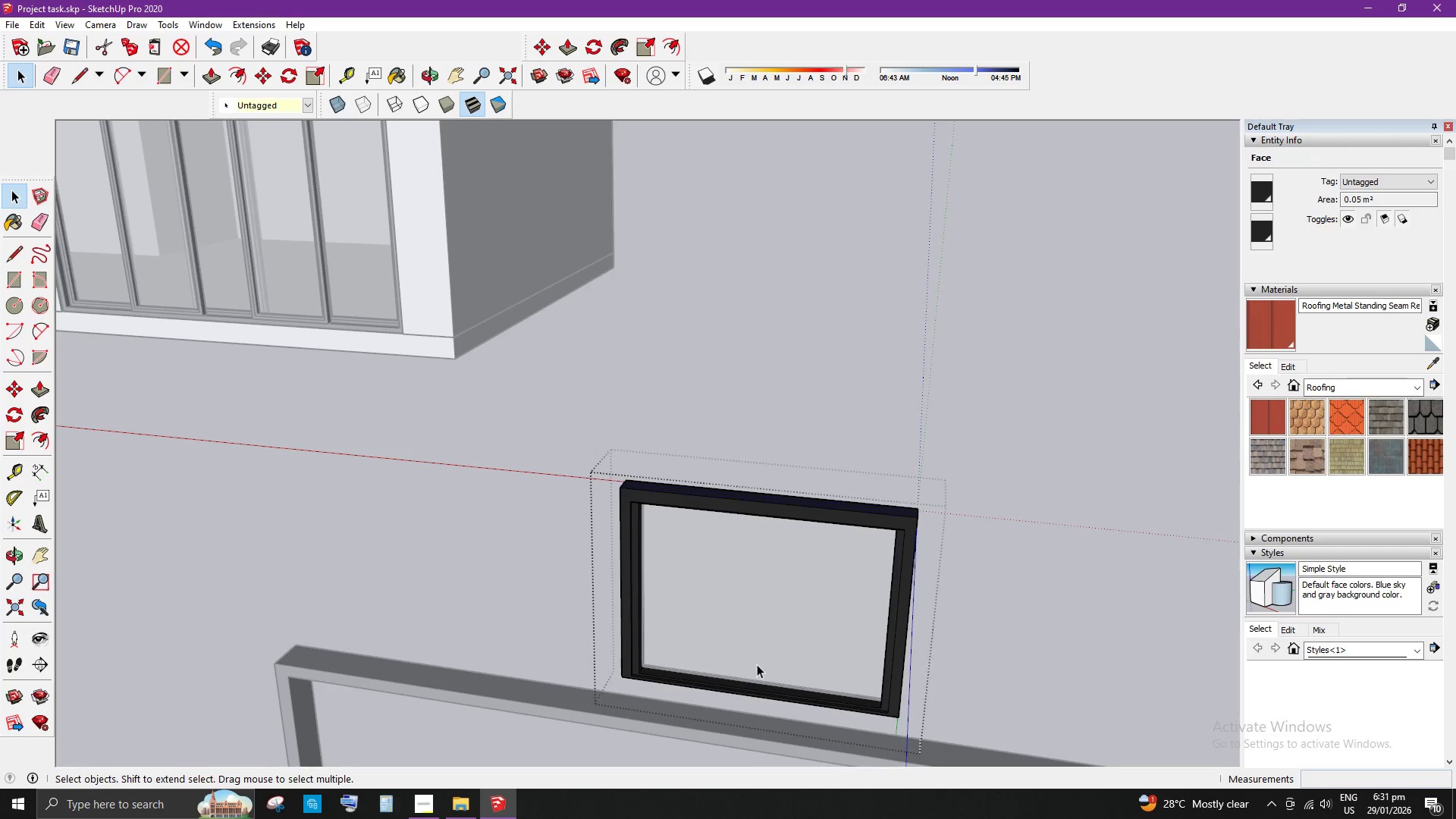 
scroll: coordinate [714, 706], scroll_direction: up, amount: 5.0
 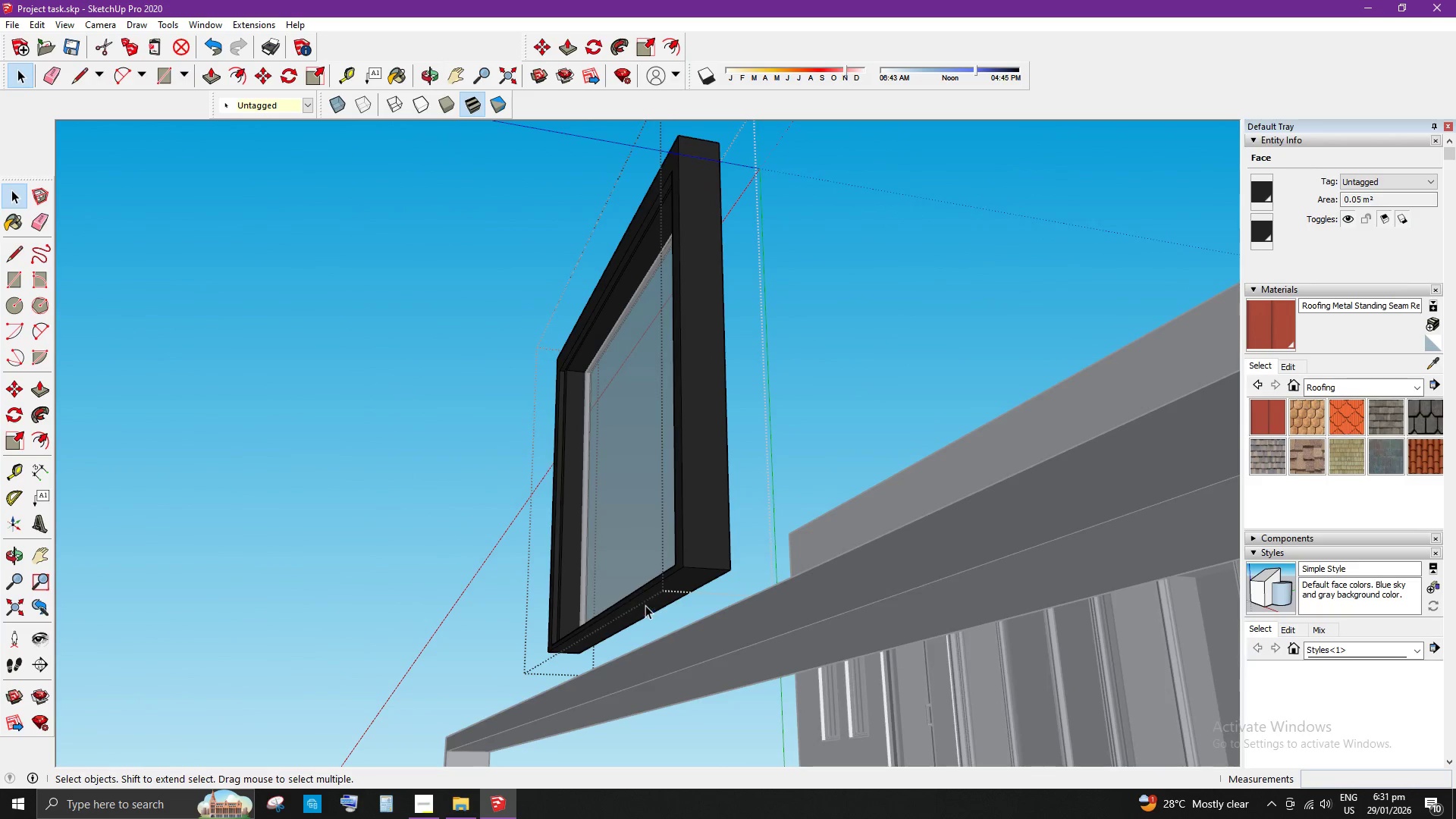 
double_click([651, 604])
 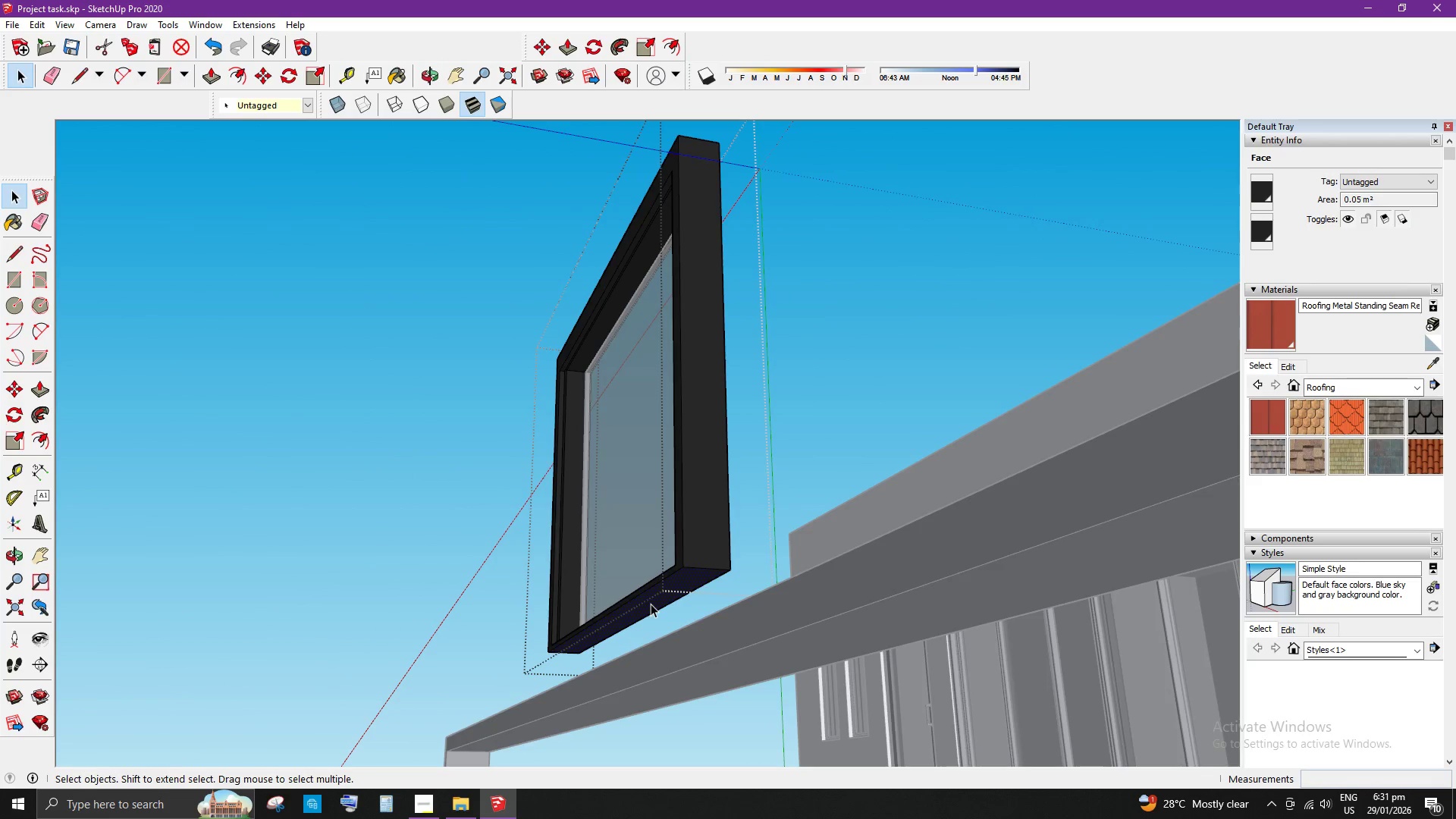 
key(P)
 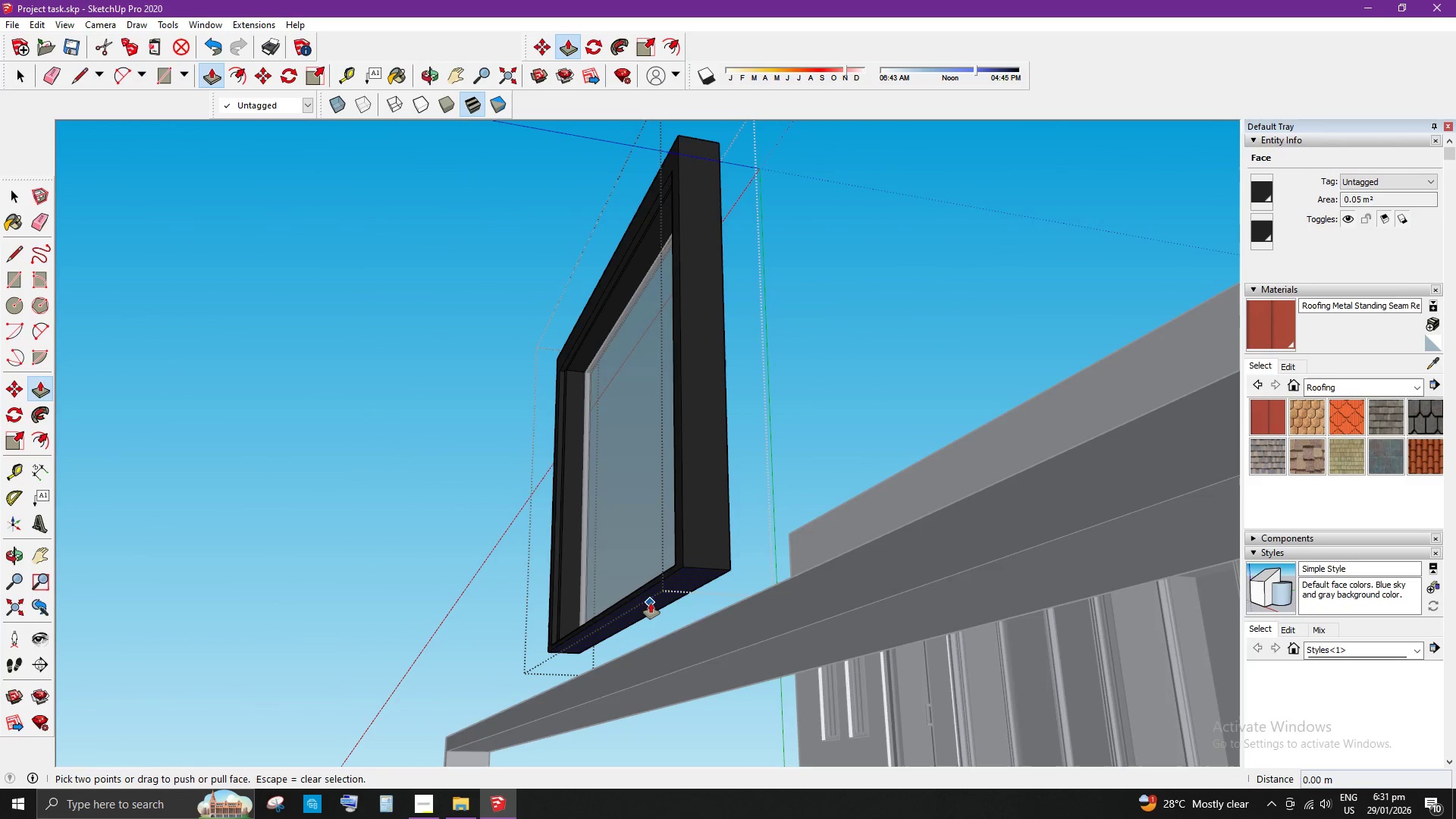 
left_click_drag(start_coordinate=[651, 603], to_coordinate=[654, 627])
 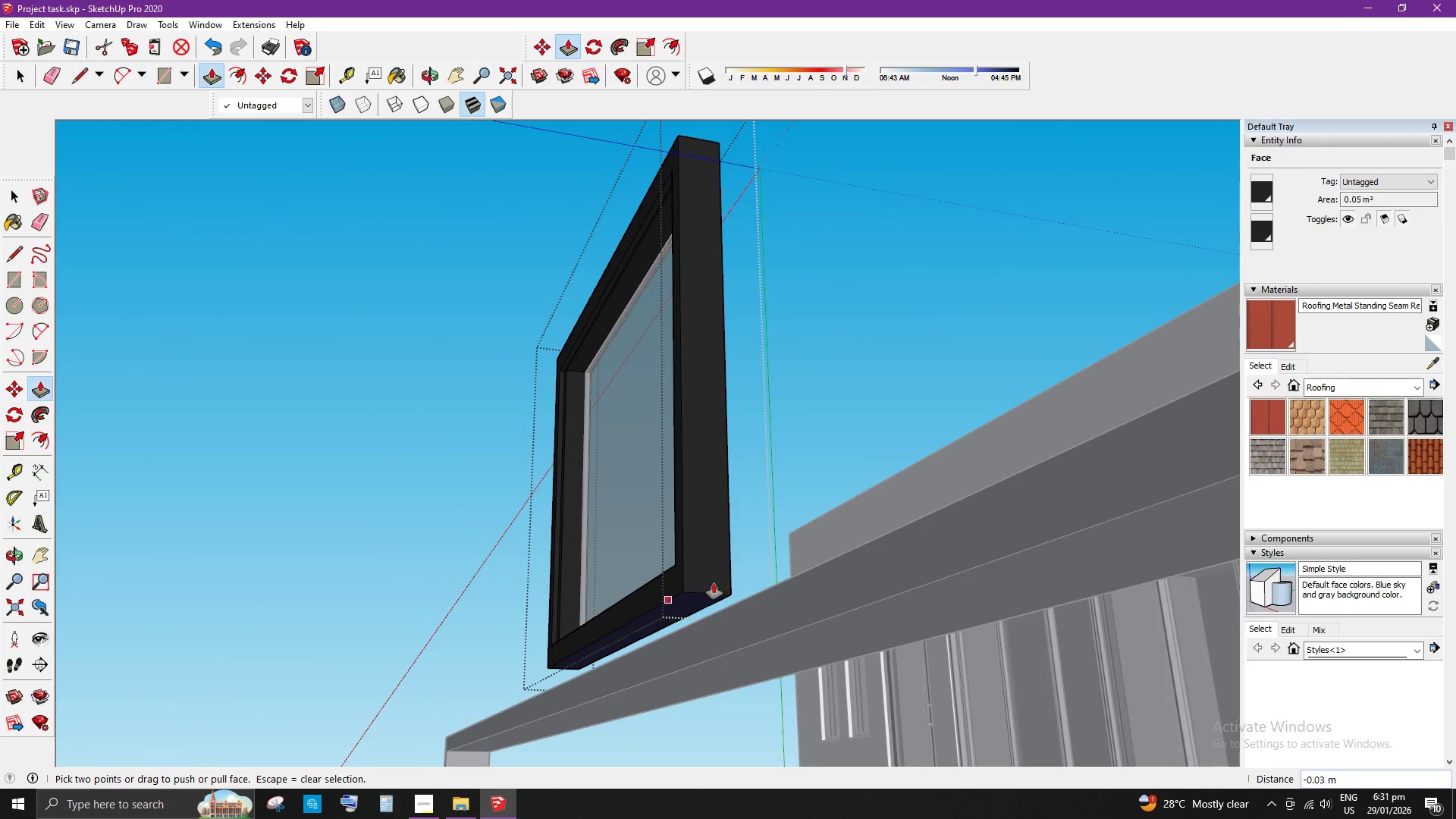 
key(Space)
 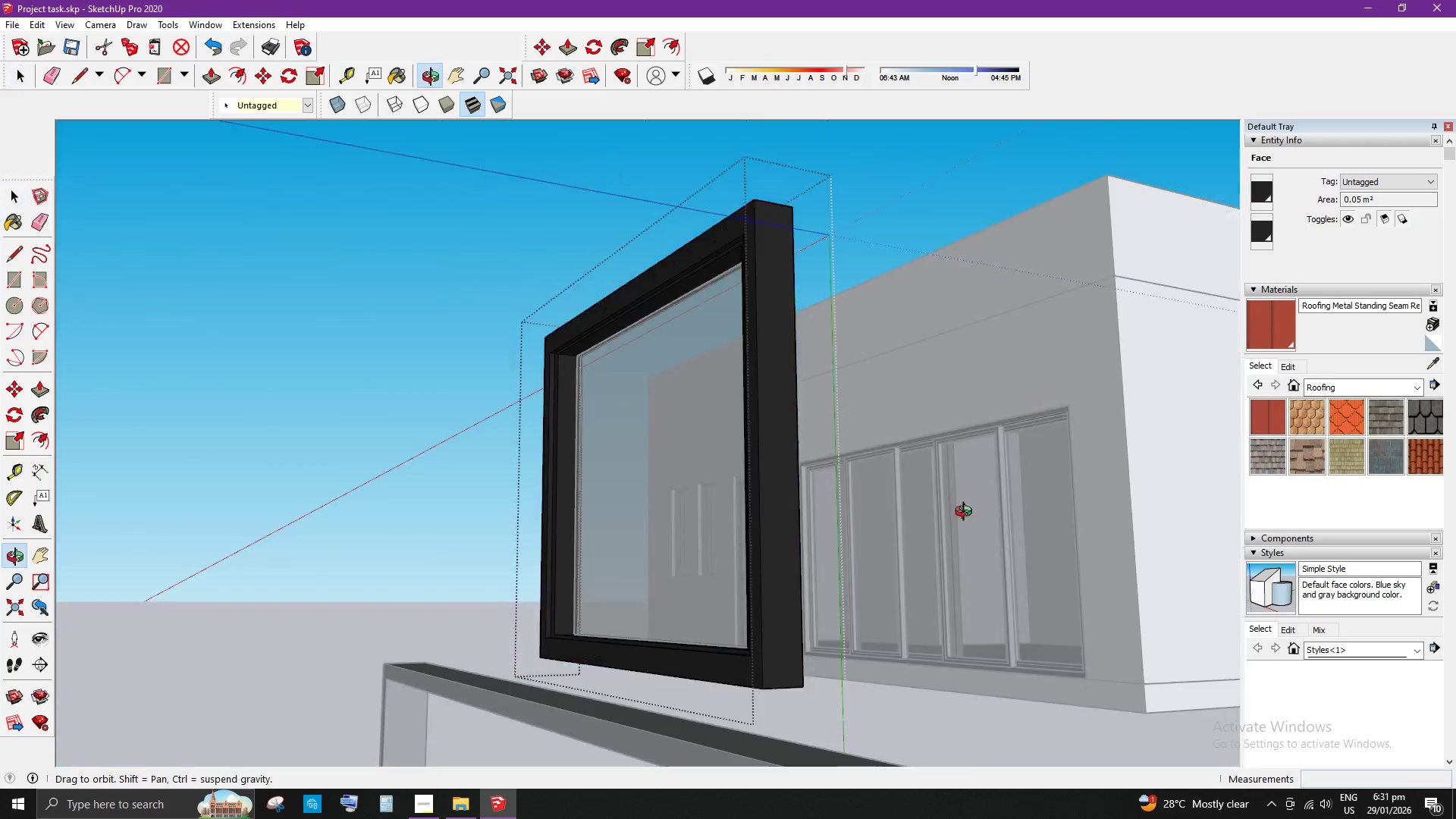 
left_click([1139, 551])
 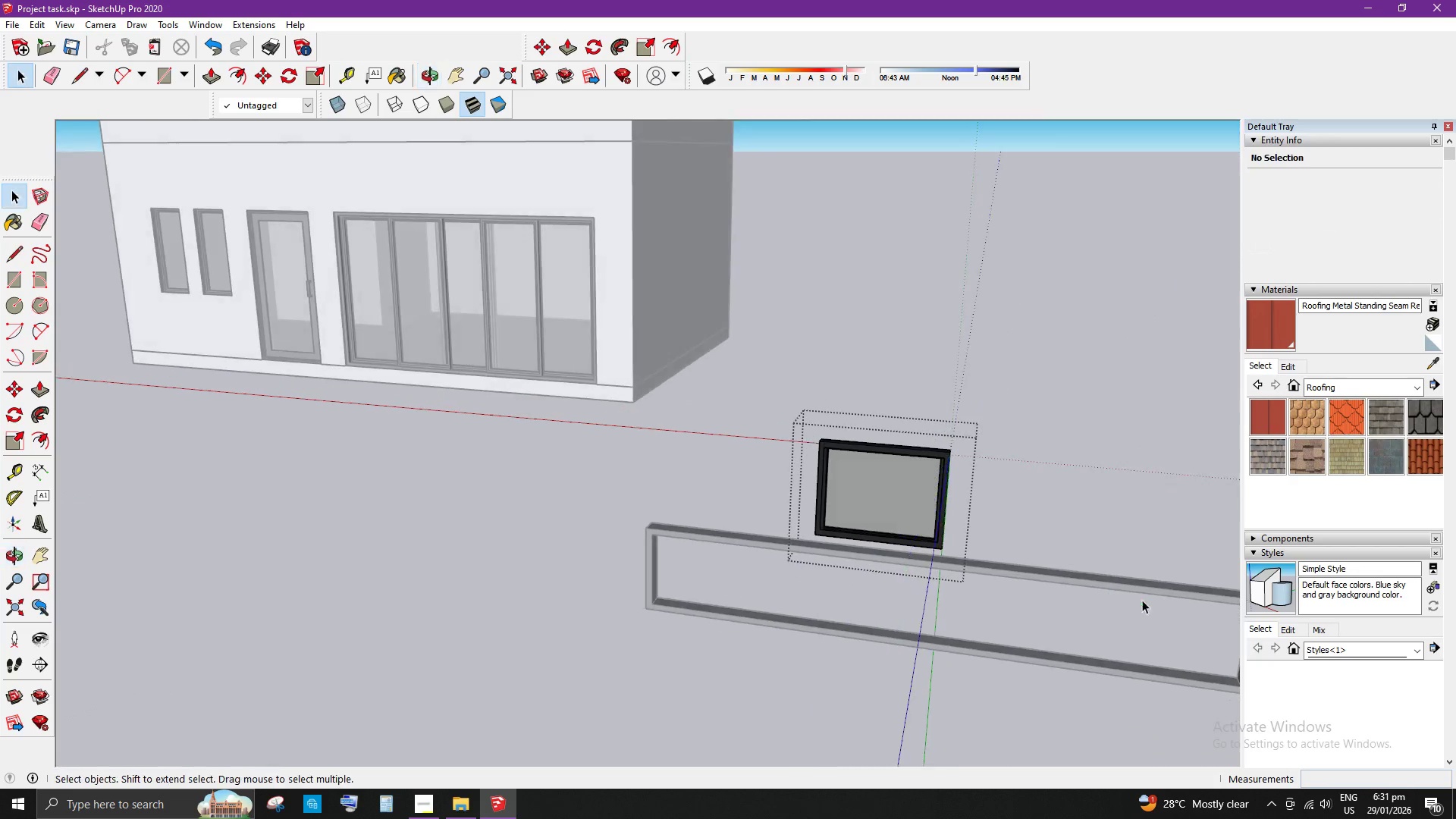 
scroll: coordinate [1037, 542], scroll_direction: down, amount: 5.0
 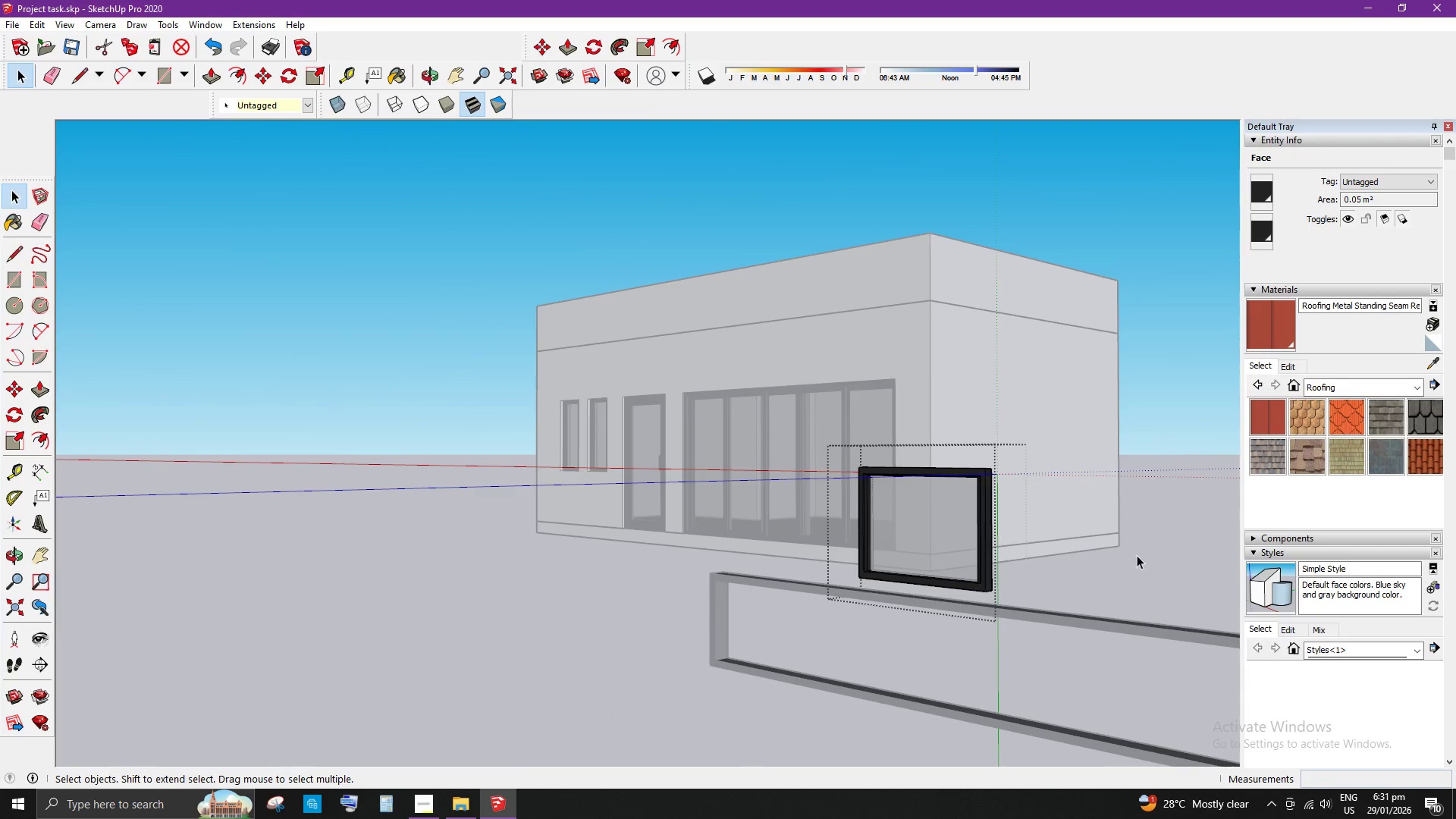 
scroll: coordinate [894, 422], scroll_direction: up, amount: 10.0
 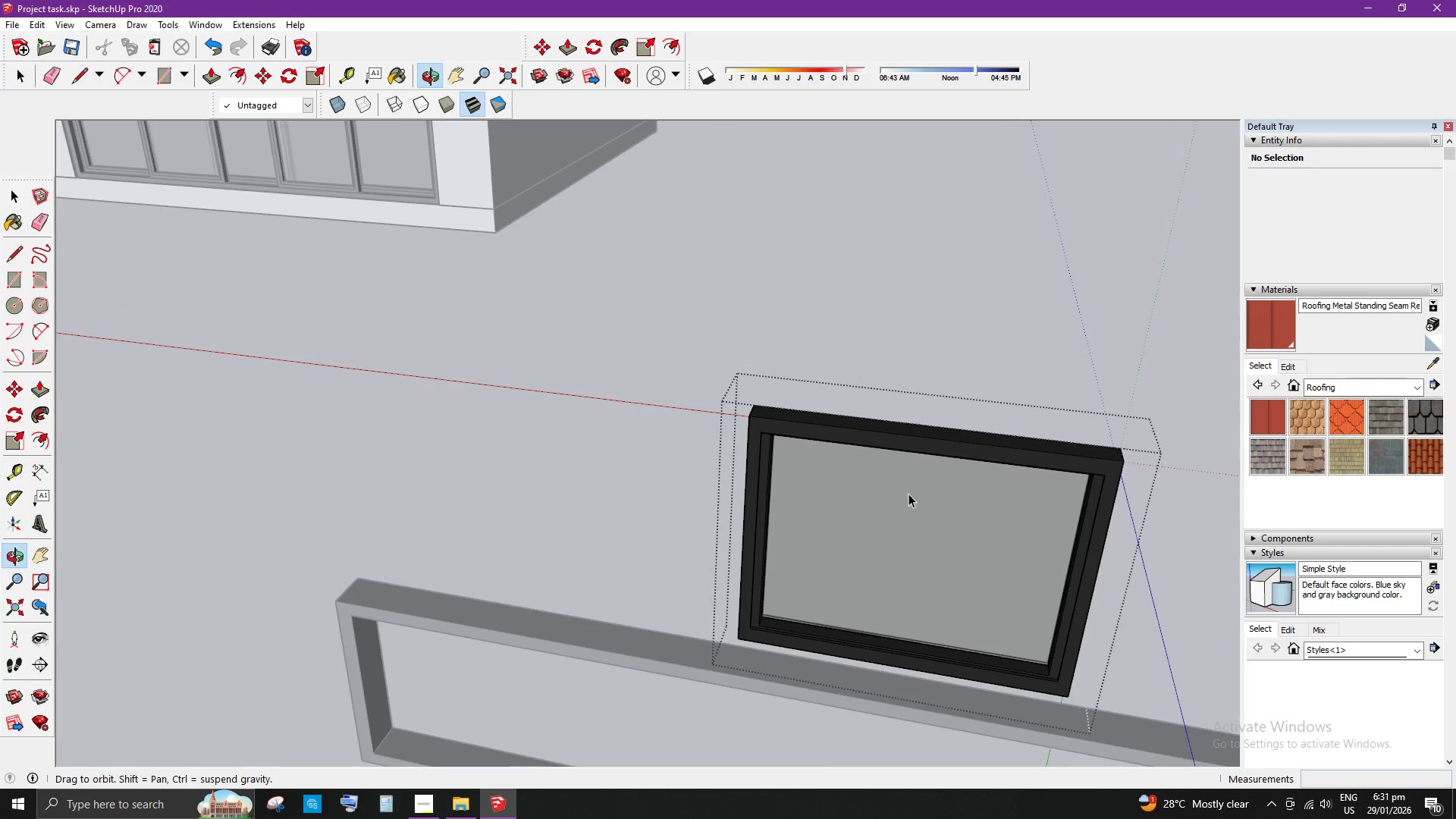 
left_click([917, 436])
 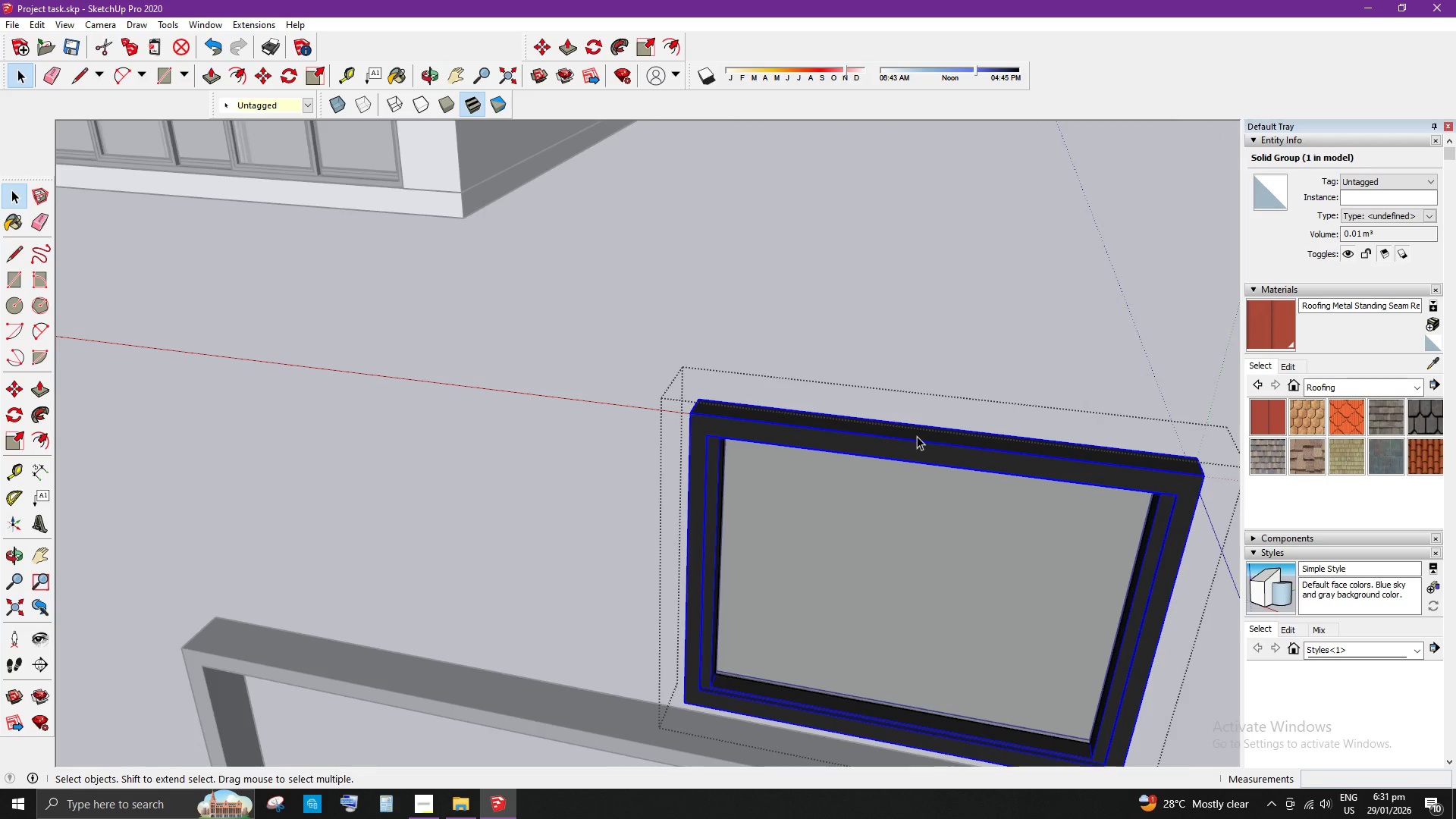 
scroll: coordinate [918, 425], scroll_direction: up, amount: 3.0
 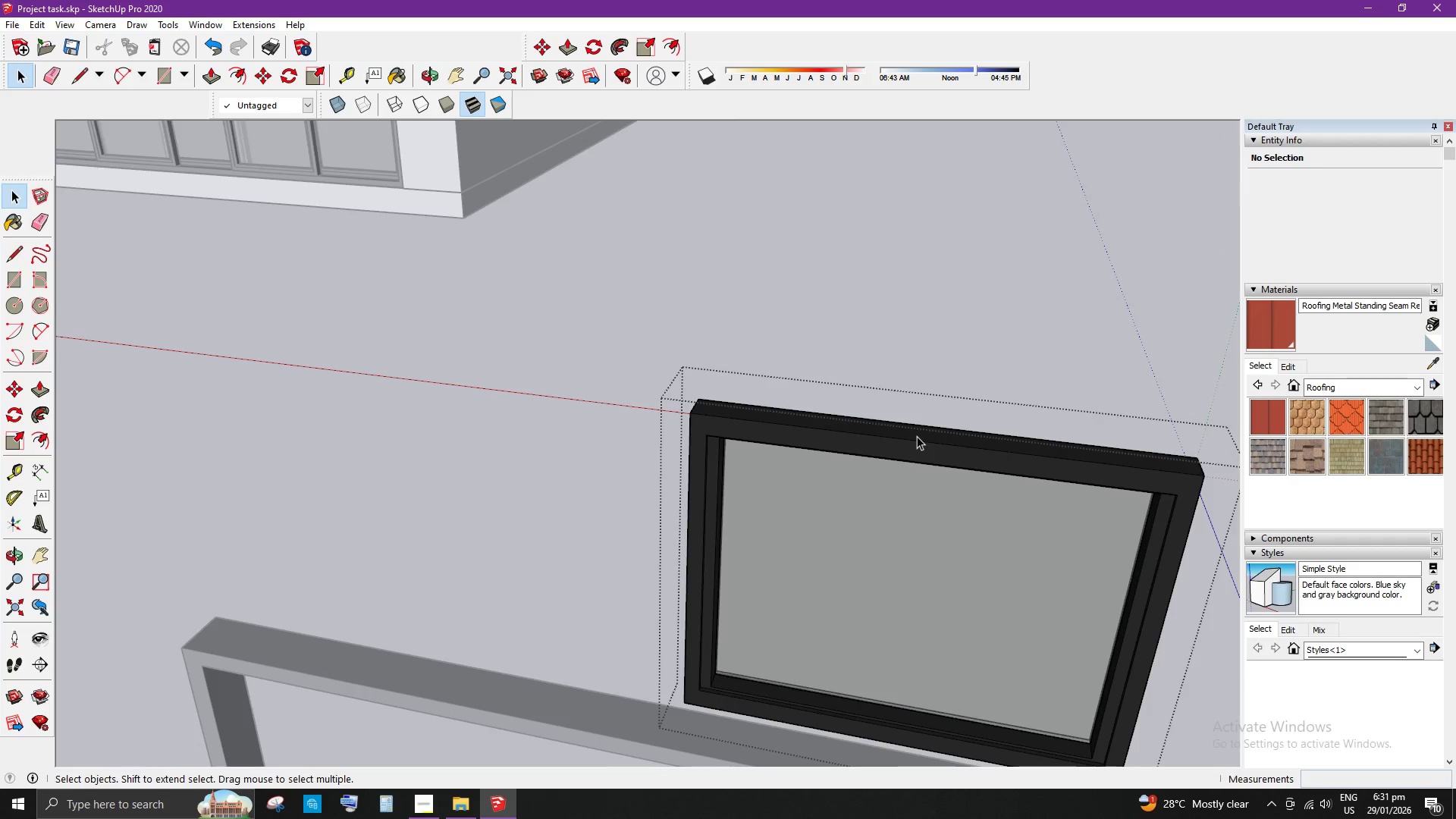 
double_click([917, 436])
 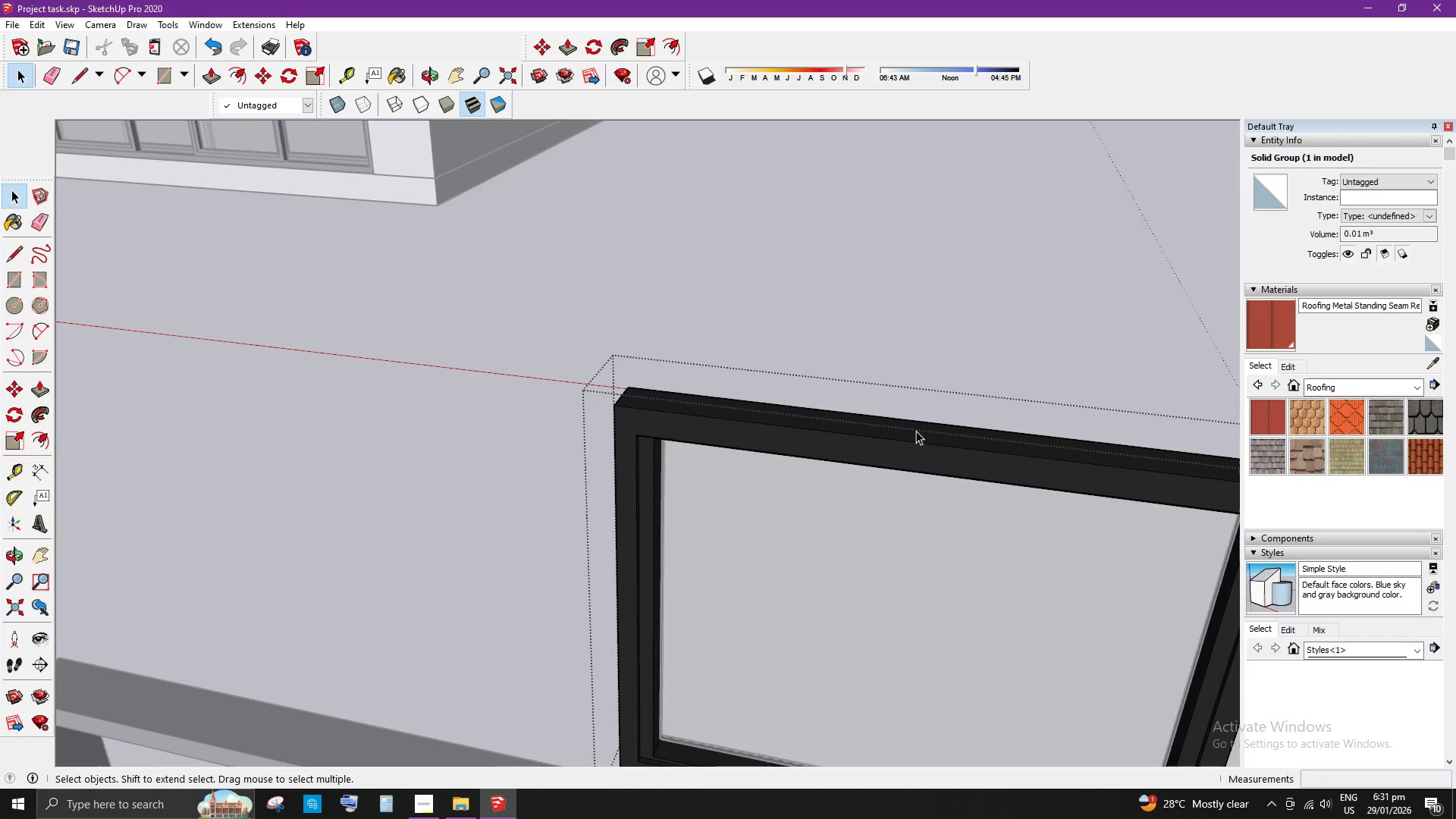 
scroll: coordinate [917, 436], scroll_direction: up, amount: 3.0
 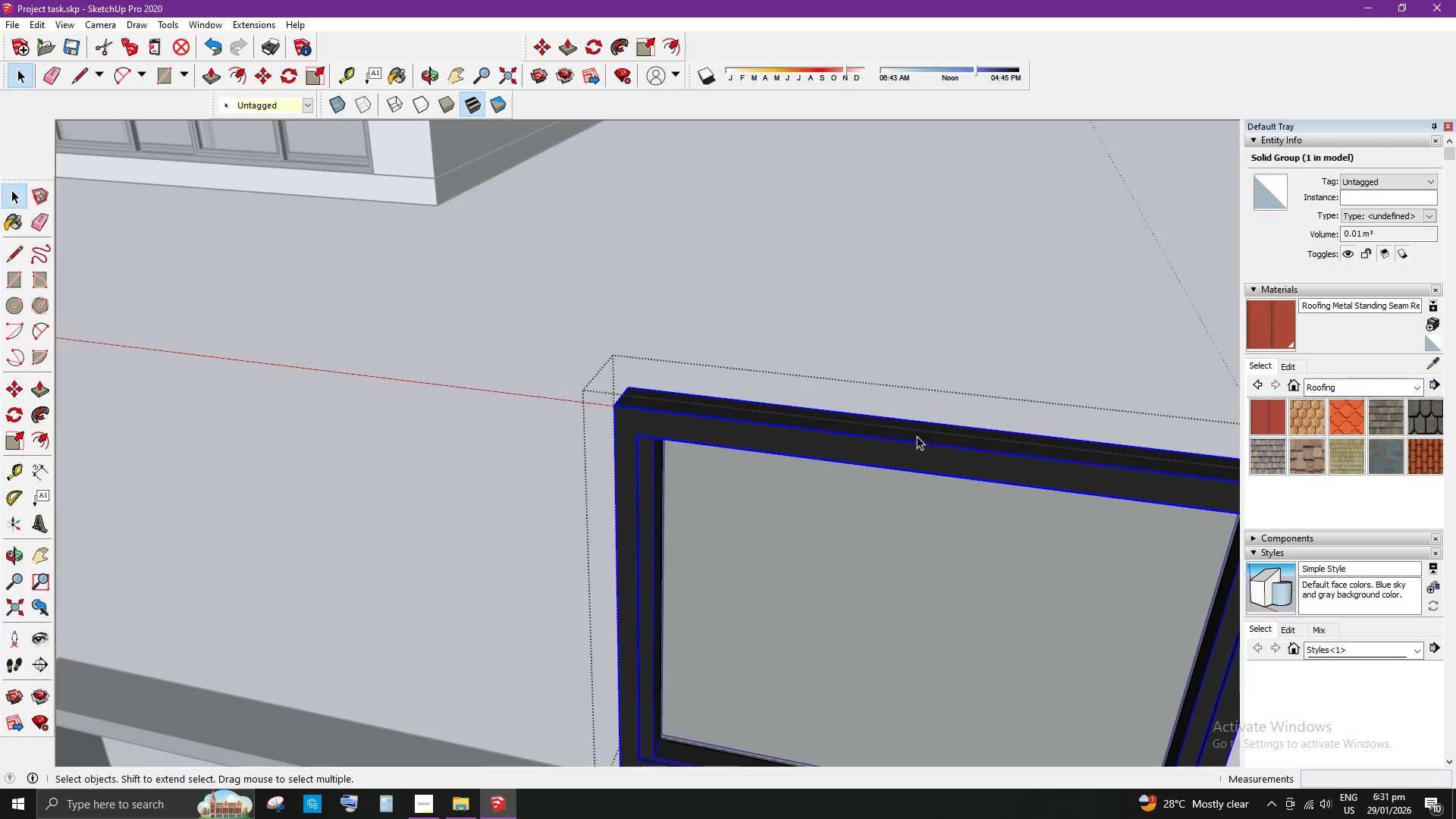 
triple_click([916, 430])
 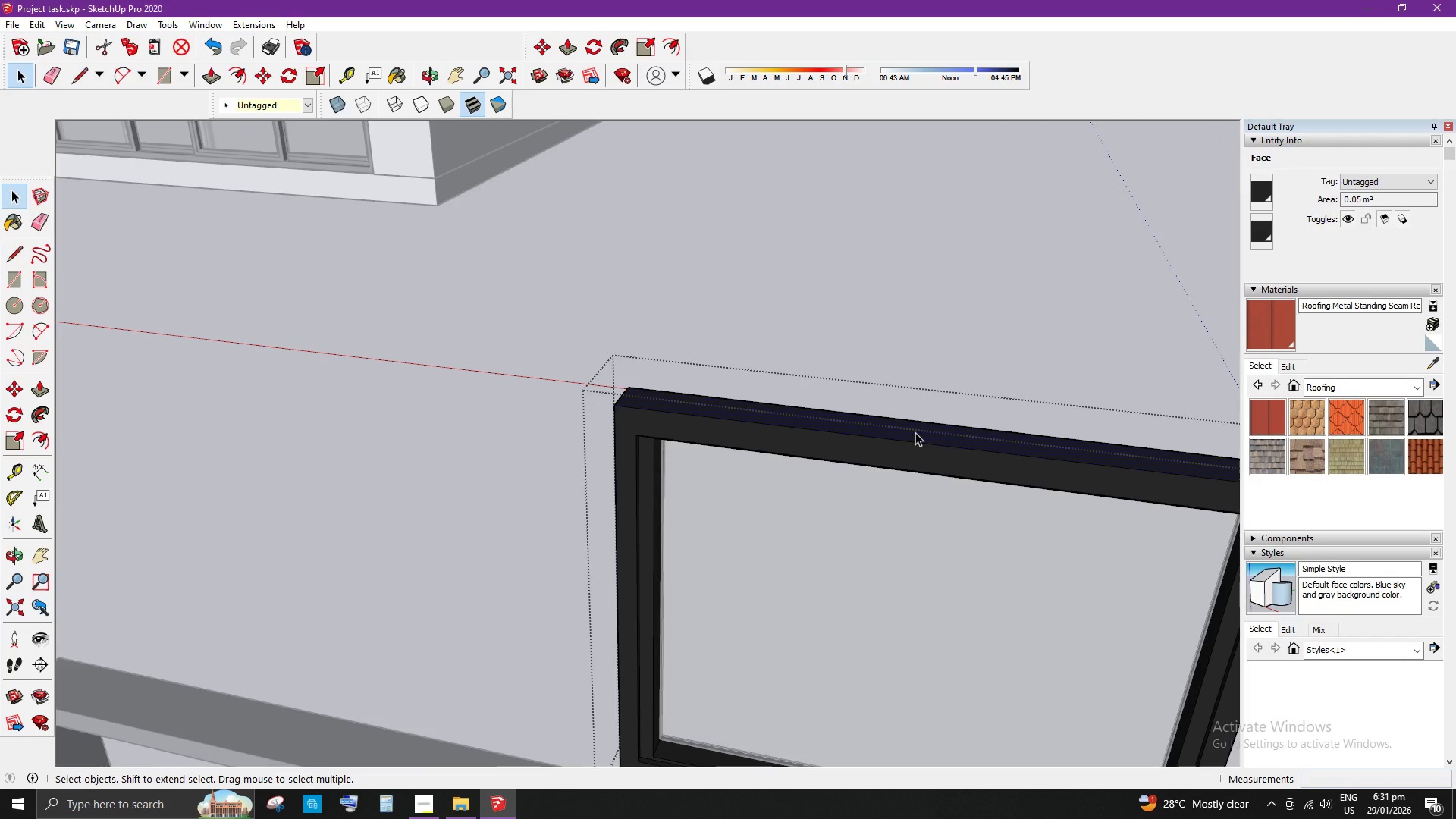 
key(P)
 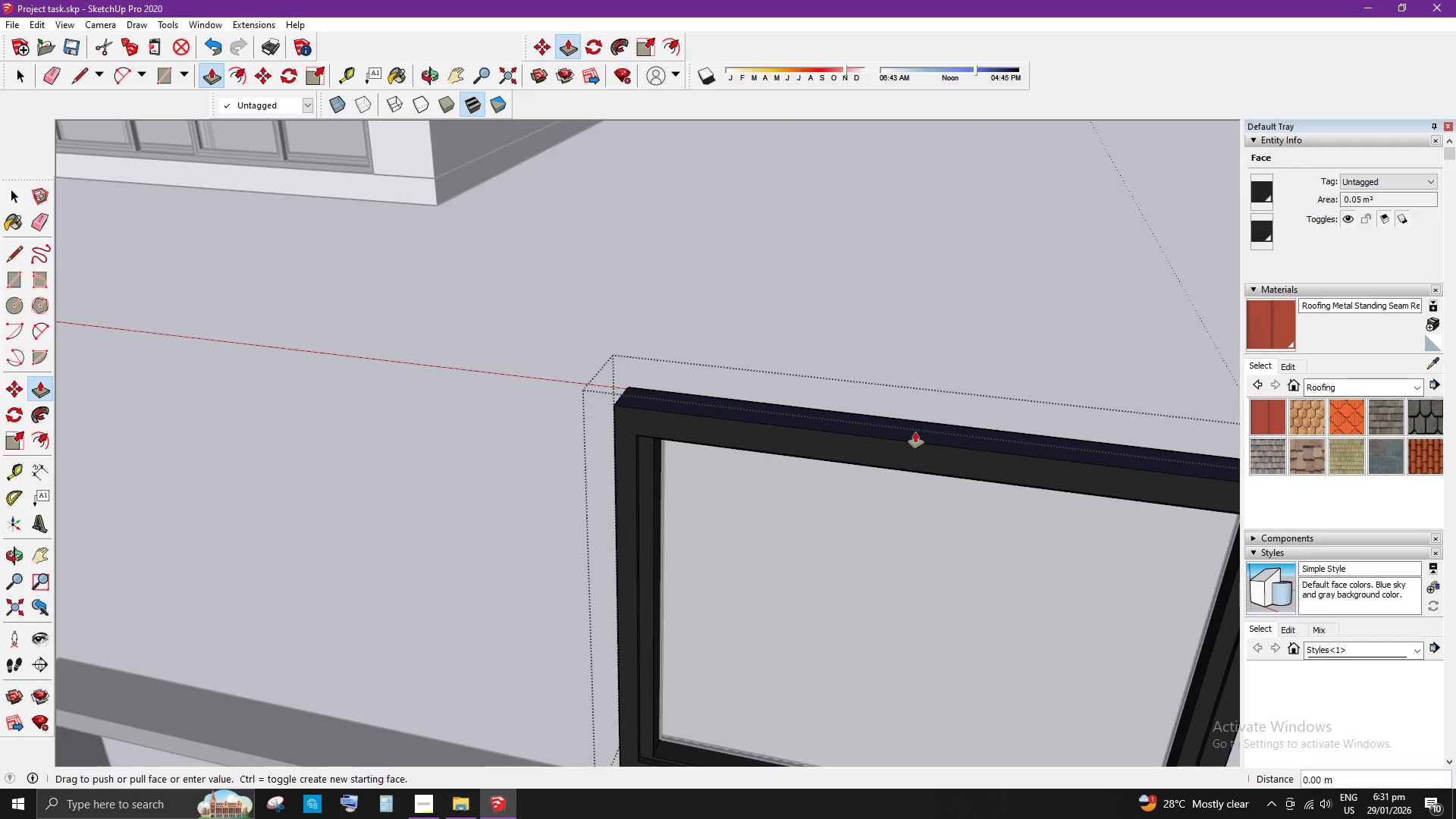 
left_click_drag(start_coordinate=[915, 432], to_coordinate=[914, 425])
 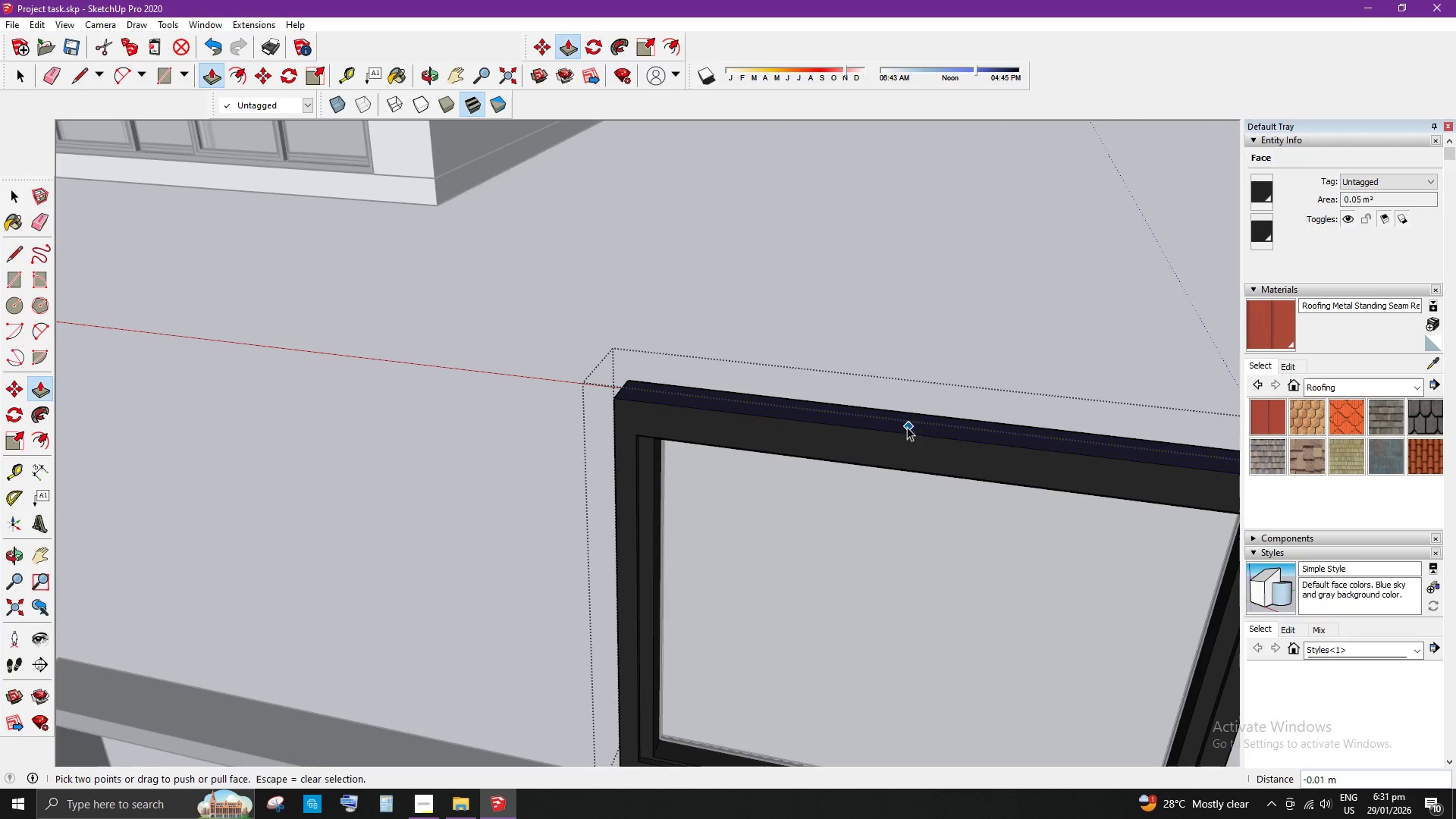 
key(Space)
 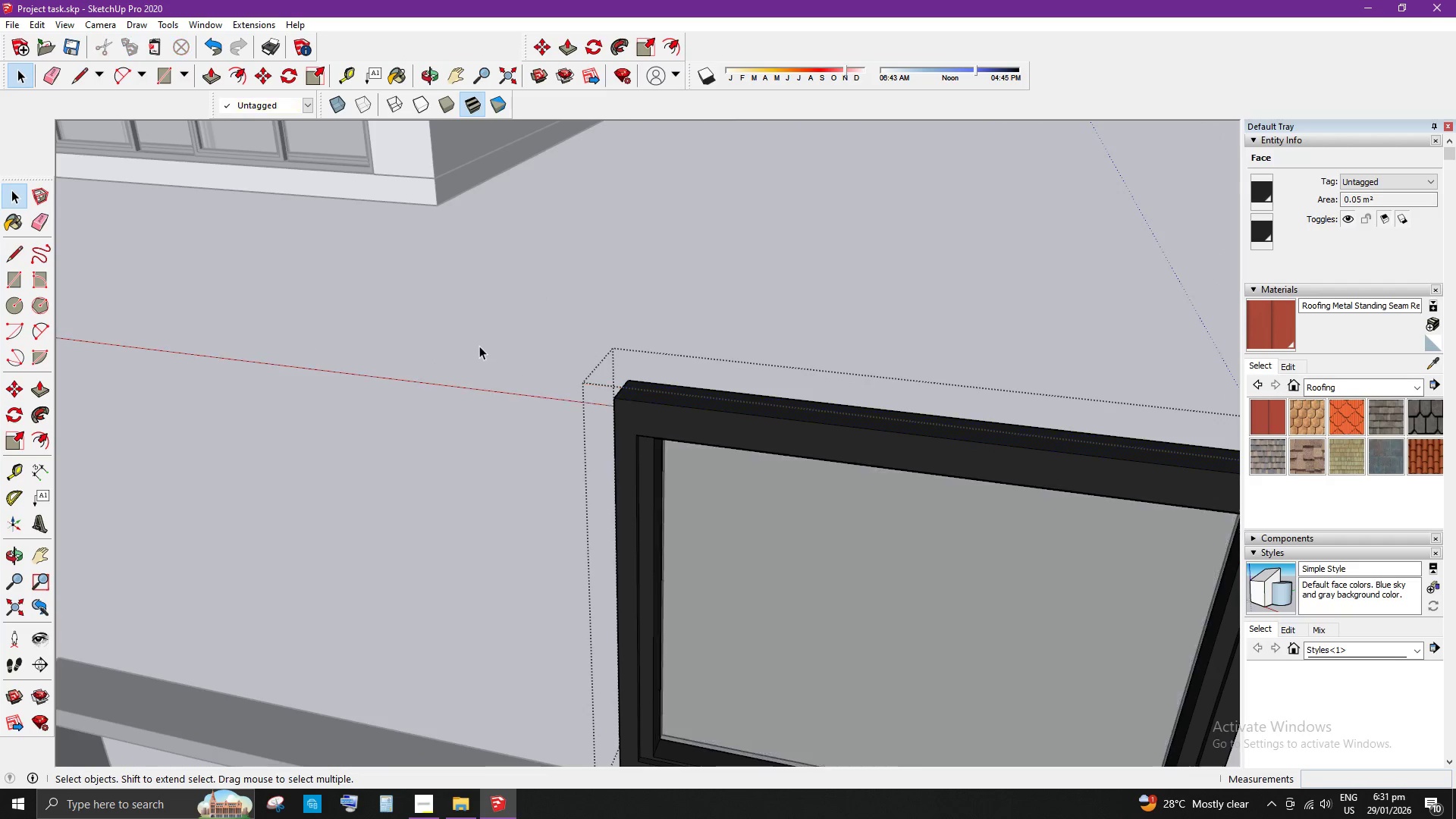 
scroll: coordinate [661, 515], scroll_direction: down, amount: 6.0
 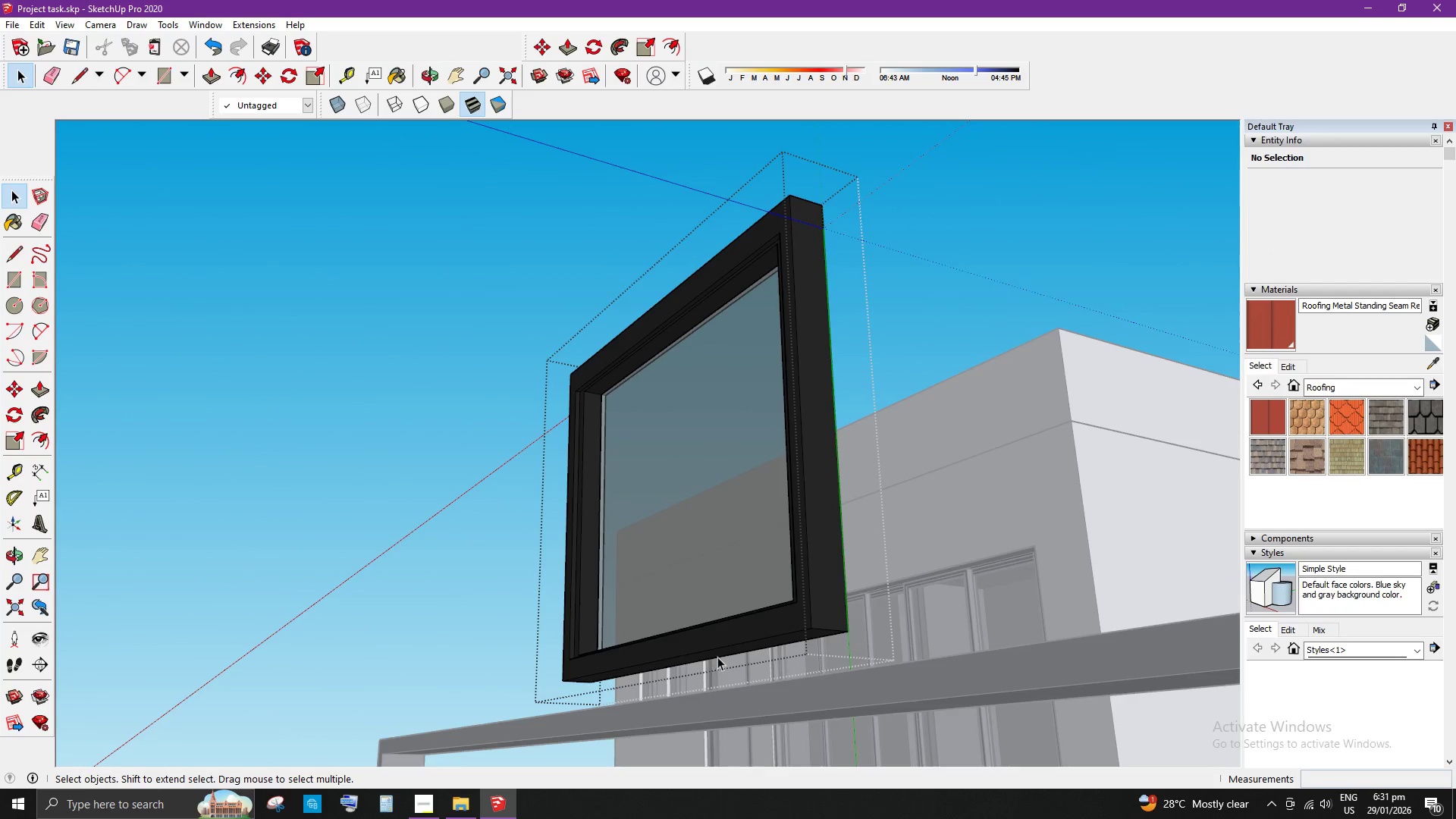 
scroll: coordinate [736, 655], scroll_direction: up, amount: 1.0
 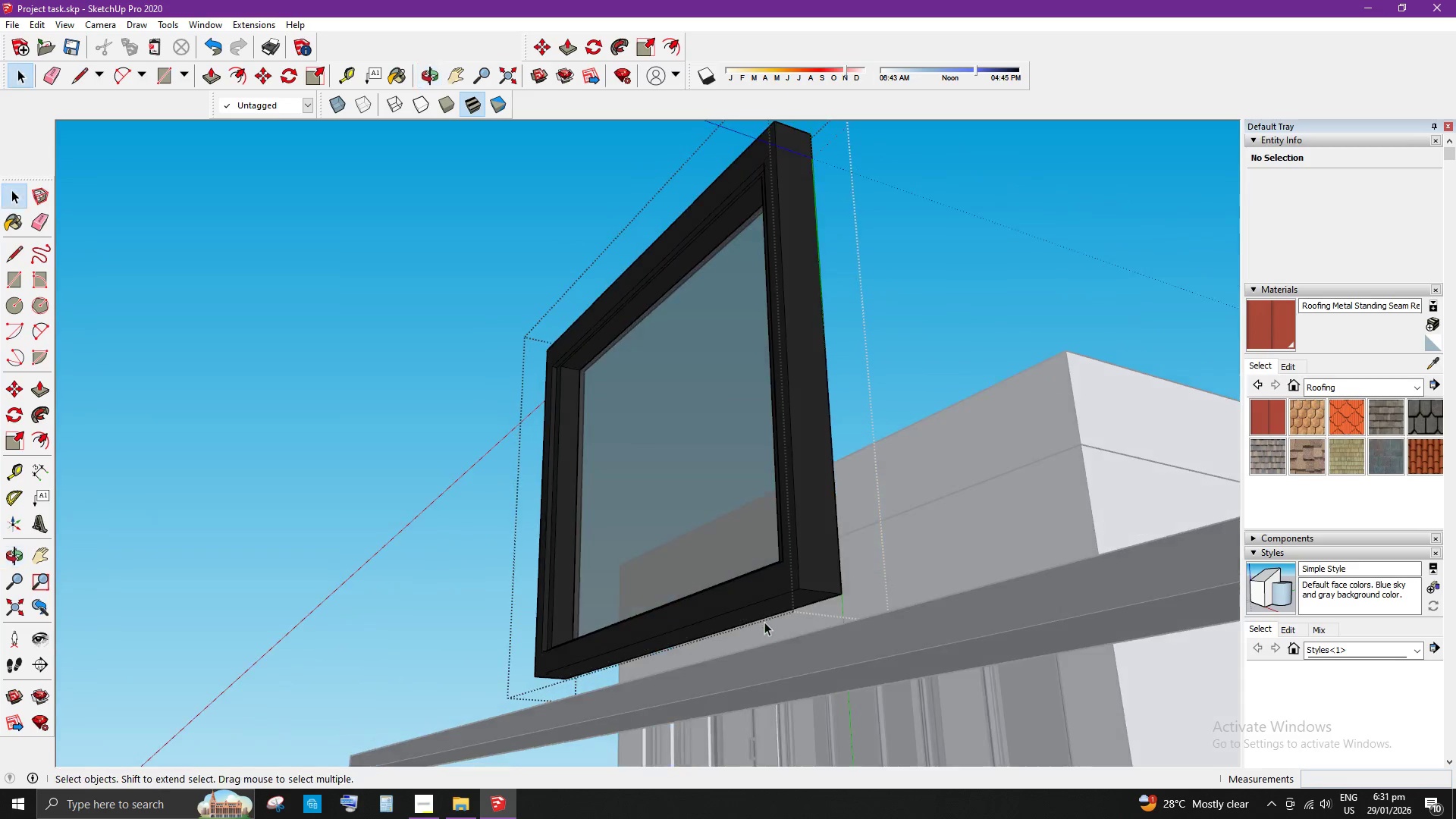 
left_click([756, 609])
 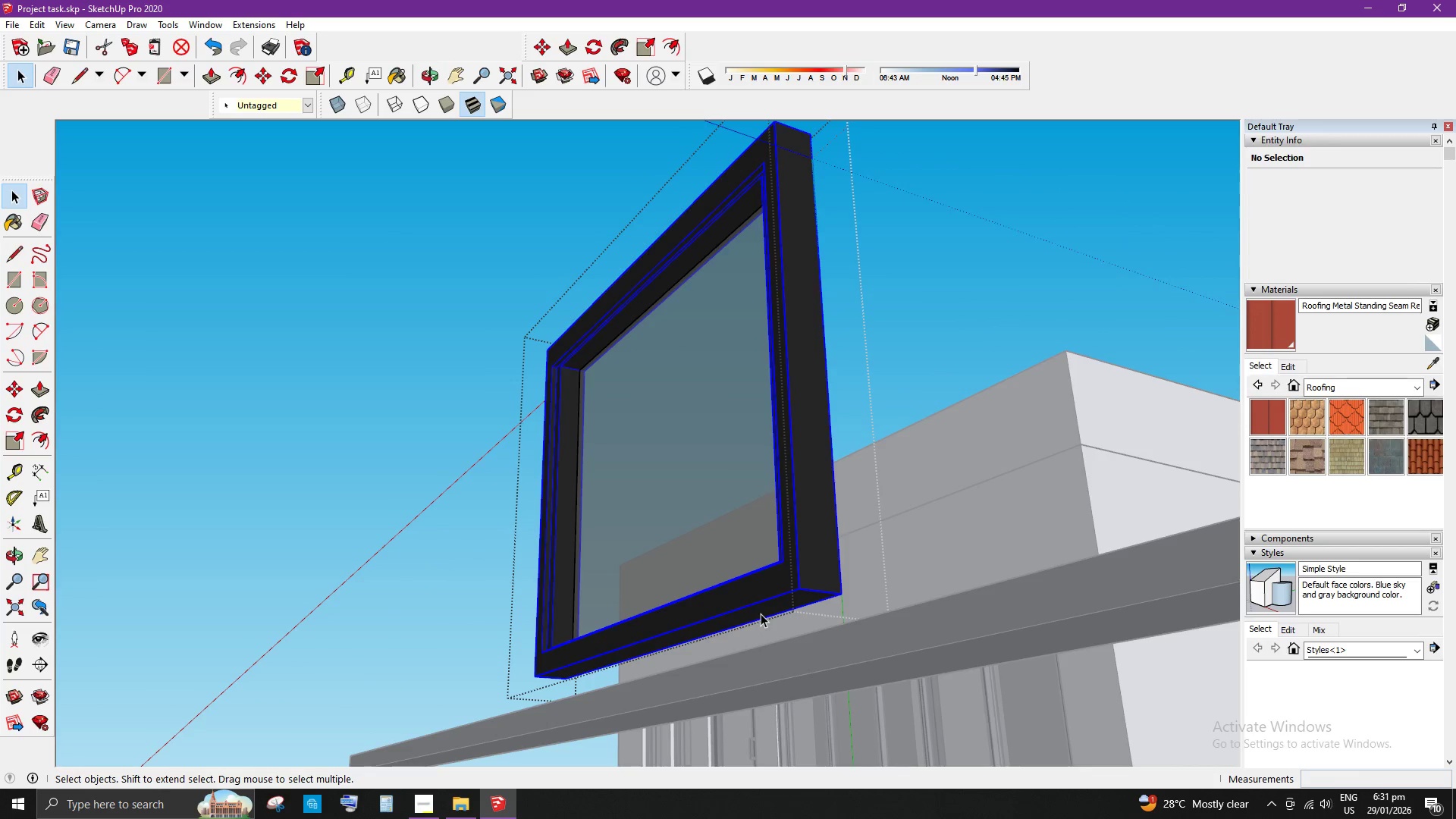 
double_click([763, 613])
 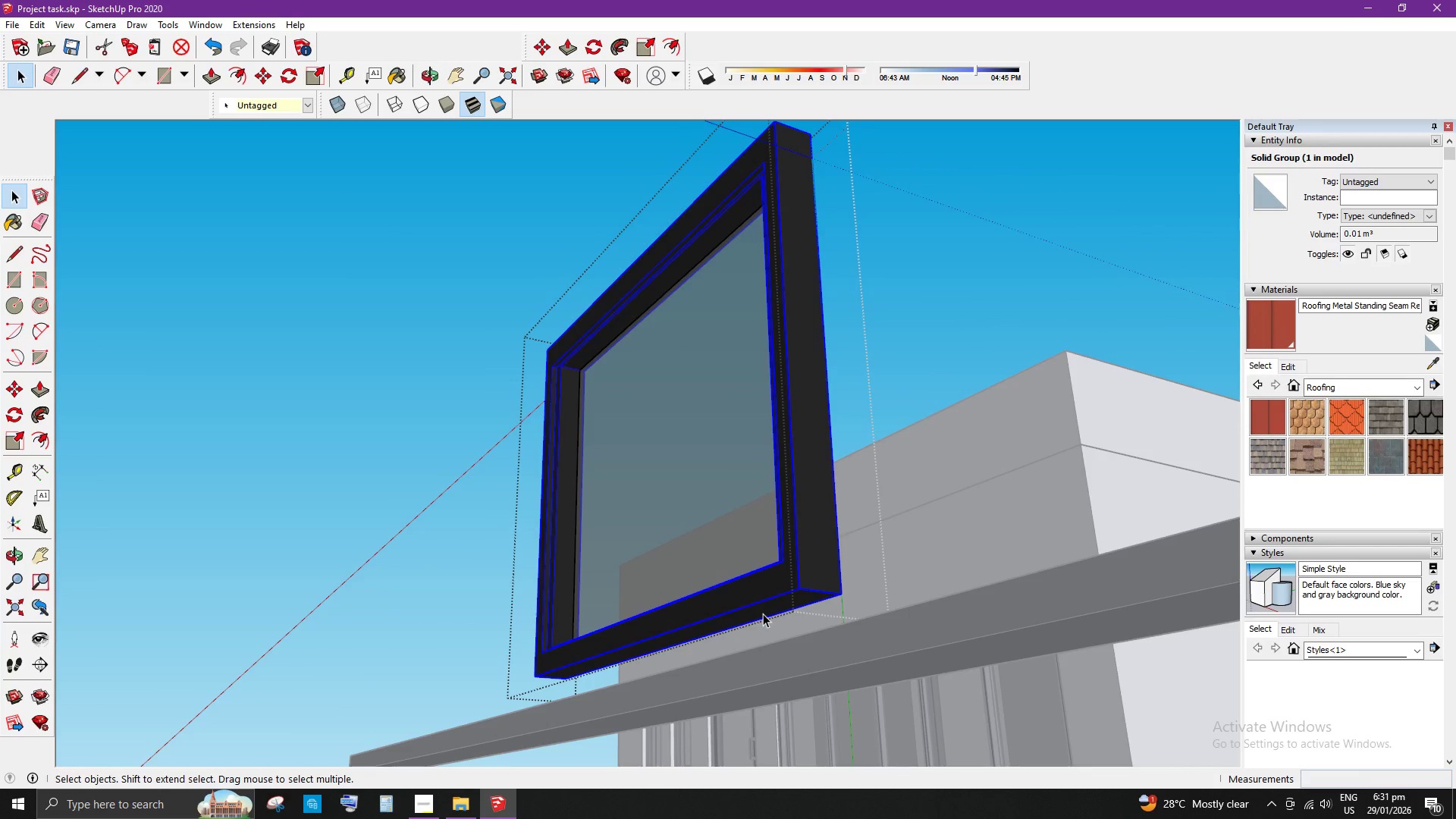 
triple_click([763, 613])
 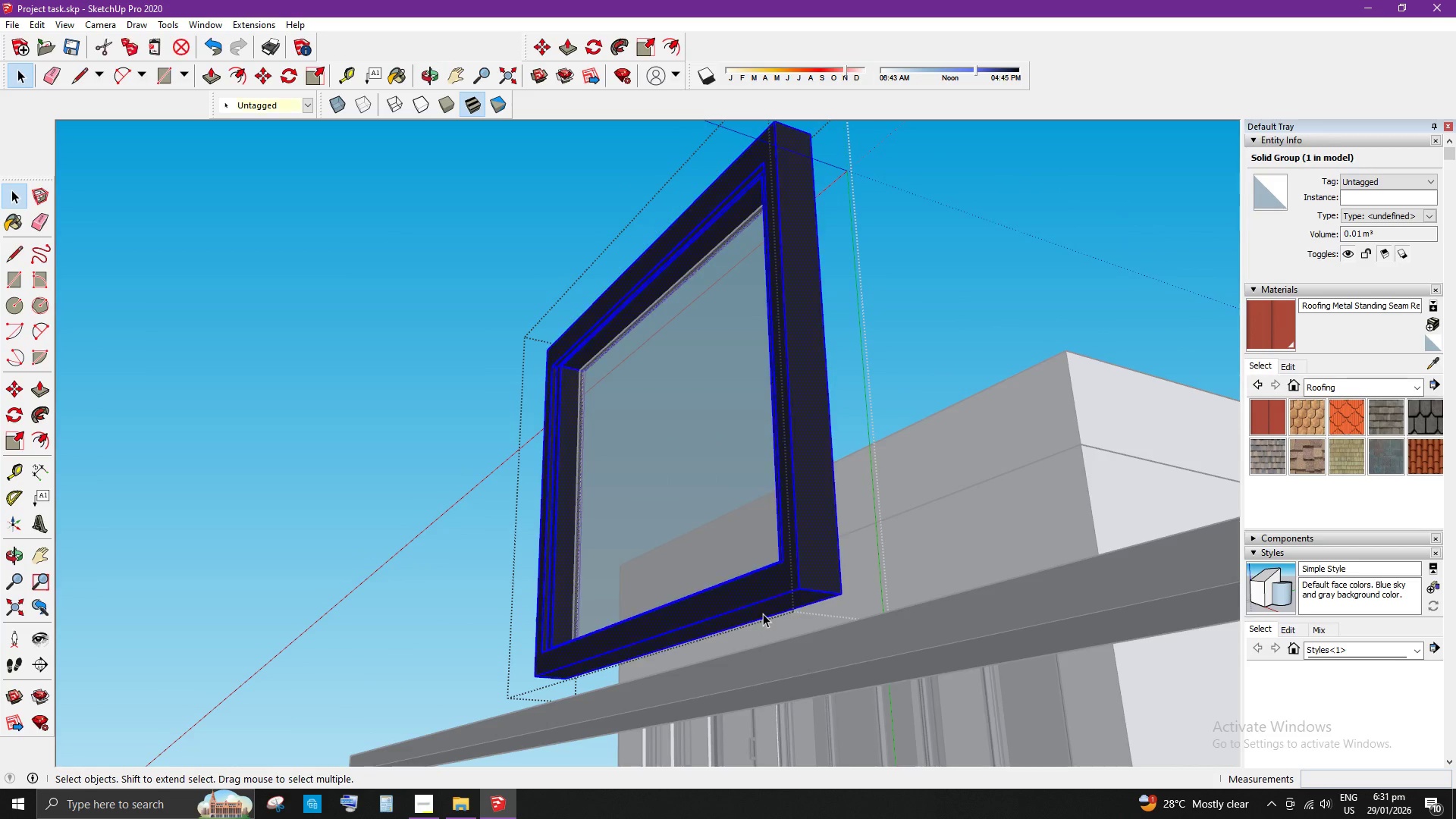 
triple_click([763, 613])
 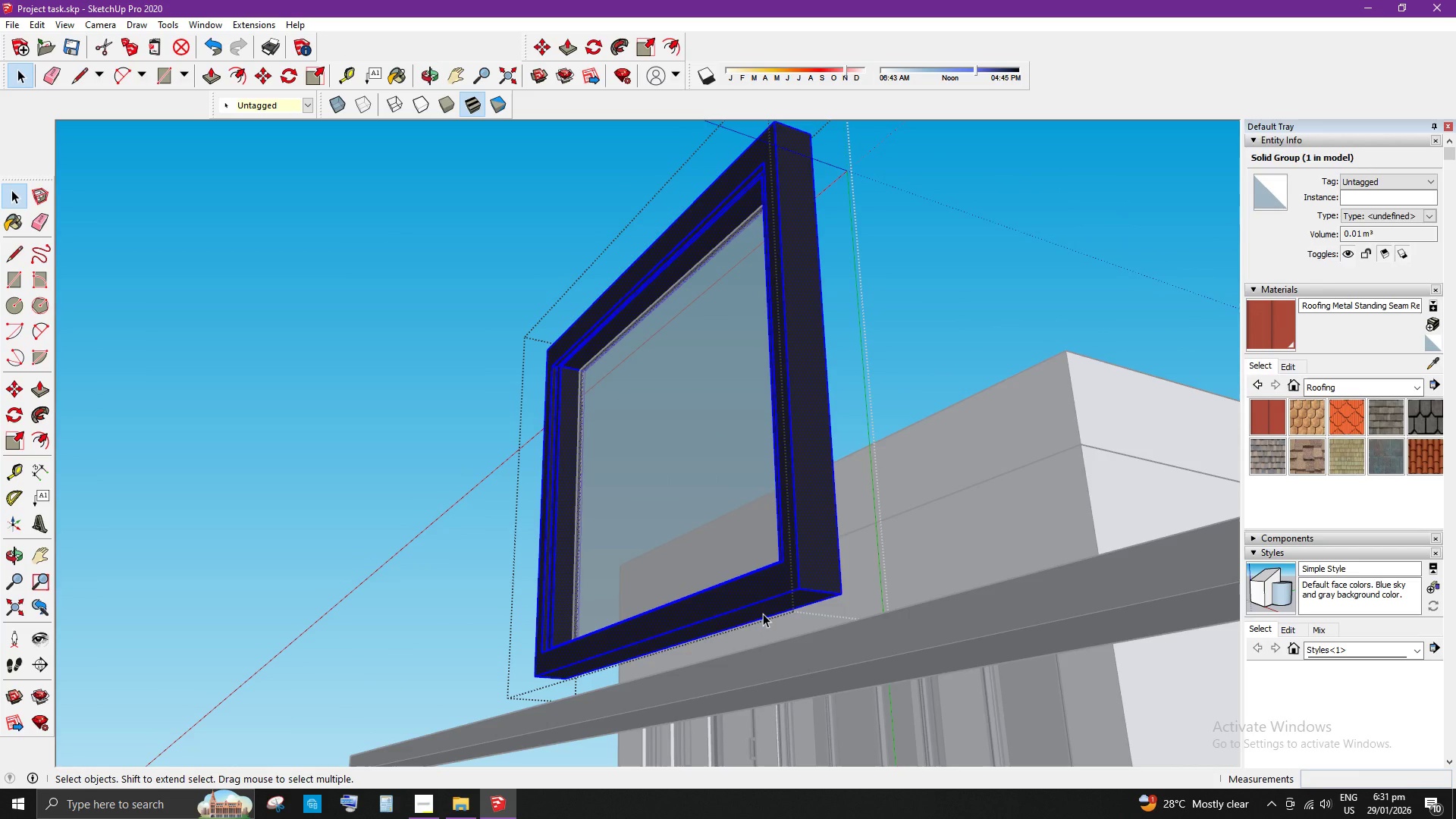 
triple_click([763, 613])
 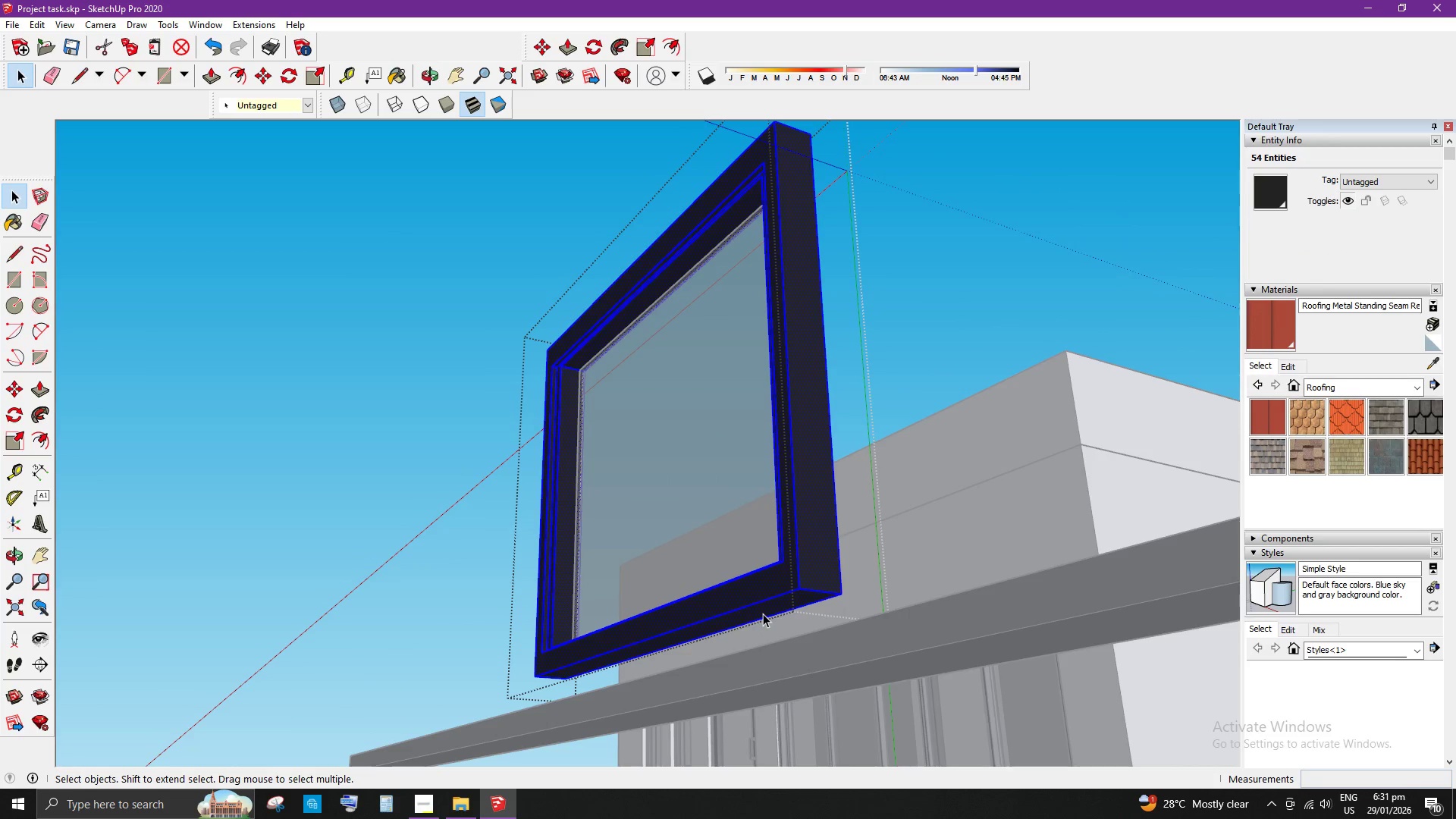 
triple_click([763, 613])
 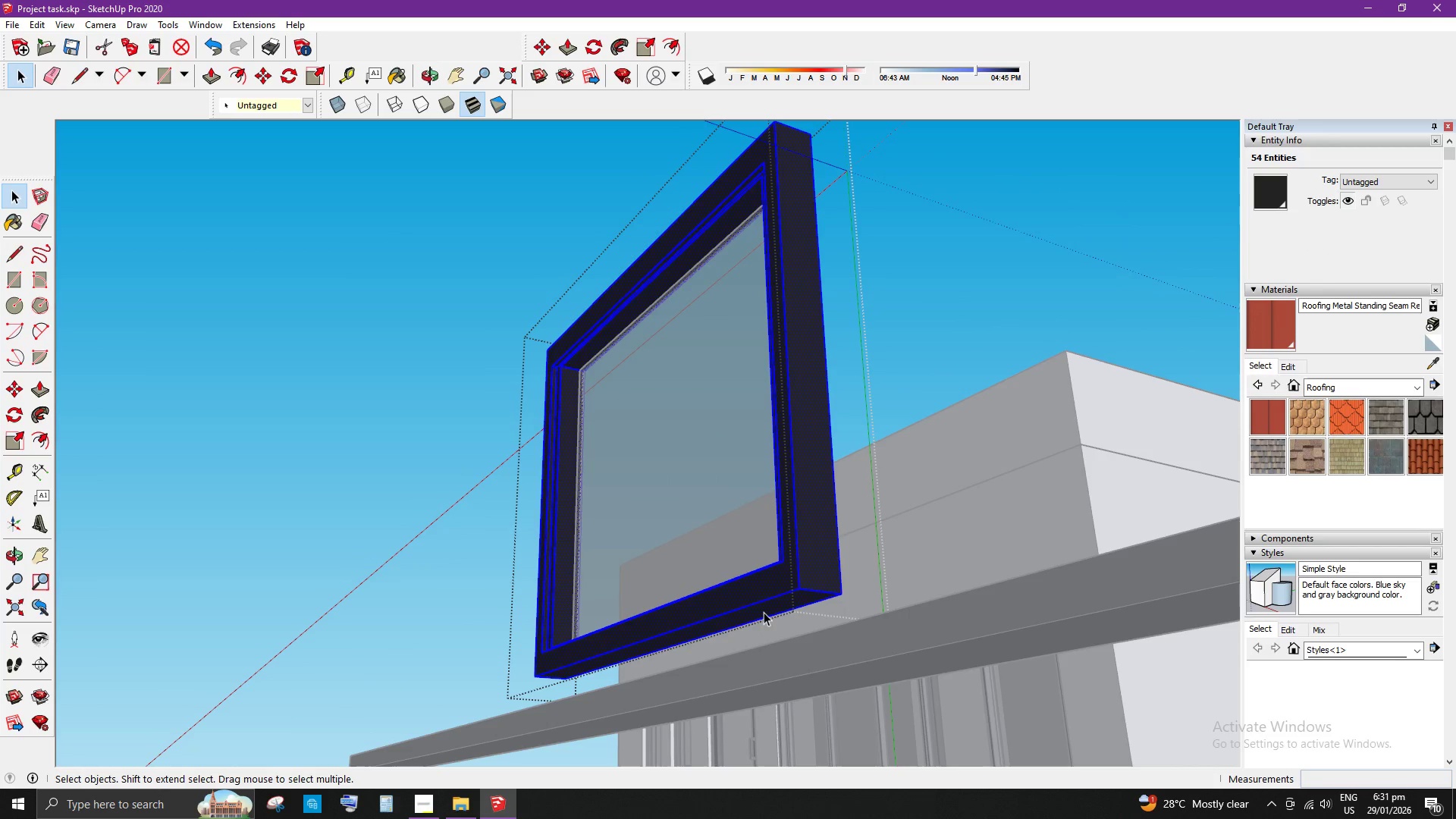 
triple_click([764, 610])
 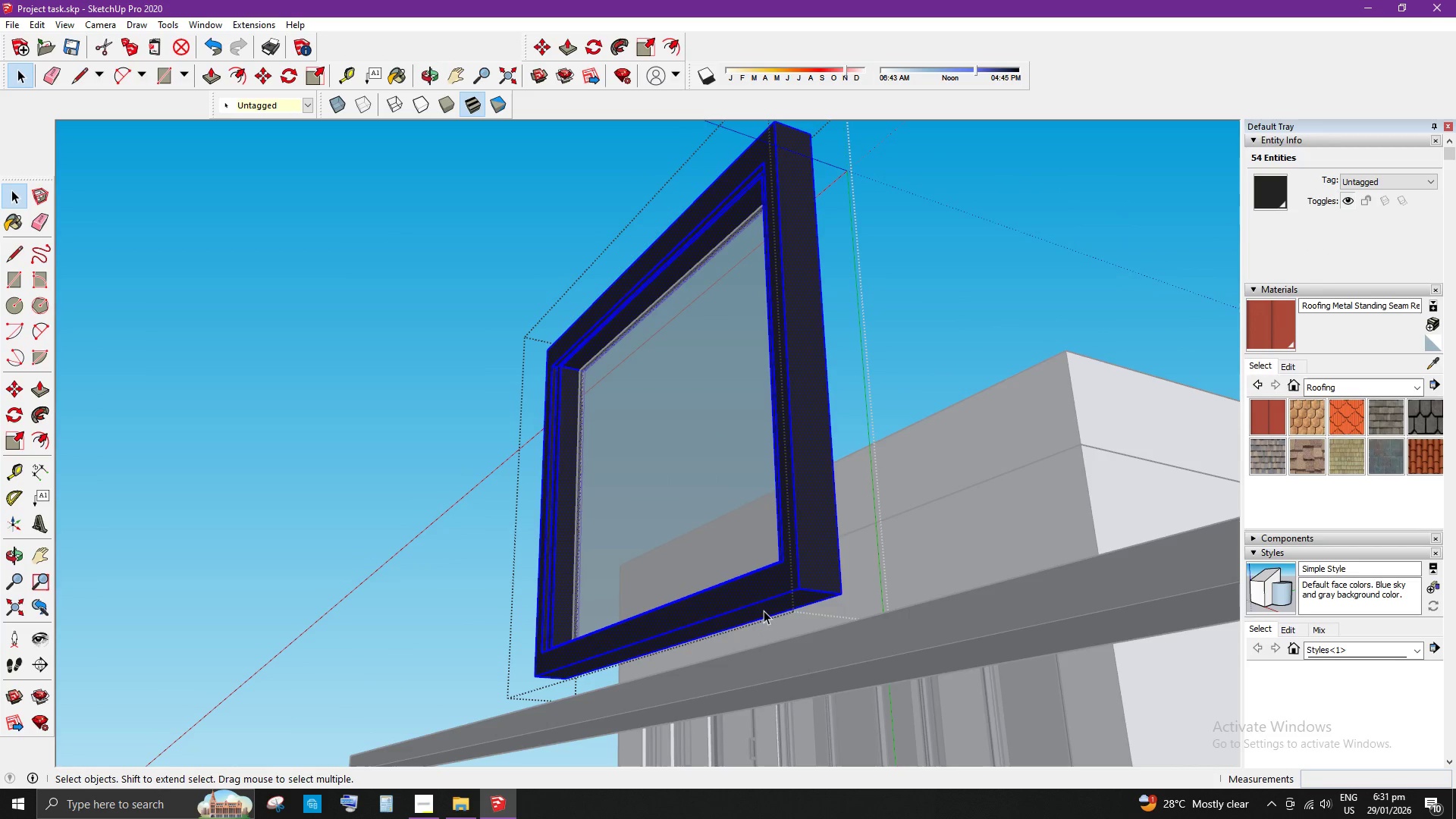 
triple_click([764, 610])
 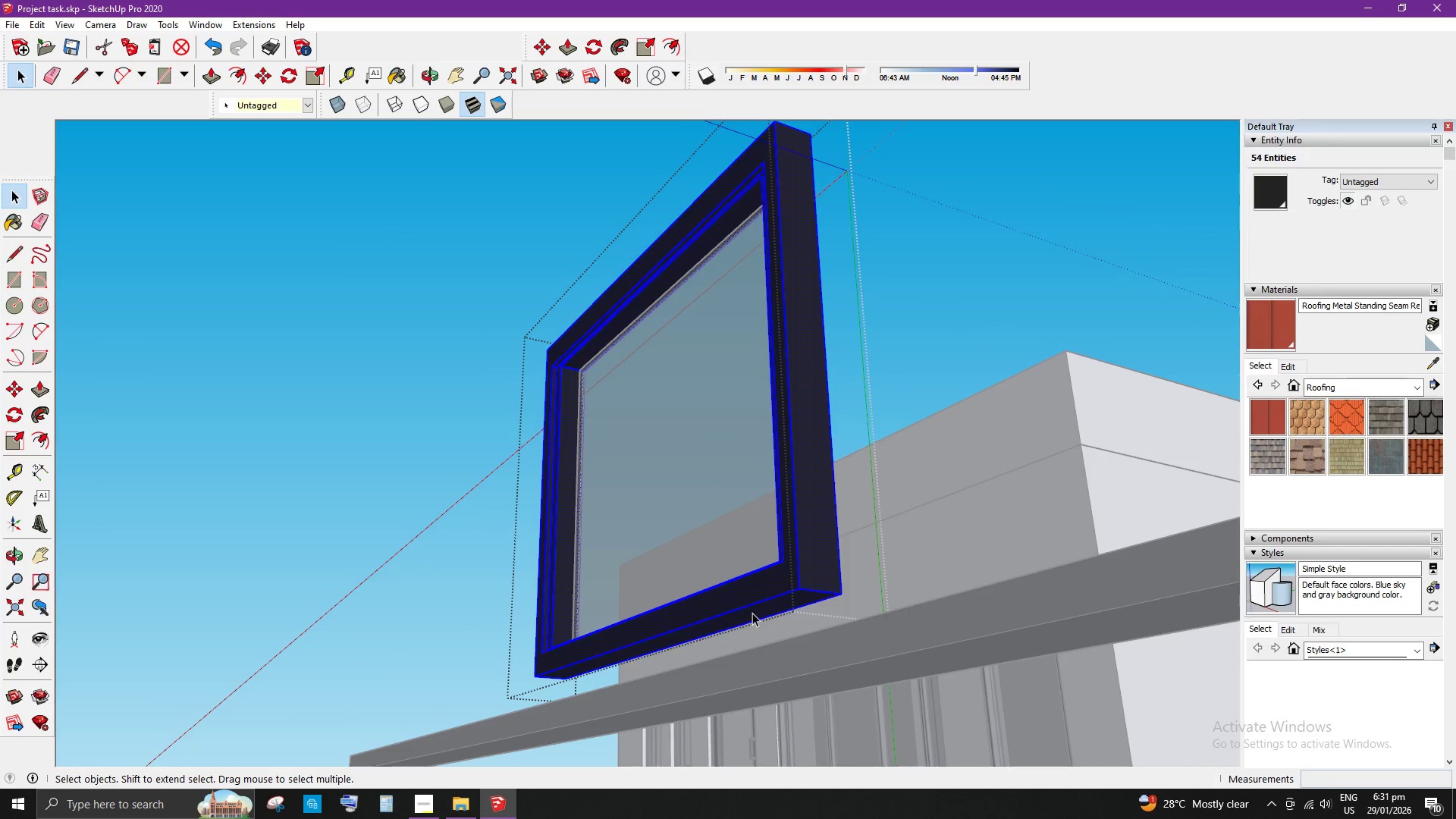 
triple_click([752, 613])
 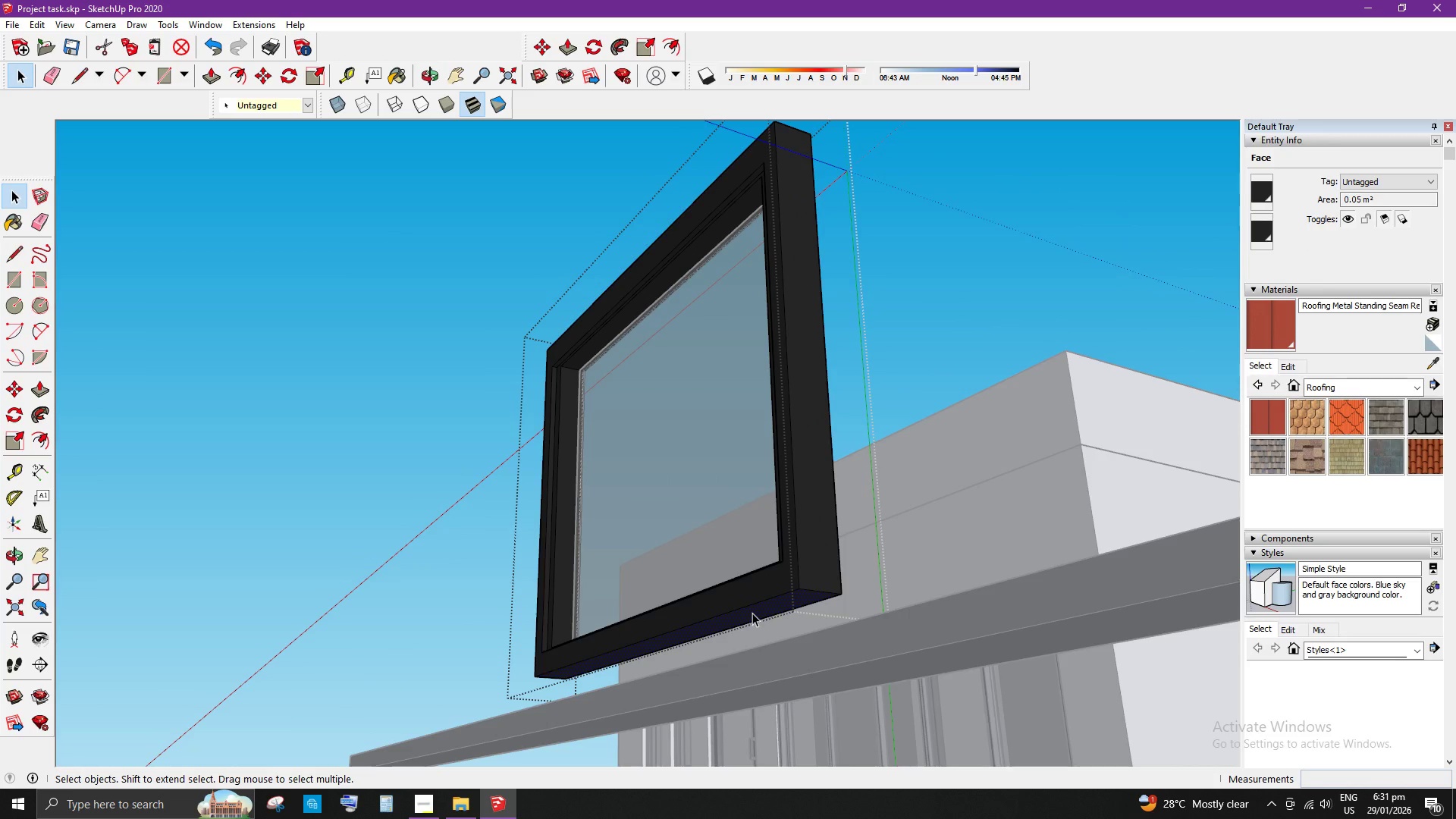 
key(P)
 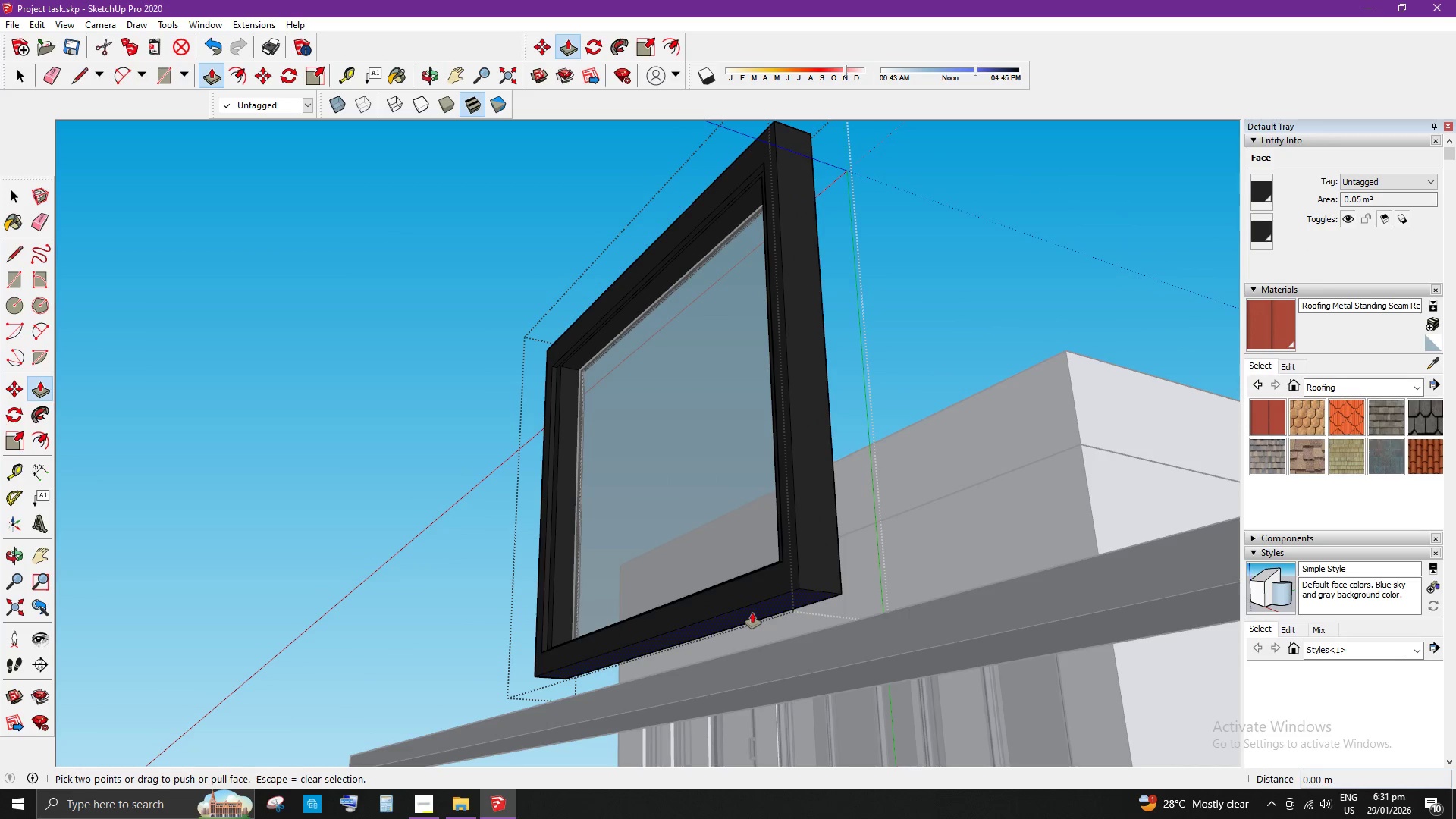 
left_click_drag(start_coordinate=[752, 613], to_coordinate=[752, 623])
 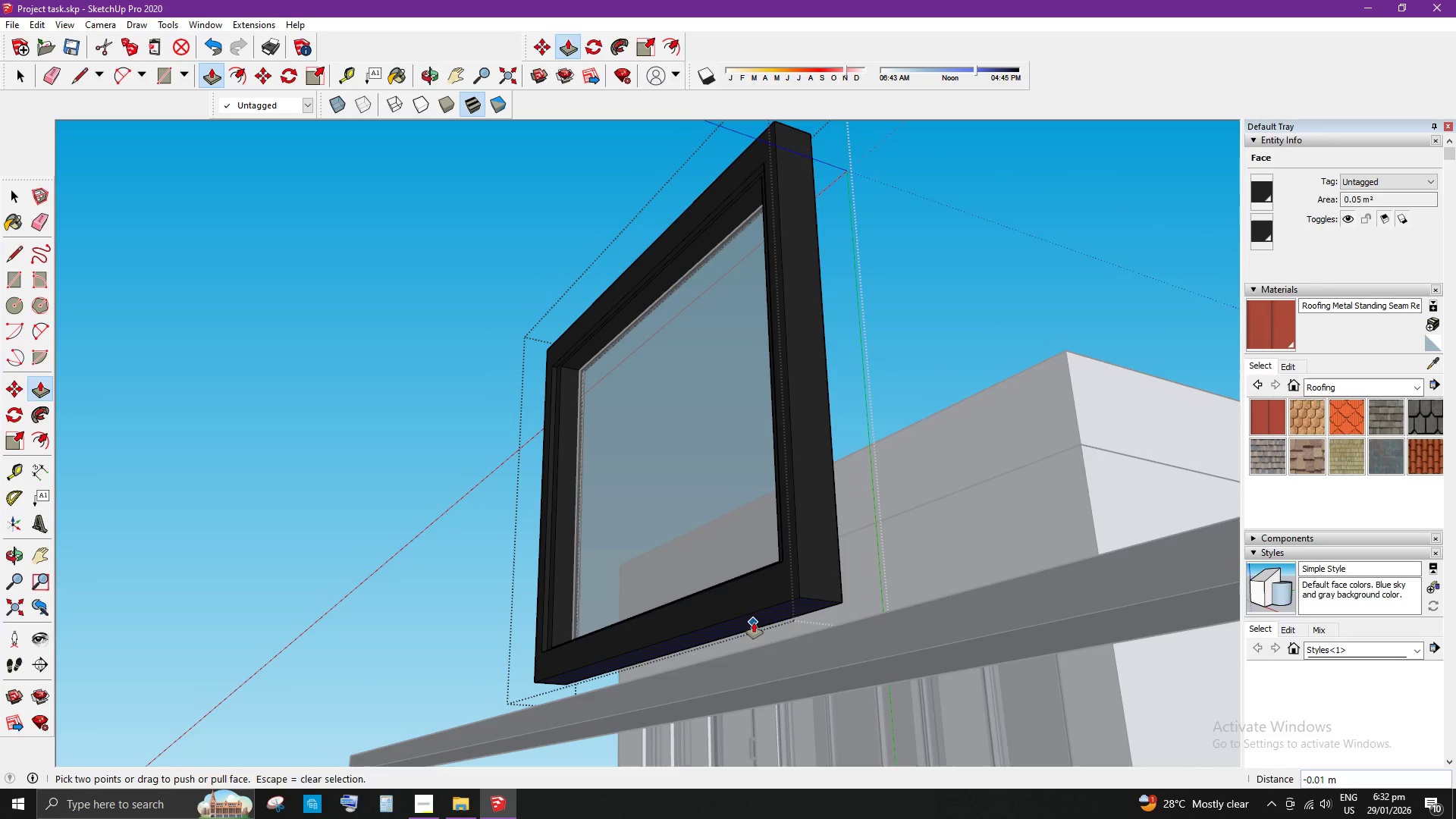 
key(Space)
 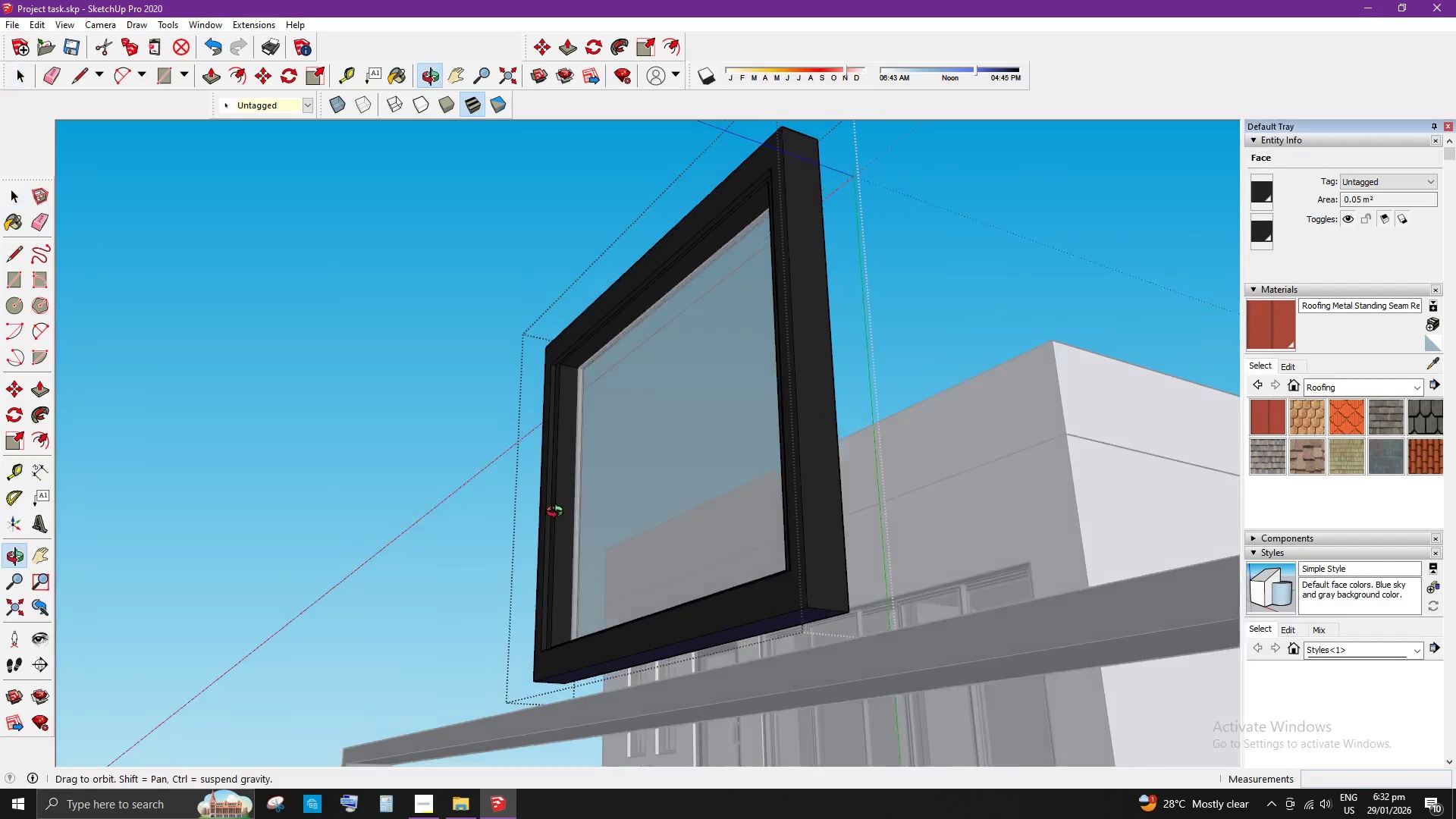 
left_click([1031, 505])
 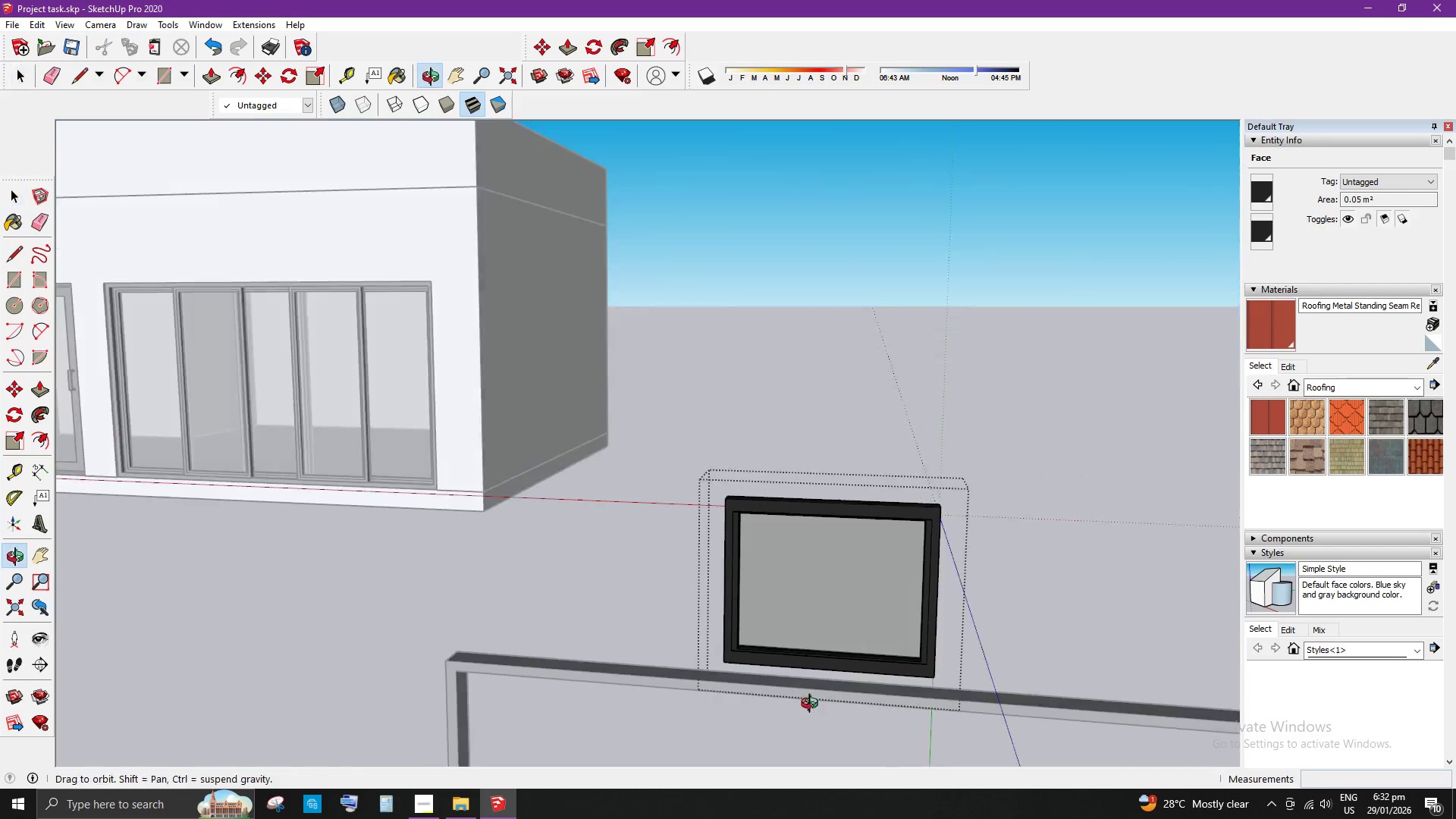 
scroll: coordinate [955, 669], scroll_direction: down, amount: 11.0
 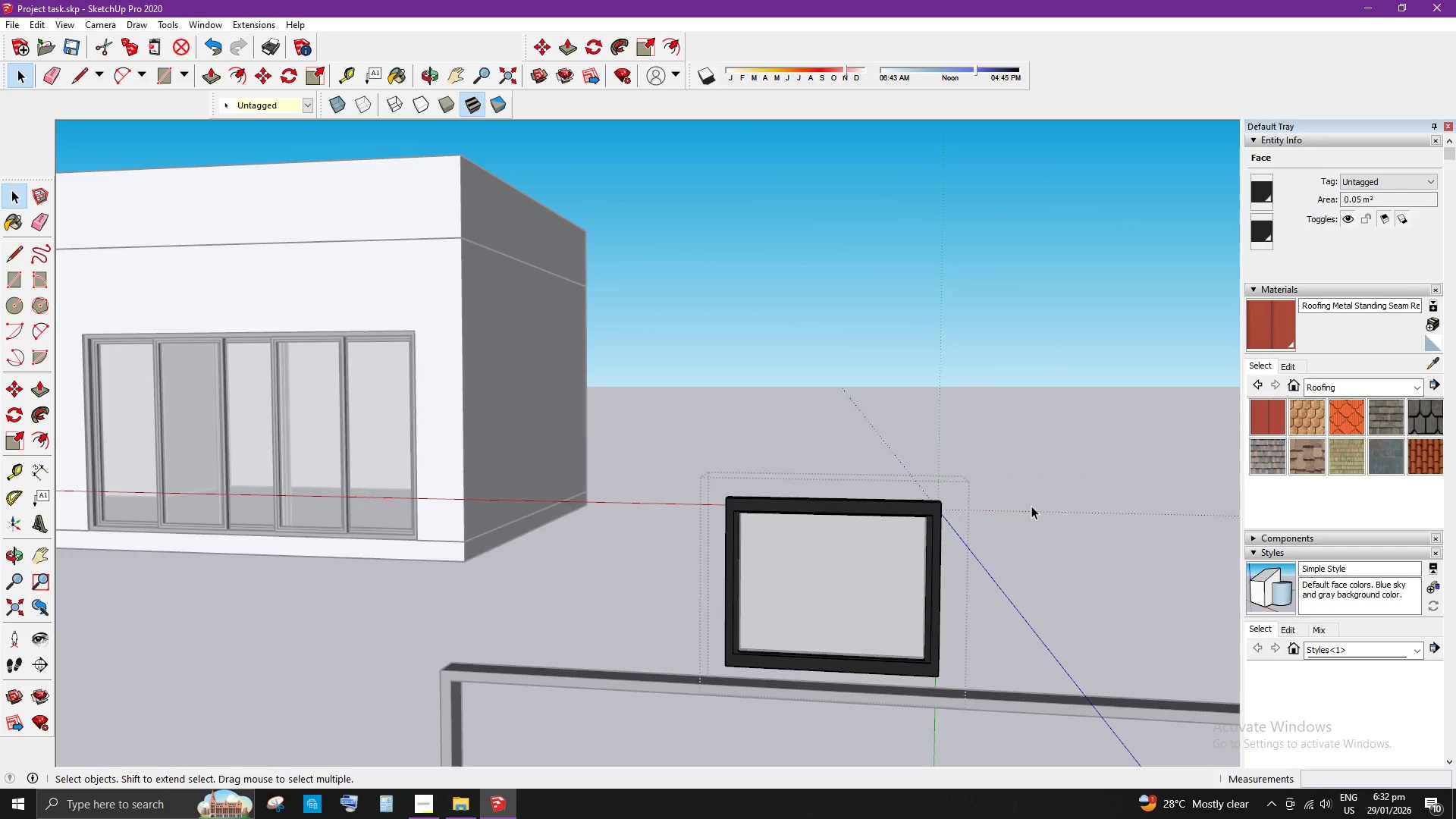 
scroll: coordinate [759, 654], scroll_direction: up, amount: 4.0
 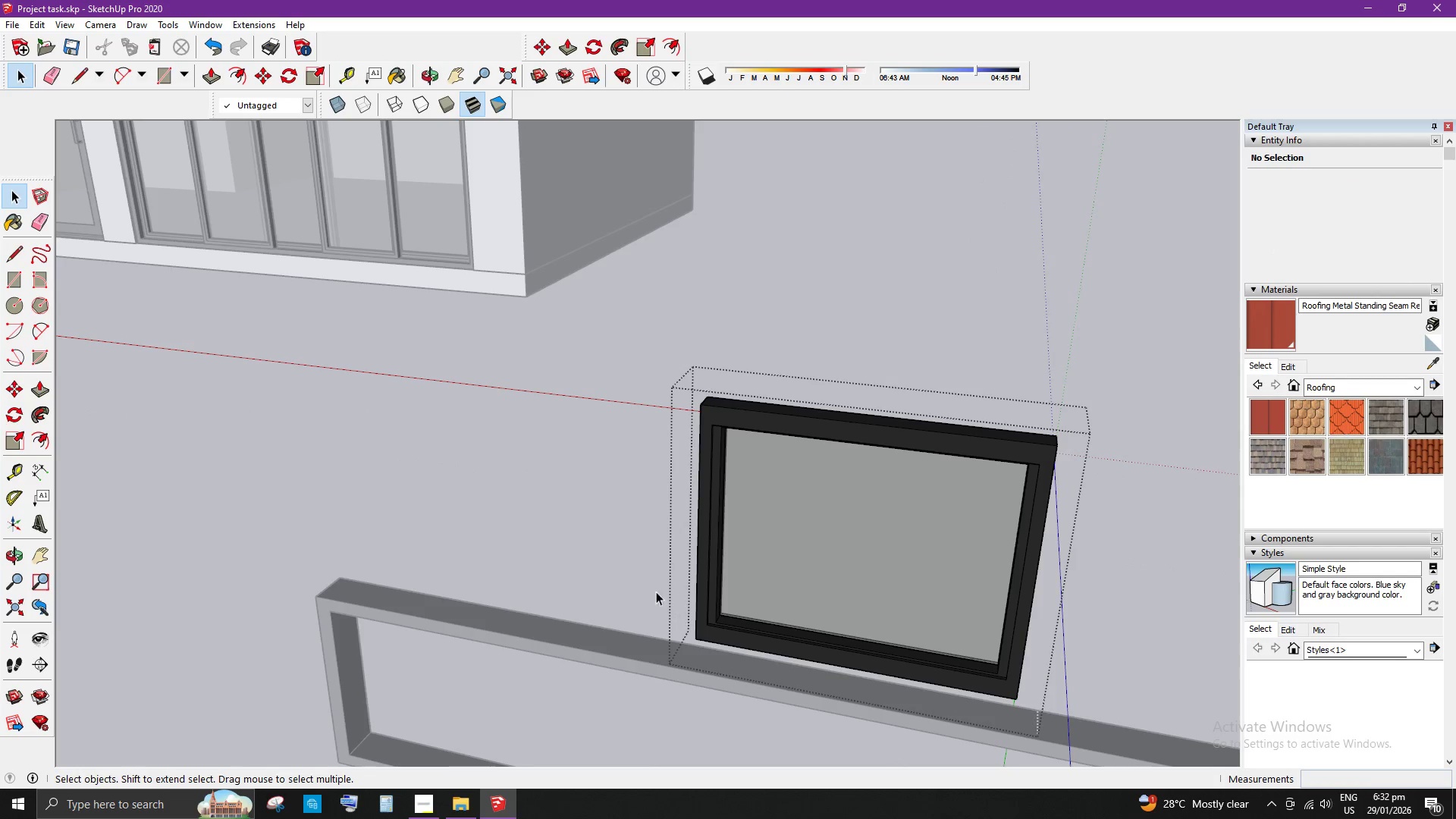 
left_click([623, 578])
 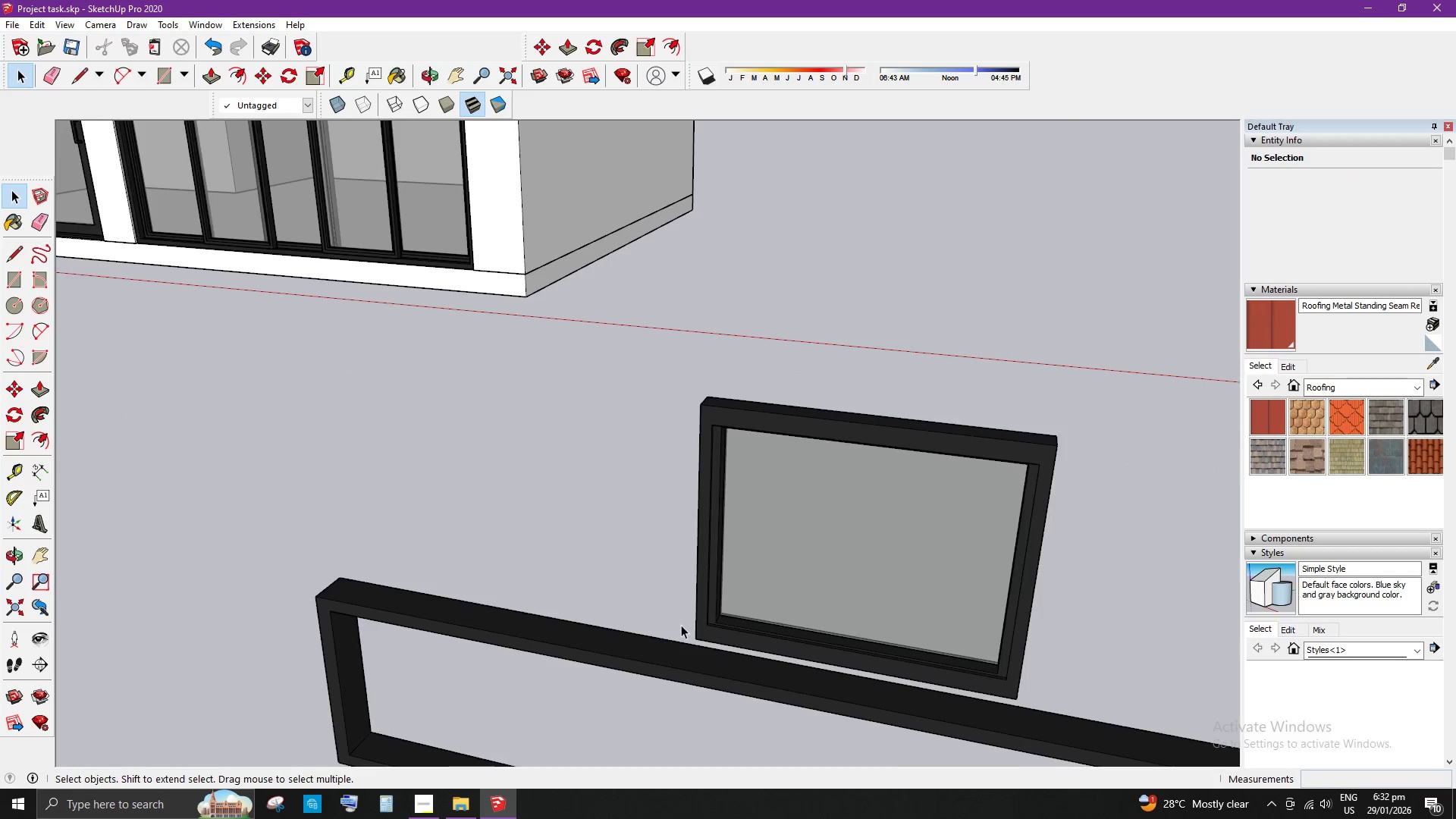 
left_click([701, 640])
 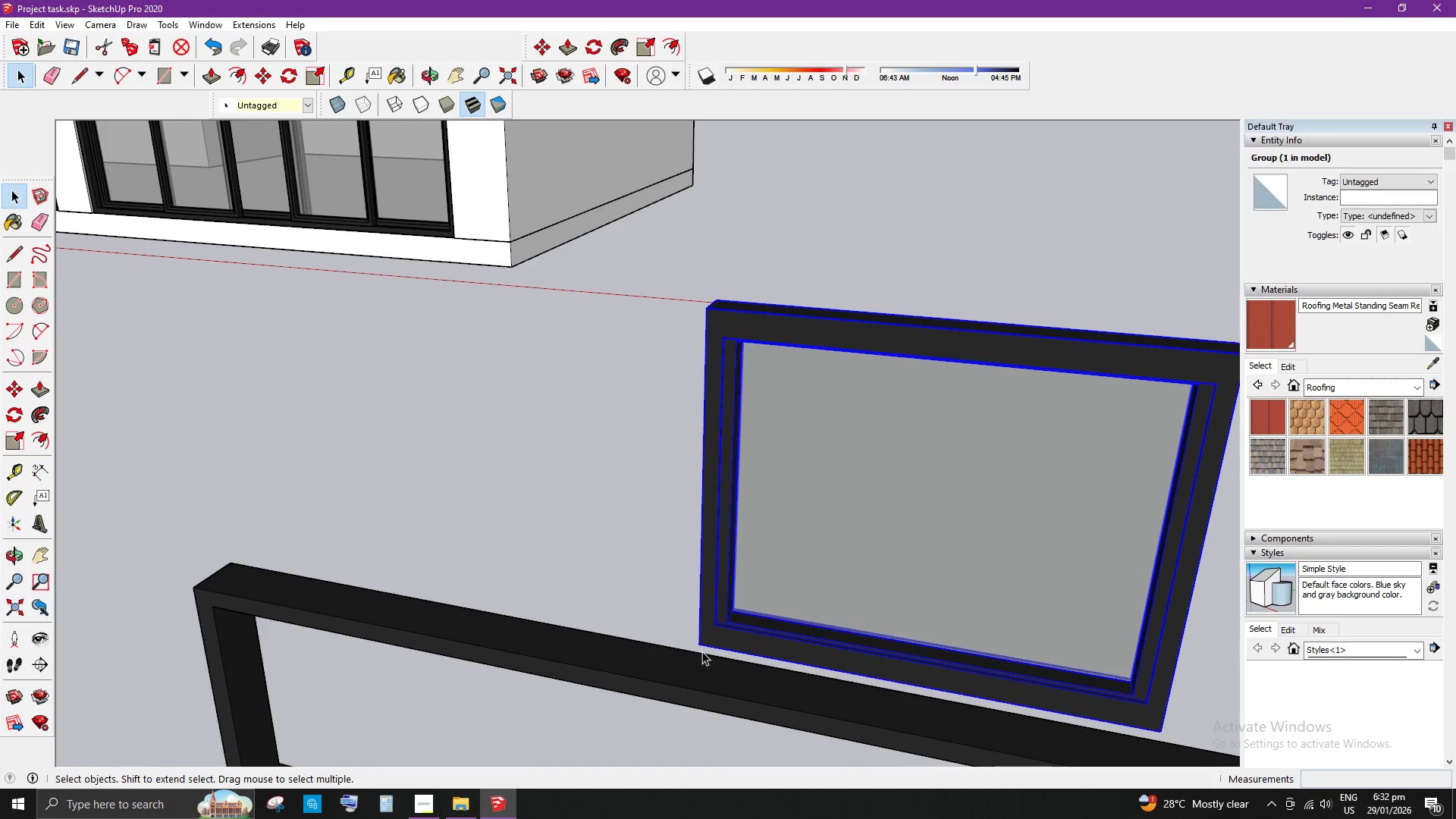 
scroll: coordinate [687, 625], scroll_direction: up, amount: 2.0
 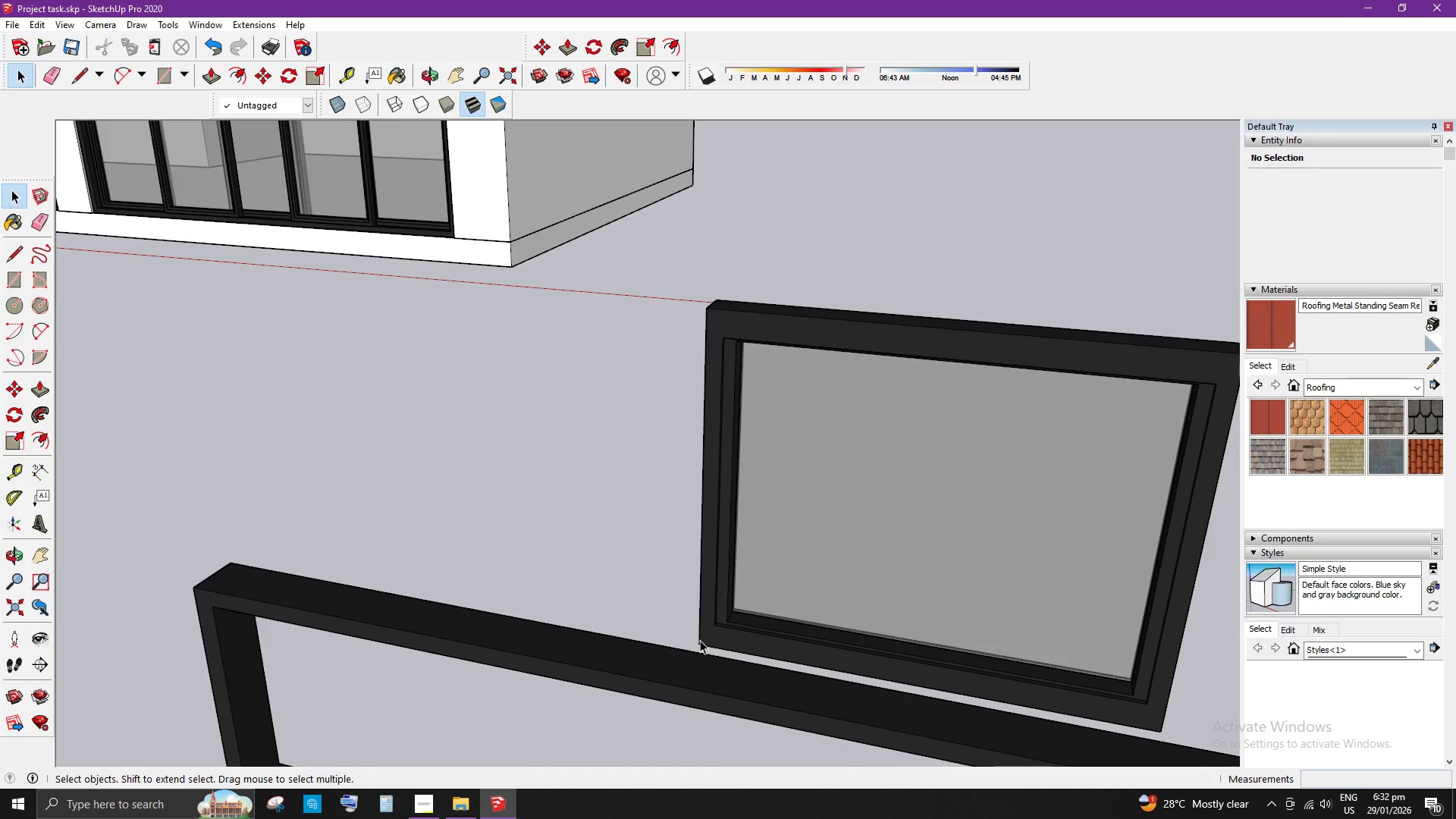 
key(M)
 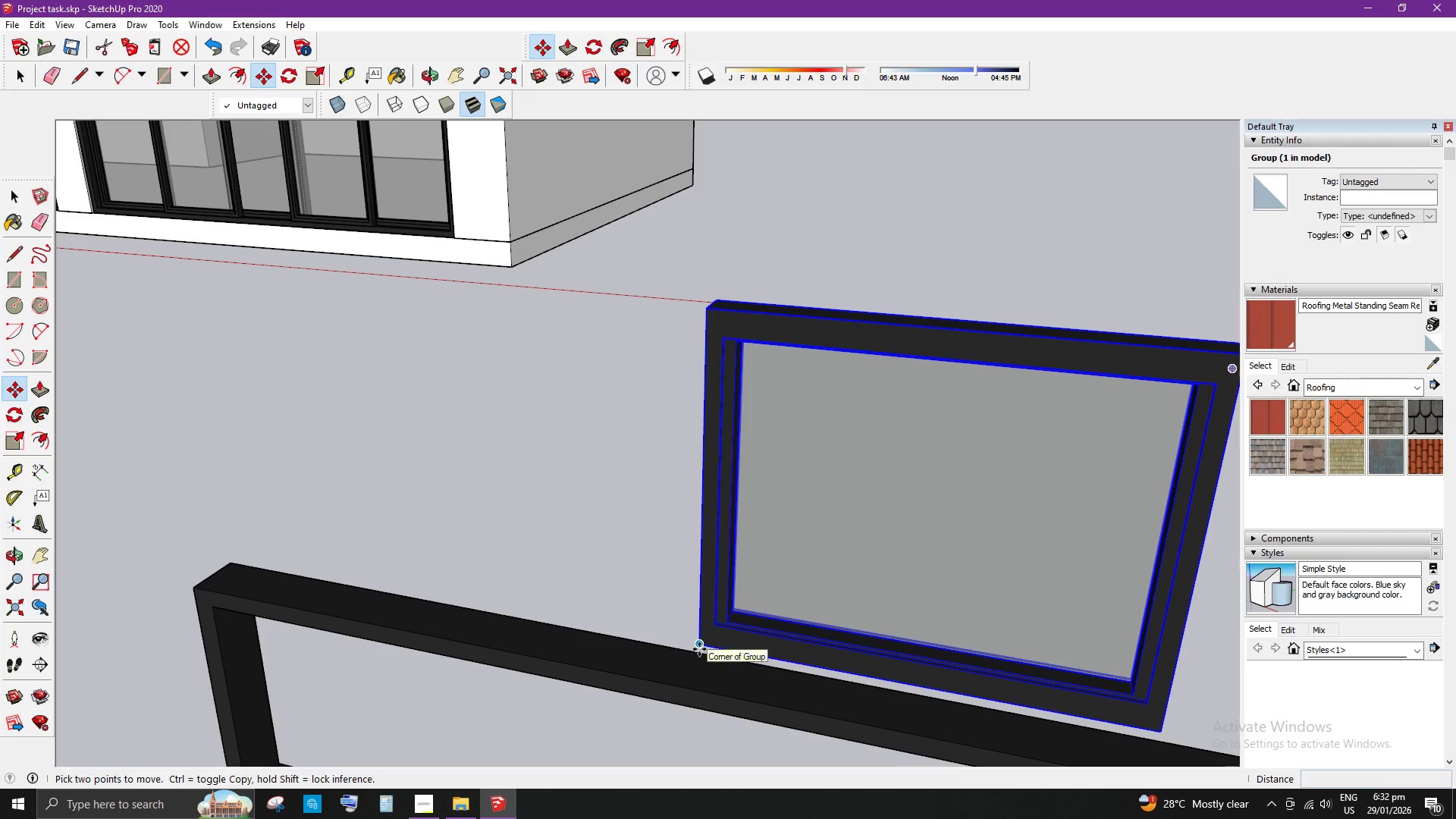 
left_click([701, 648])
 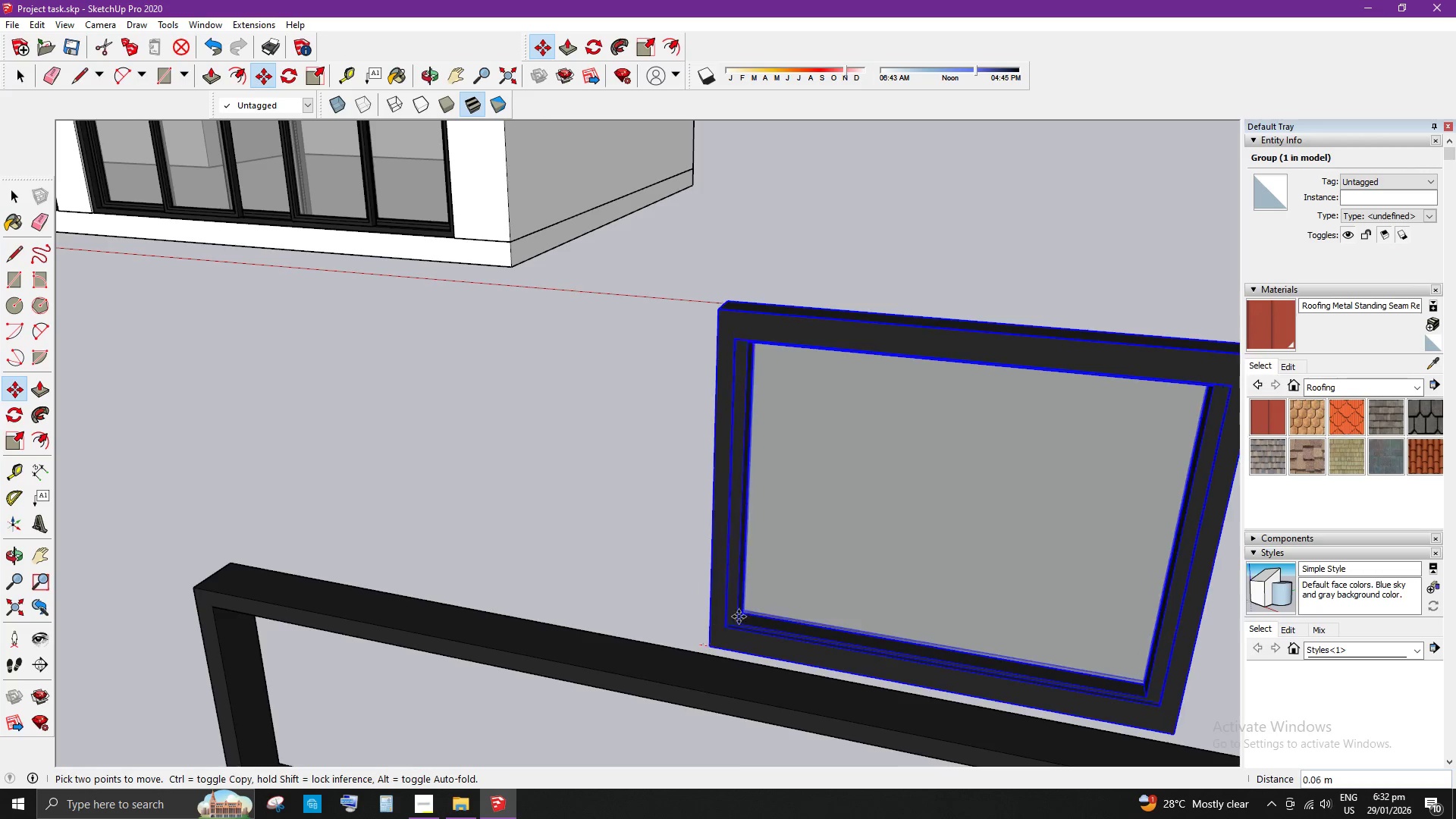 
scroll: coordinate [642, 657], scroll_direction: up, amount: 9.0
 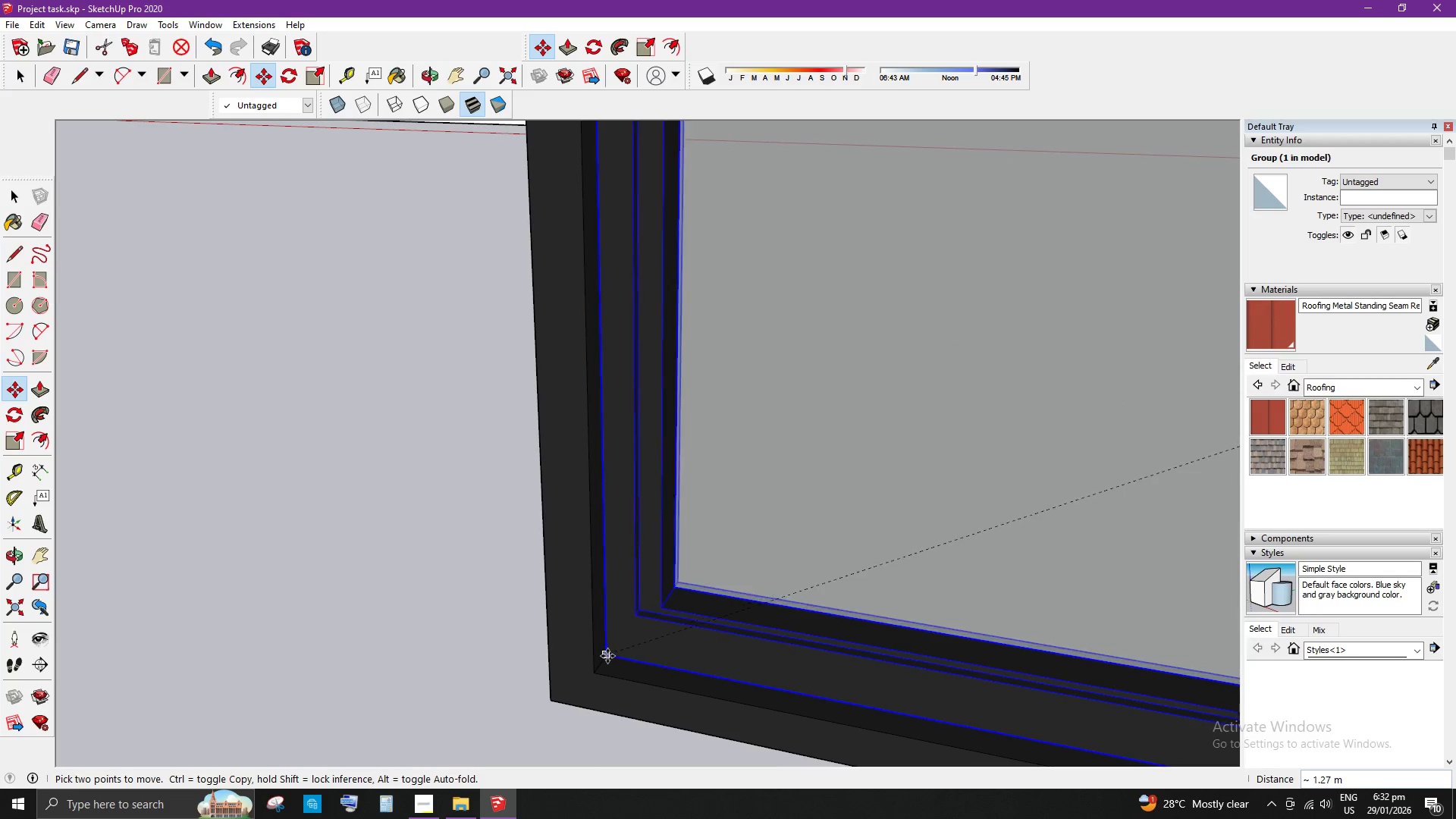 
left_click([607, 652])
 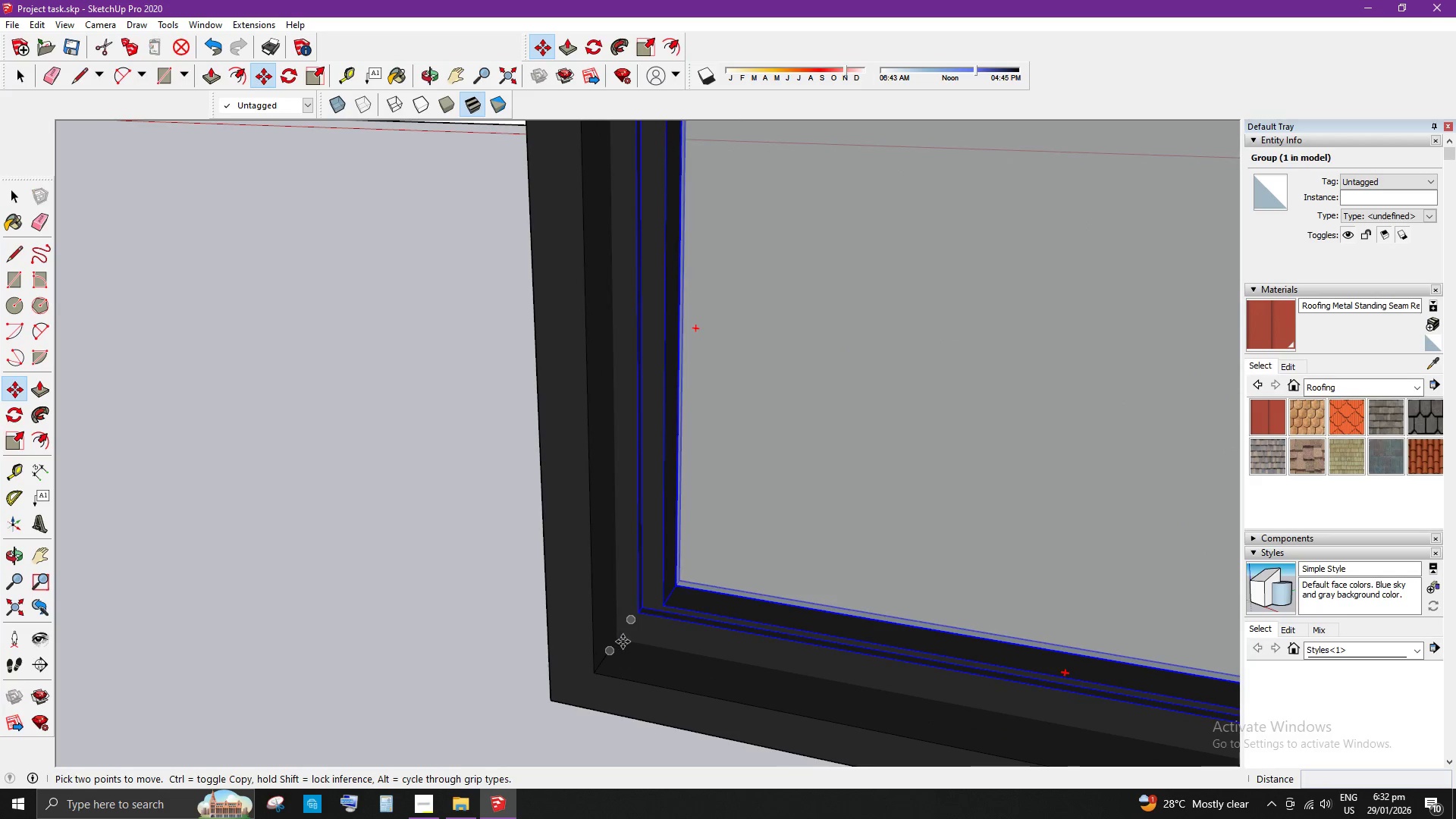 
double_click([681, 657])
 